 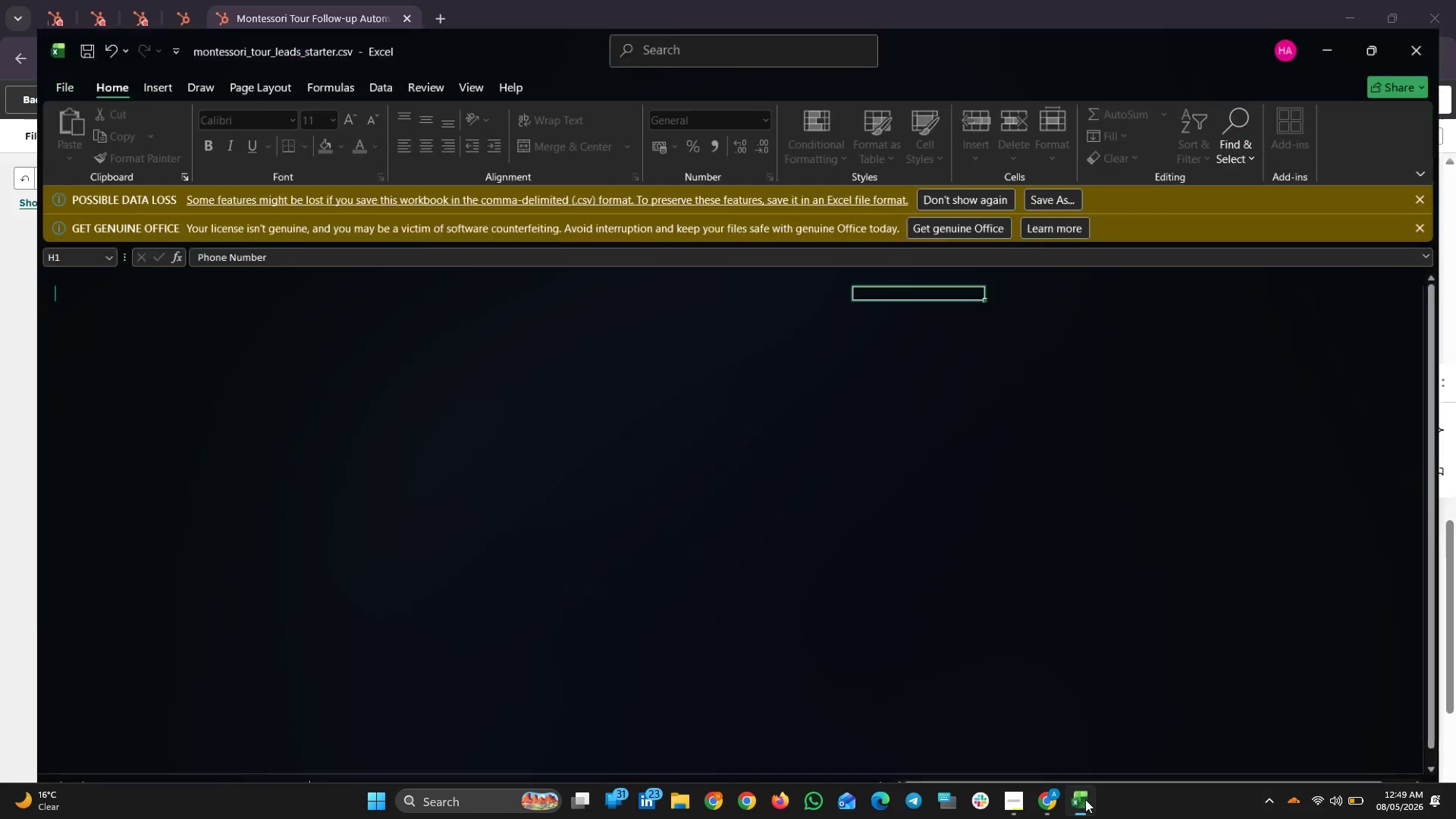 
left_click([1085, 799])
 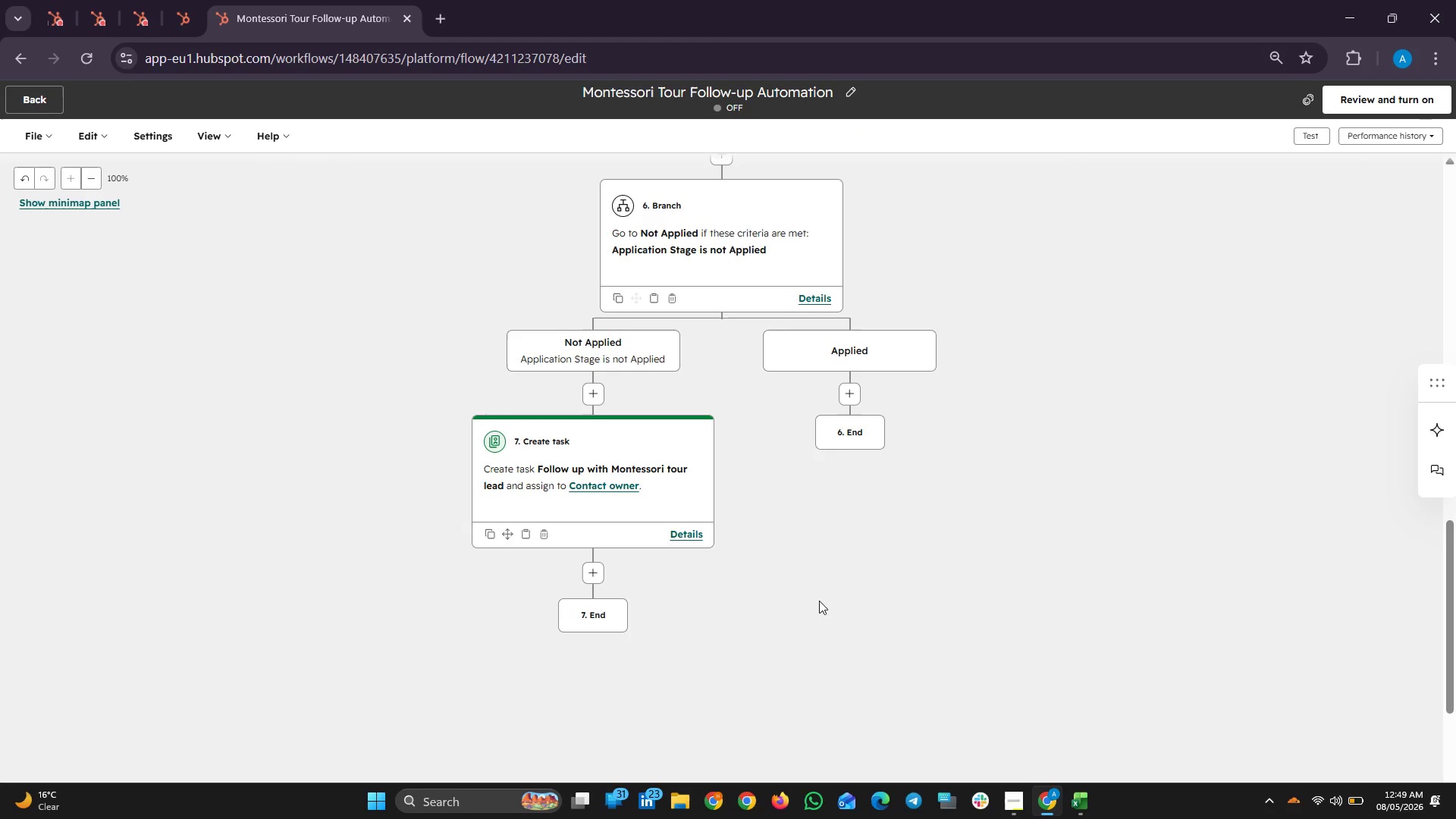 
scroll: coordinate [767, 585], scroll_direction: up, amount: 26.0
 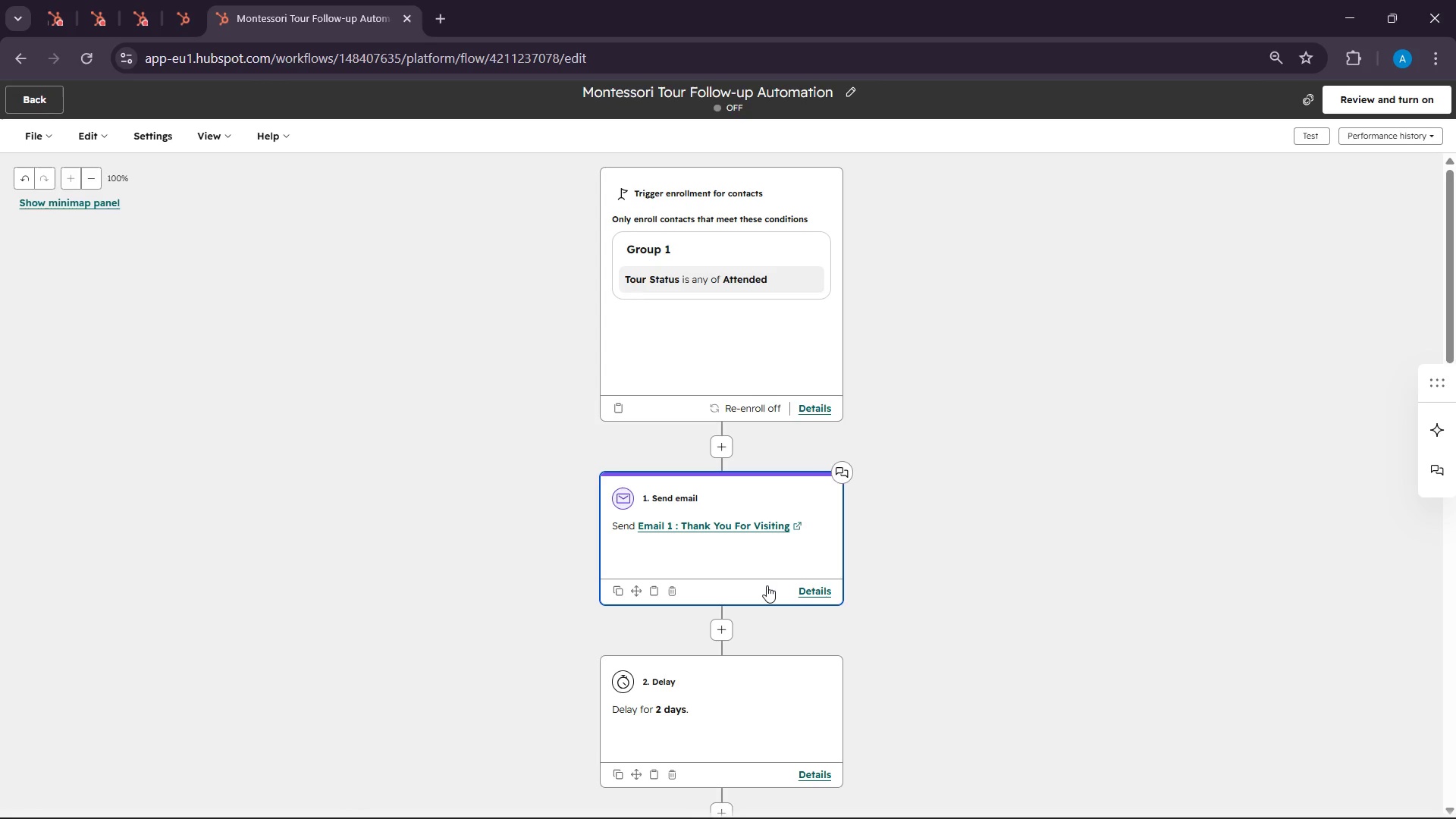 
scroll: coordinate [767, 585], scroll_direction: down, amount: 24.0
 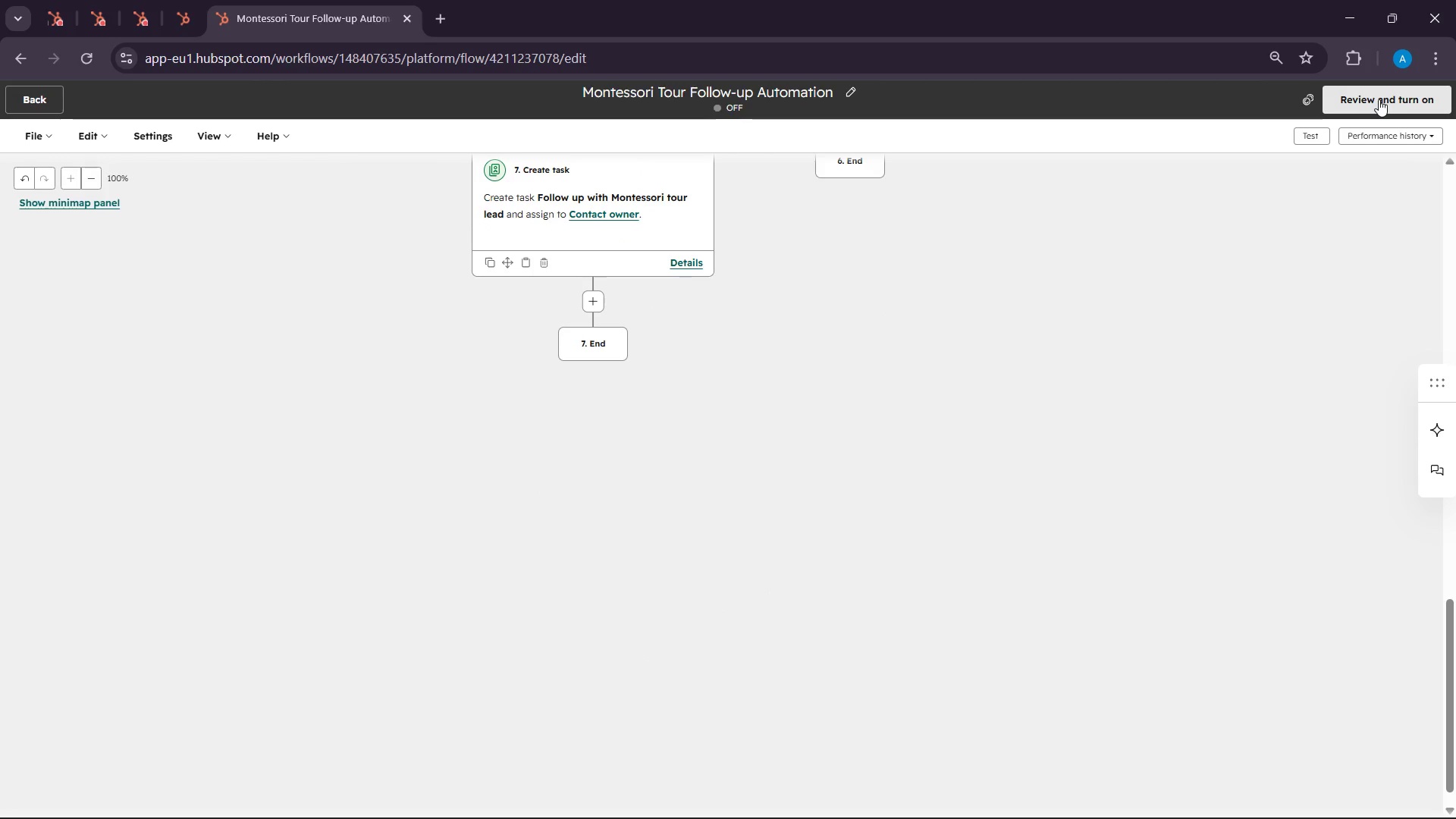 
left_click([1379, 99])
 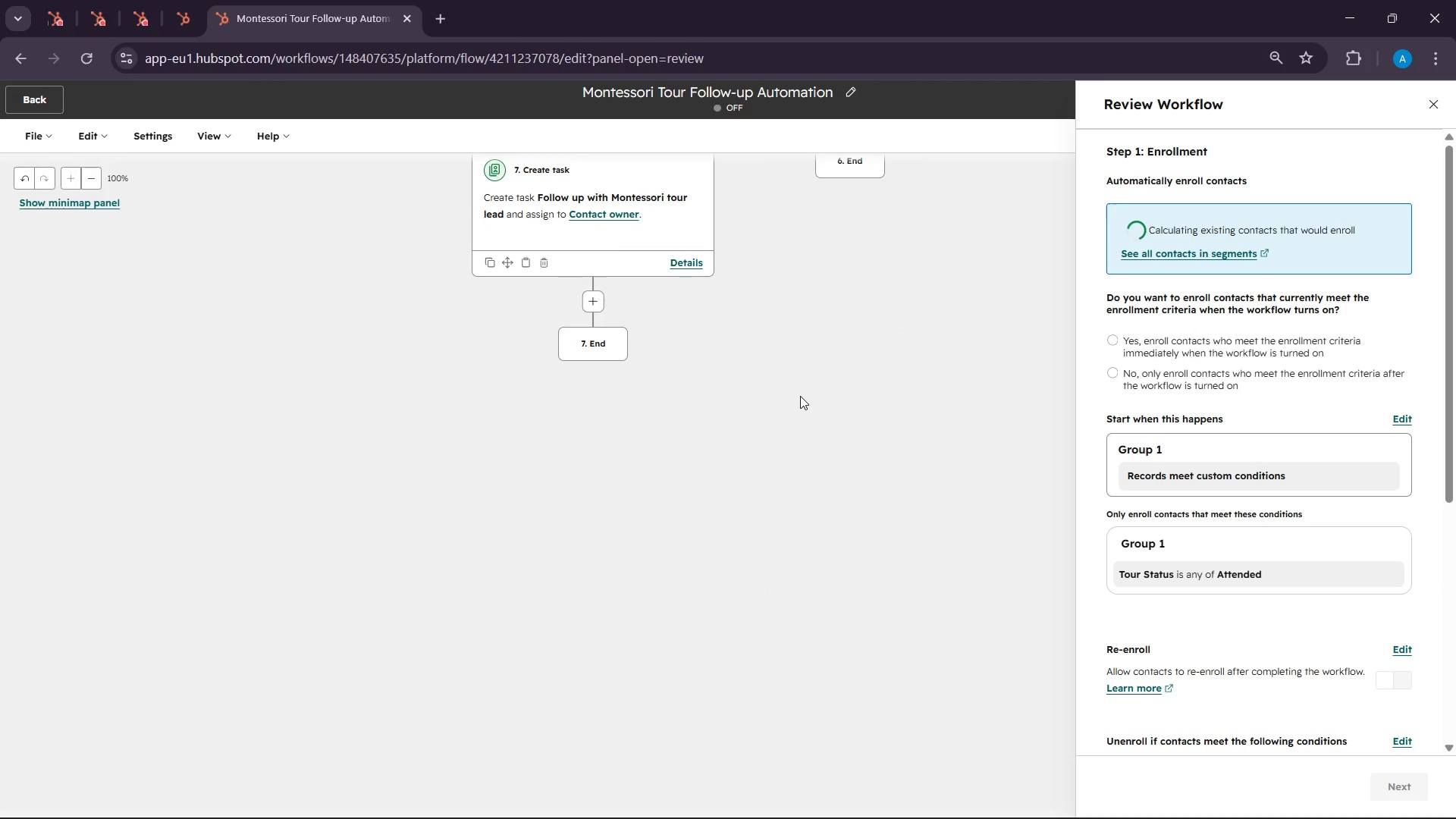 
wait(8.12)
 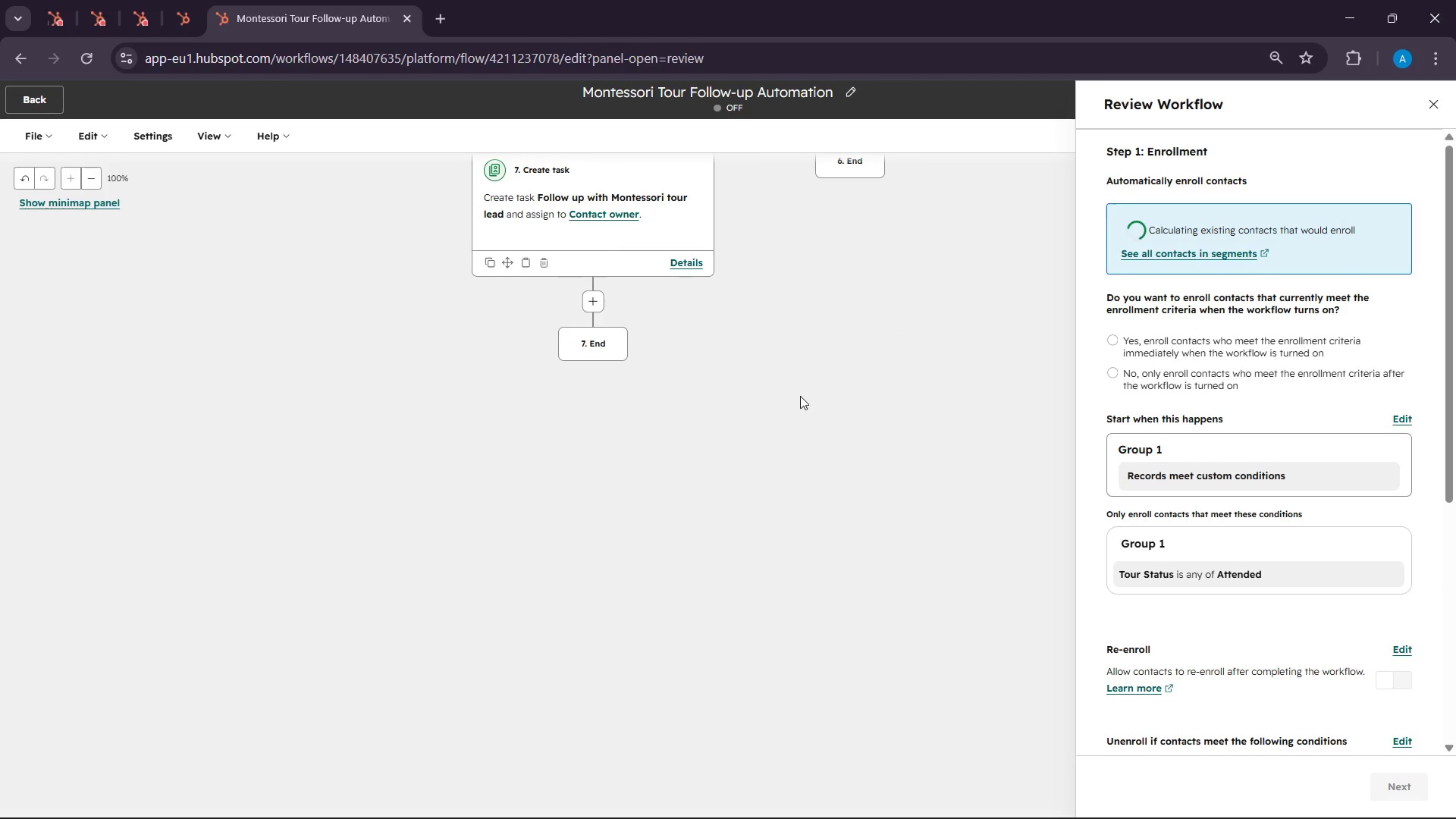 
left_click([1139, 324])
 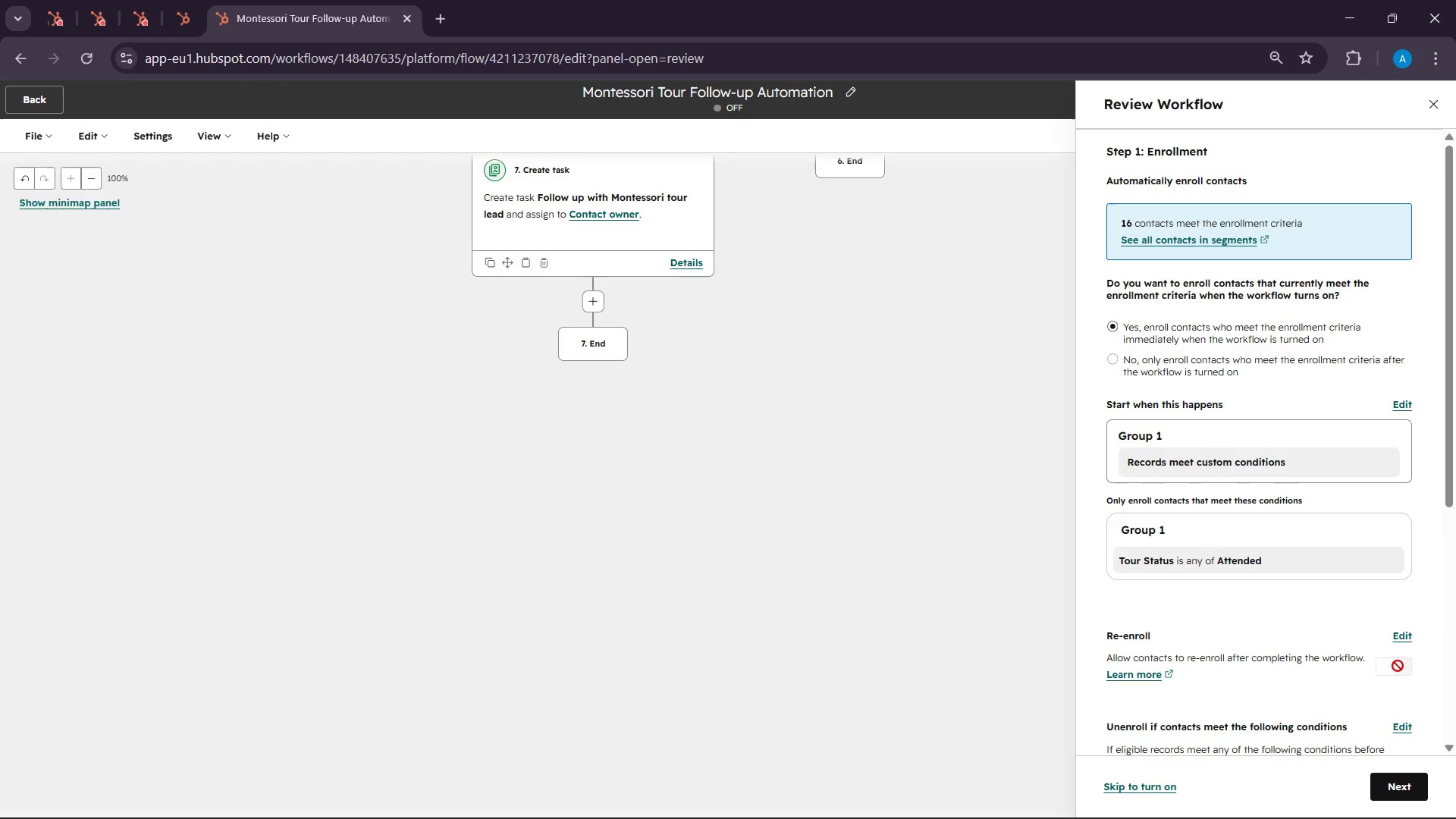 
left_click([1395, 670])
 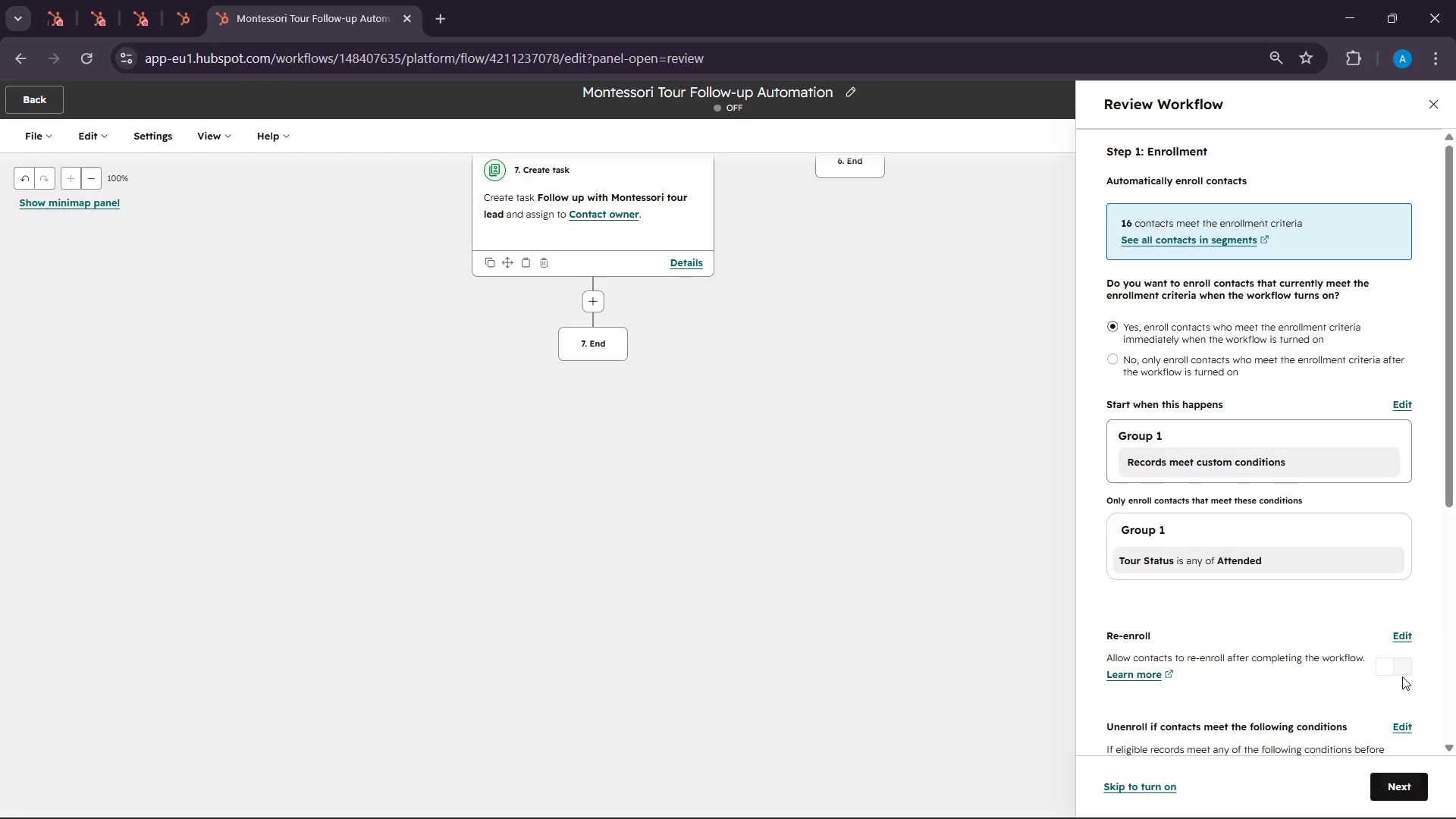 
left_click([1402, 622])
 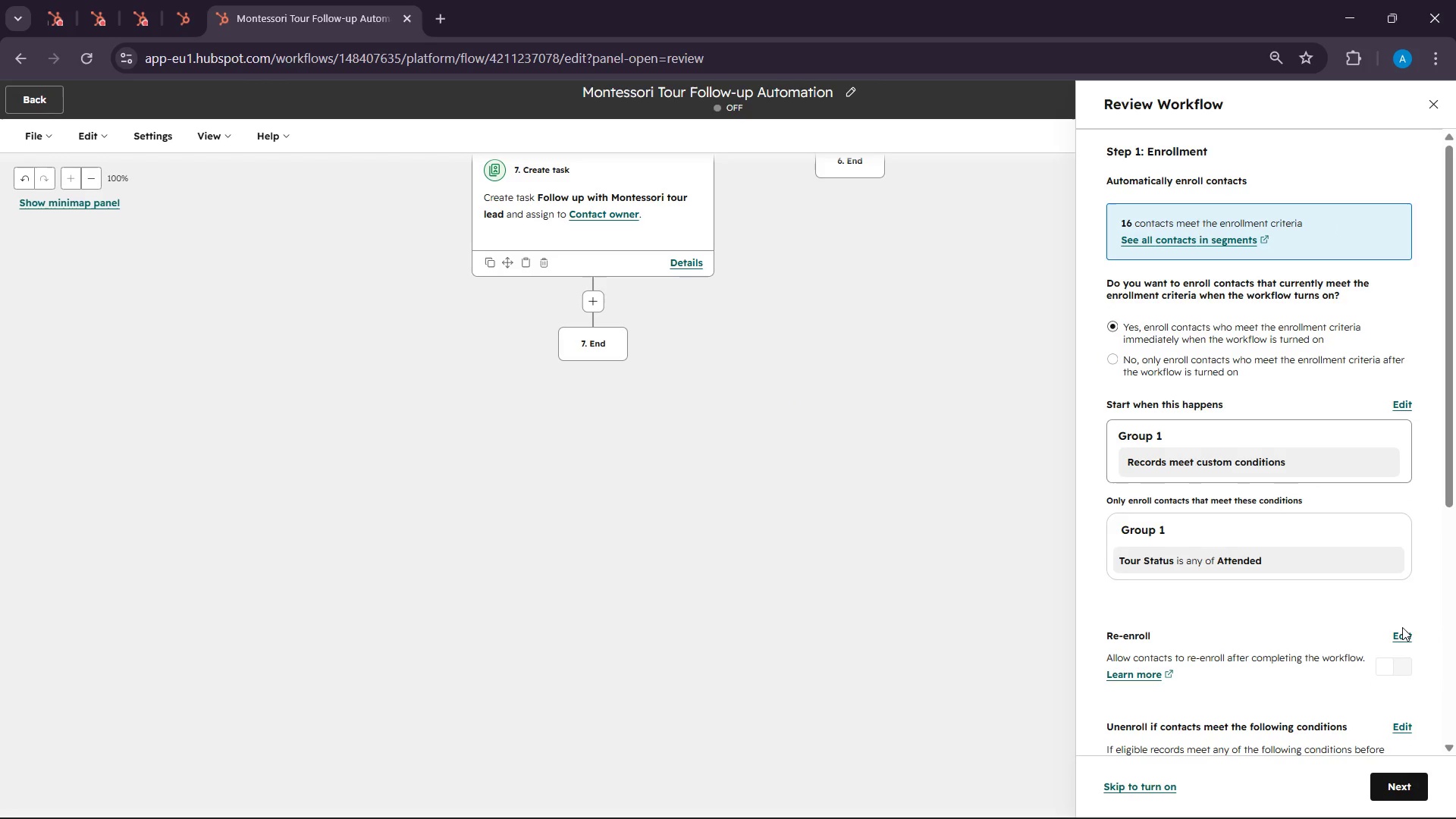 
left_click([1402, 627])
 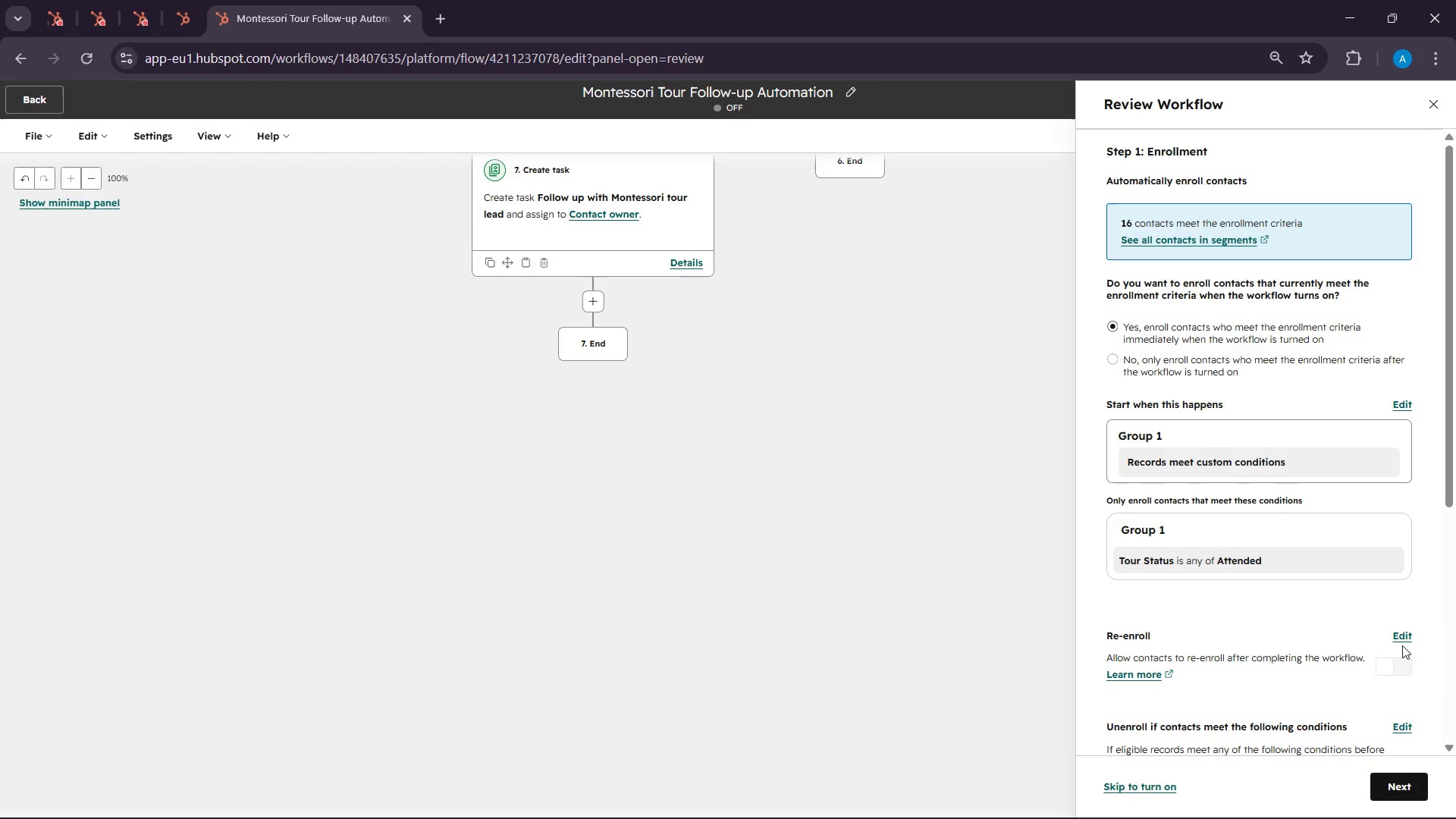 
left_click([1402, 645])
 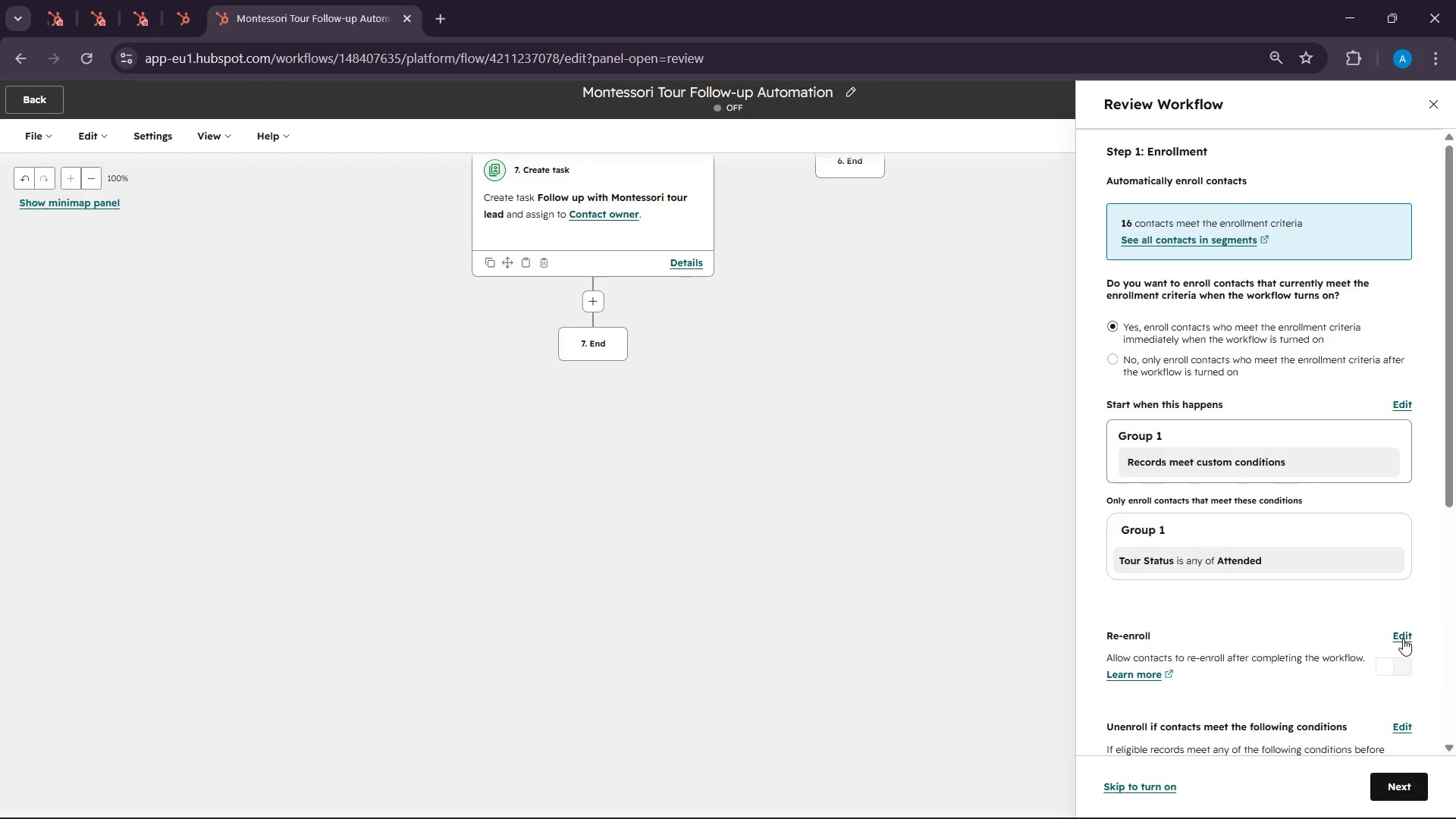 
left_click([1403, 639])
 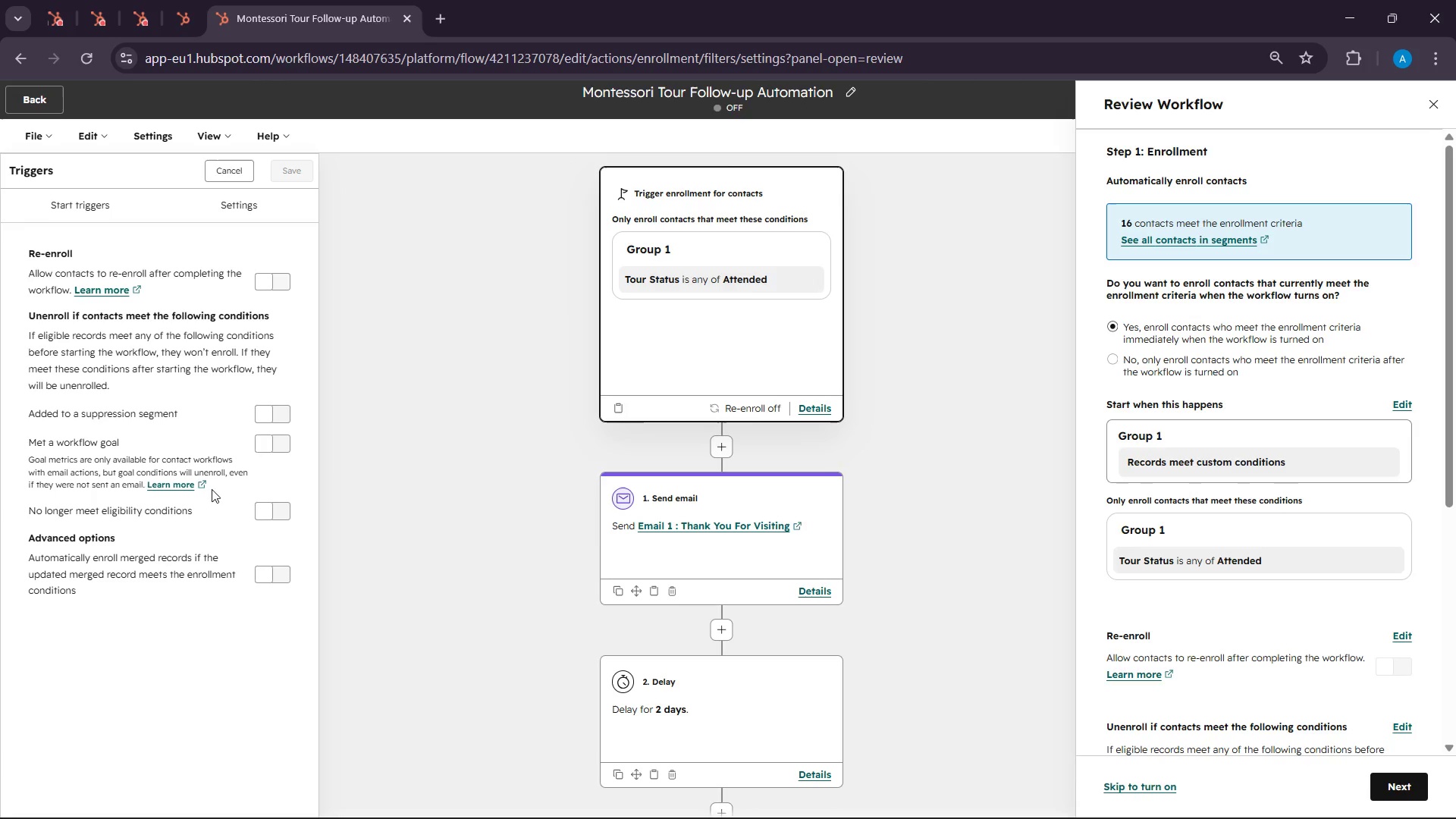 
wait(6.38)
 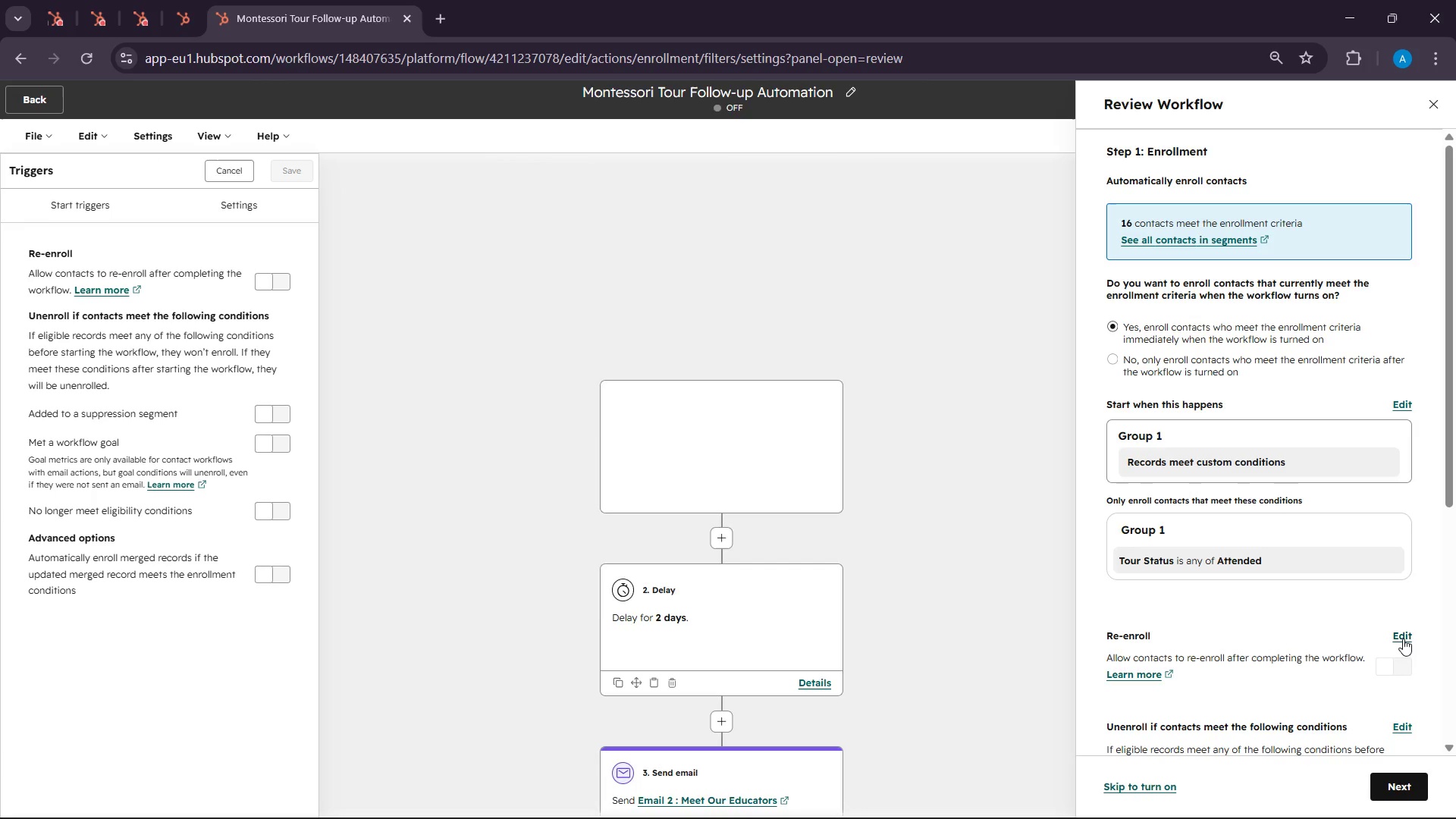 
left_click([279, 427])
 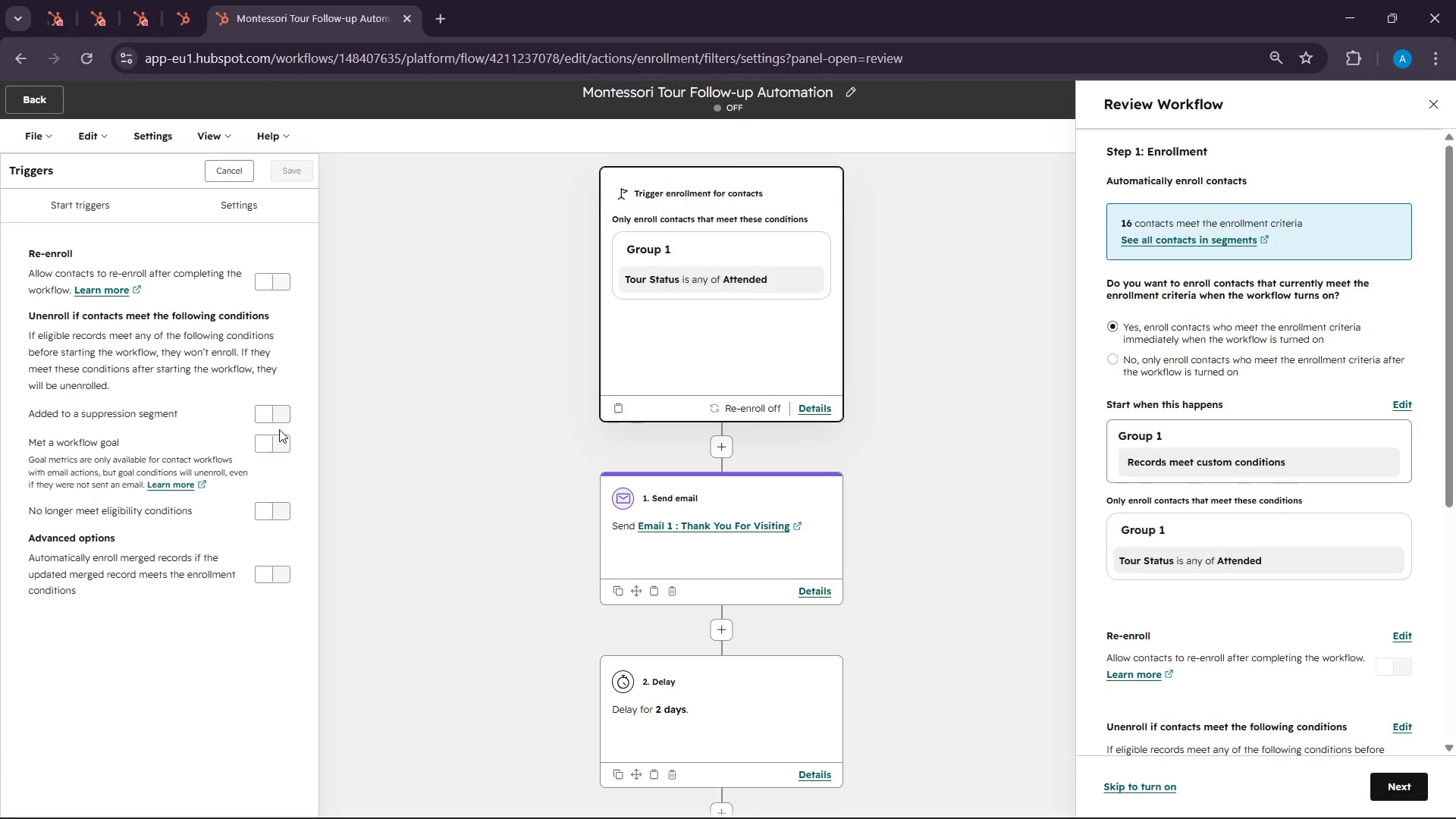 
left_click([279, 429])
 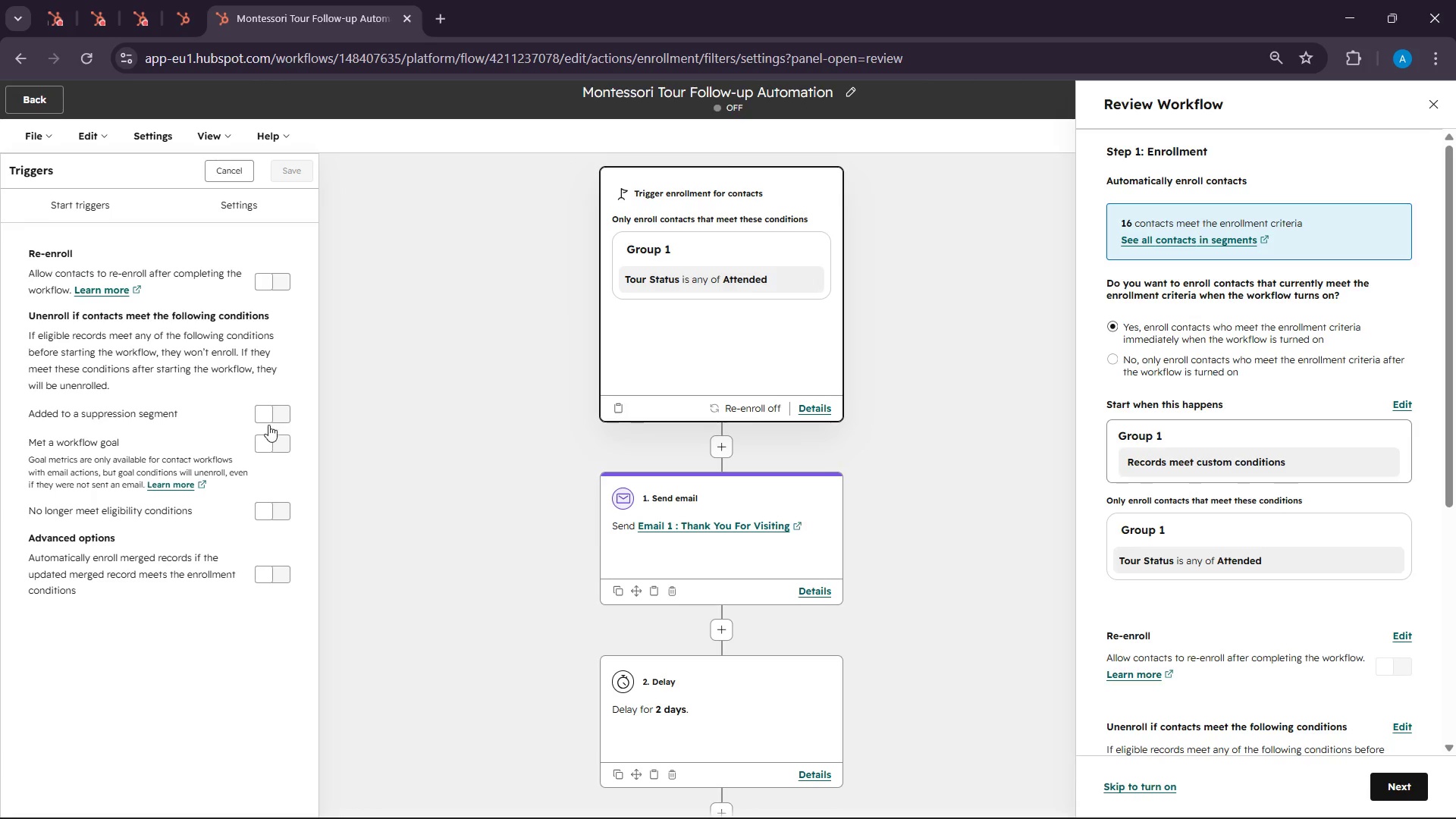 
left_click([265, 438])
 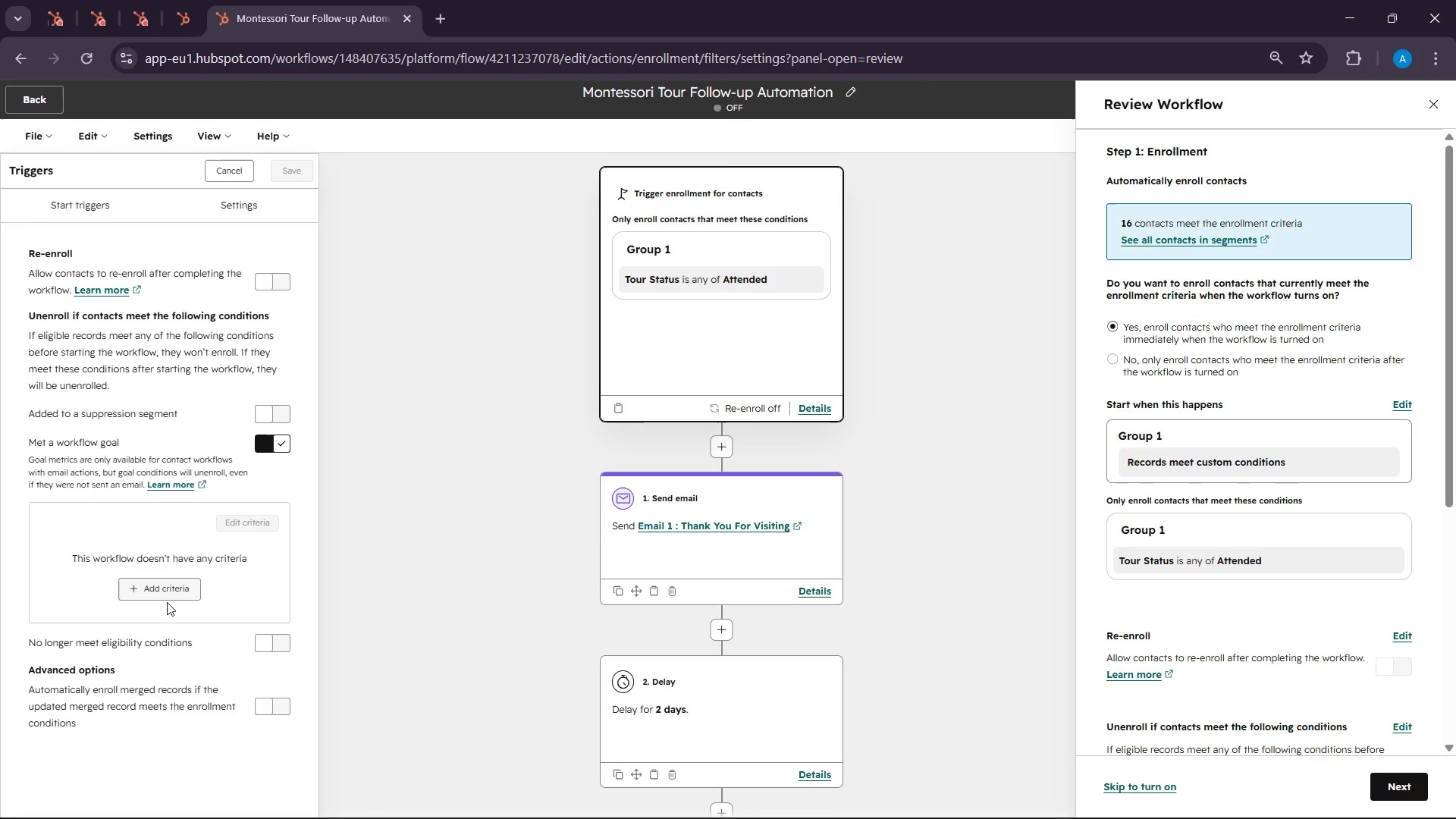 
left_click([159, 599])
 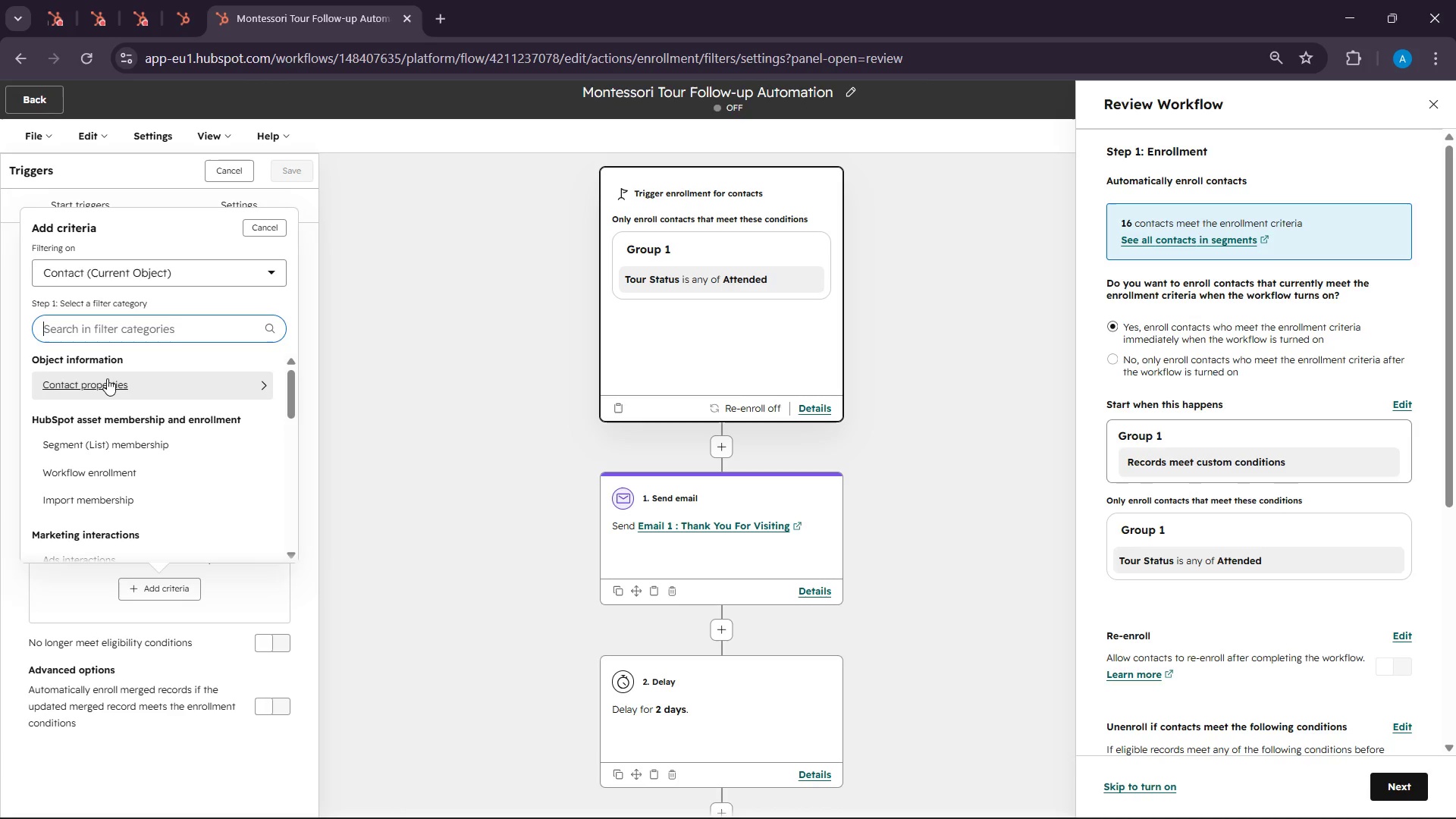 
wait(5.66)
 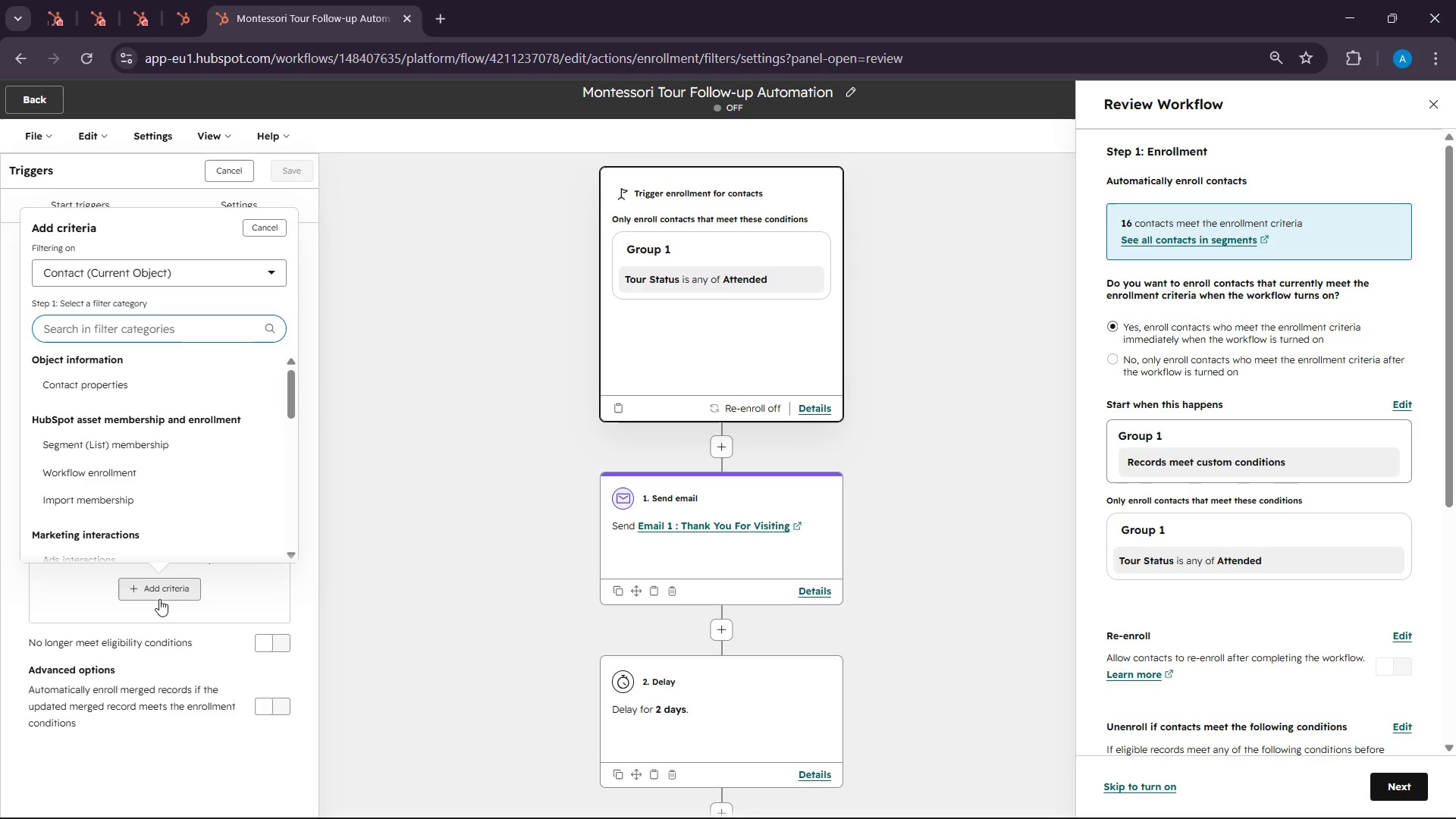 
left_click([107, 378])
 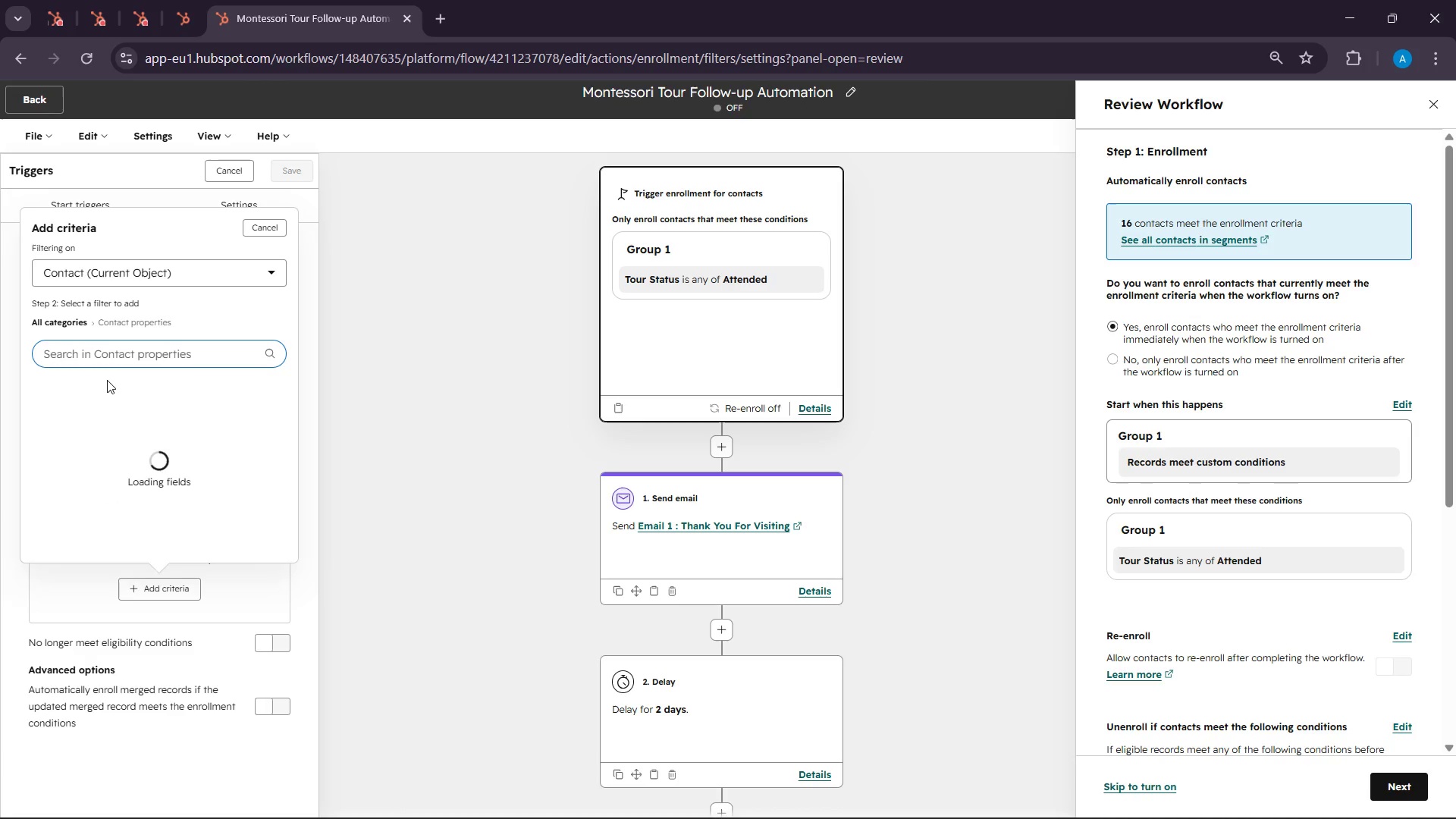 
type(Appl)
 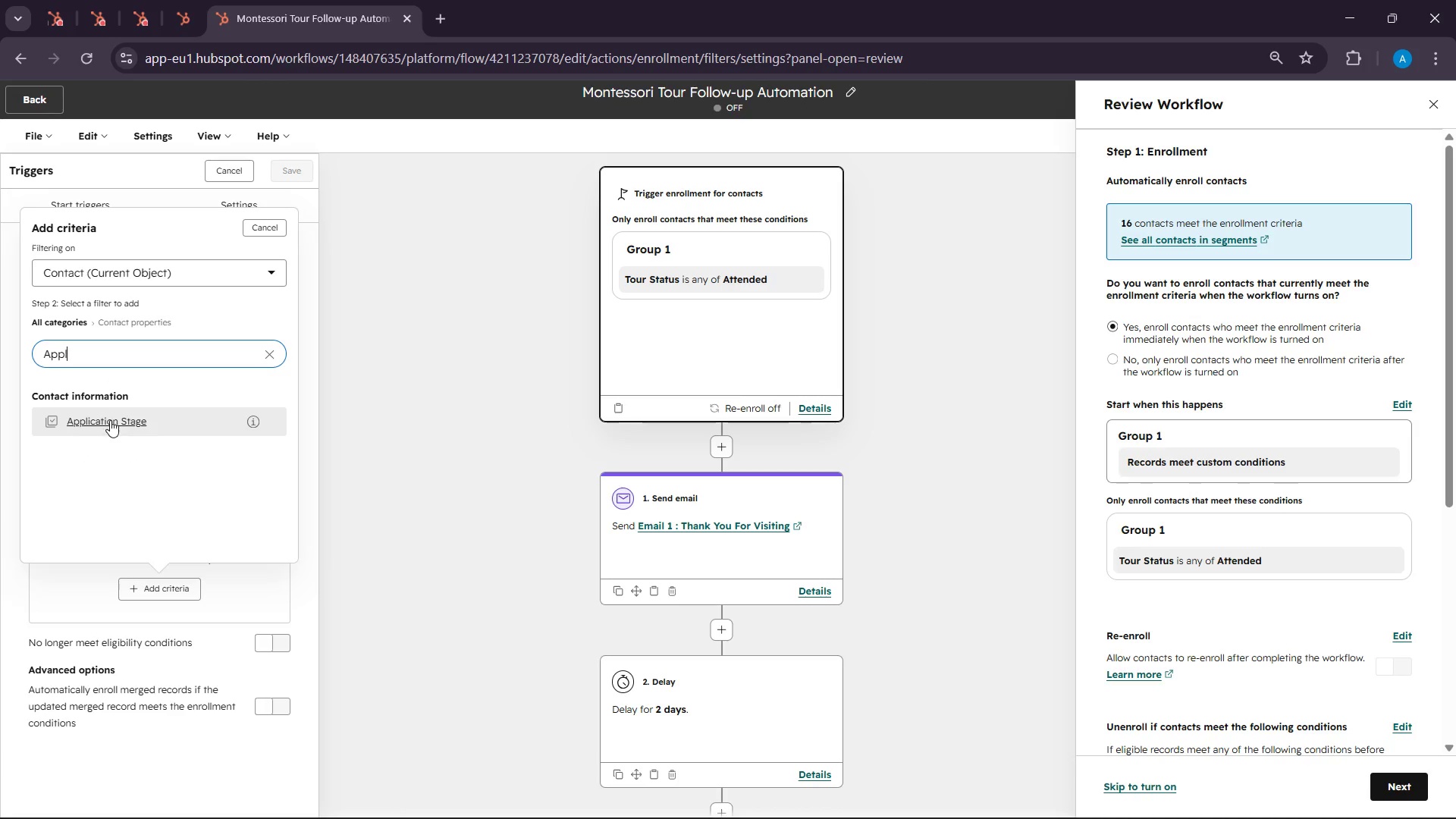 
left_click([110, 420])
 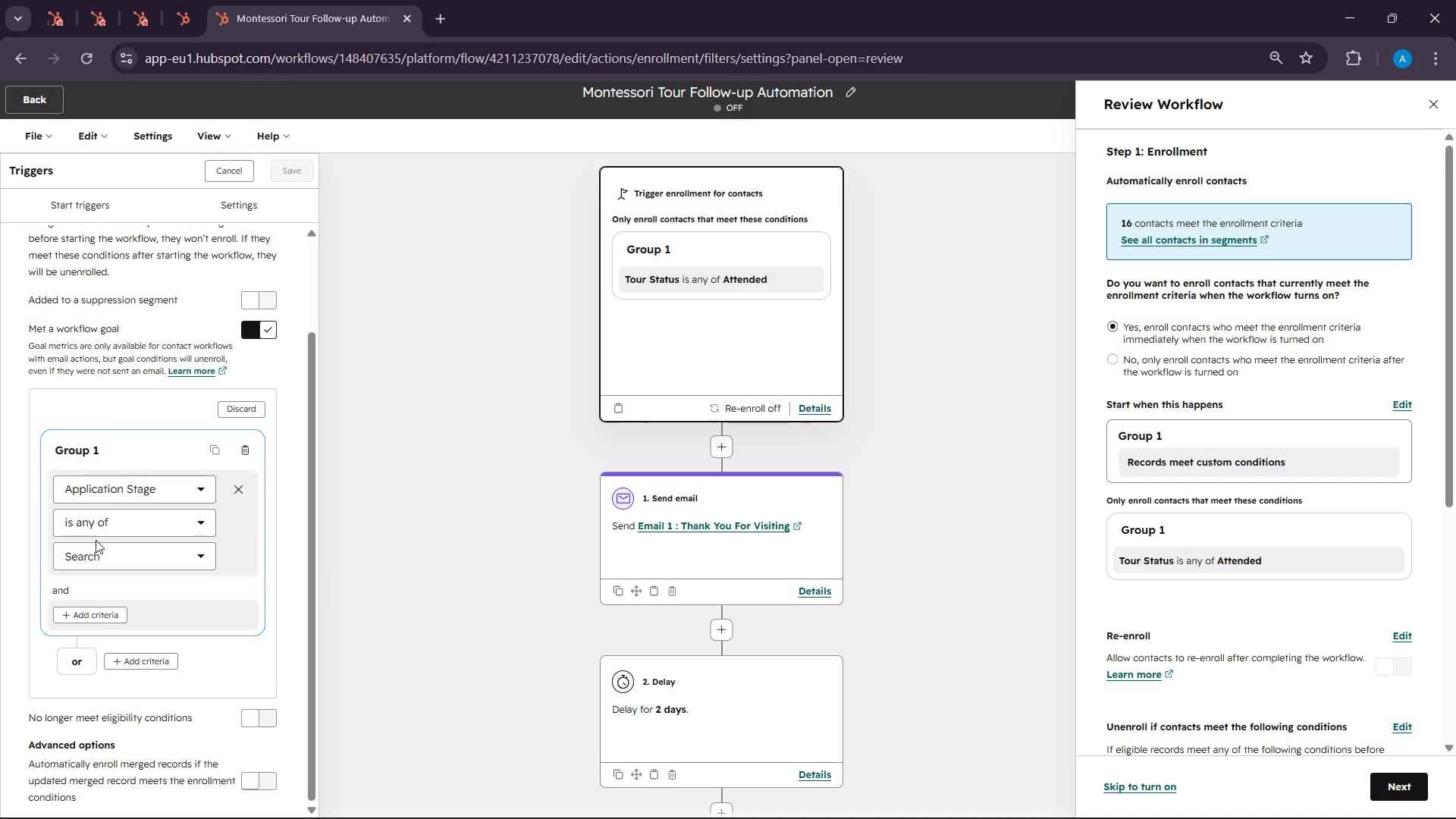 
left_click([94, 550])
 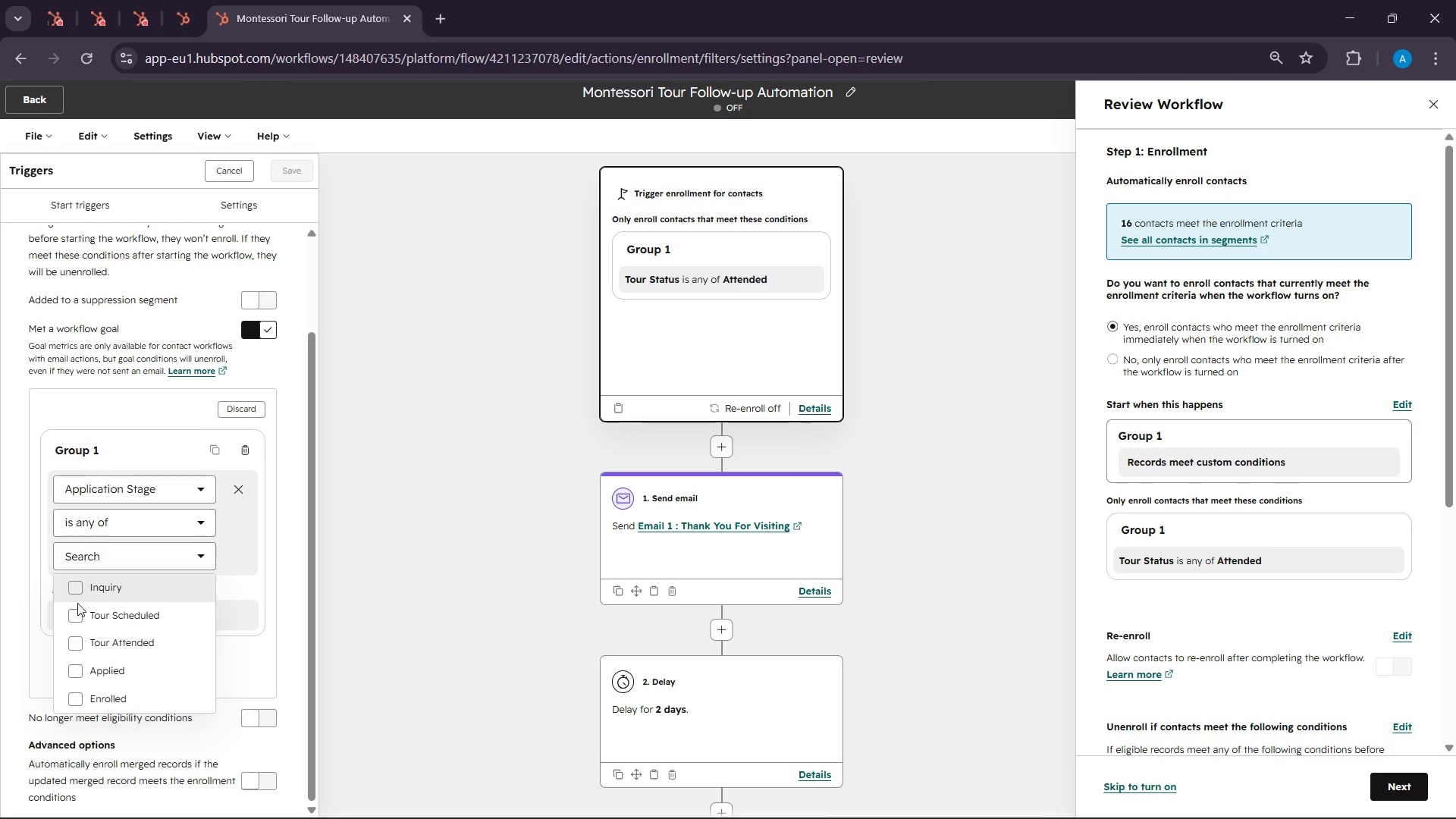 
left_click([76, 676])
 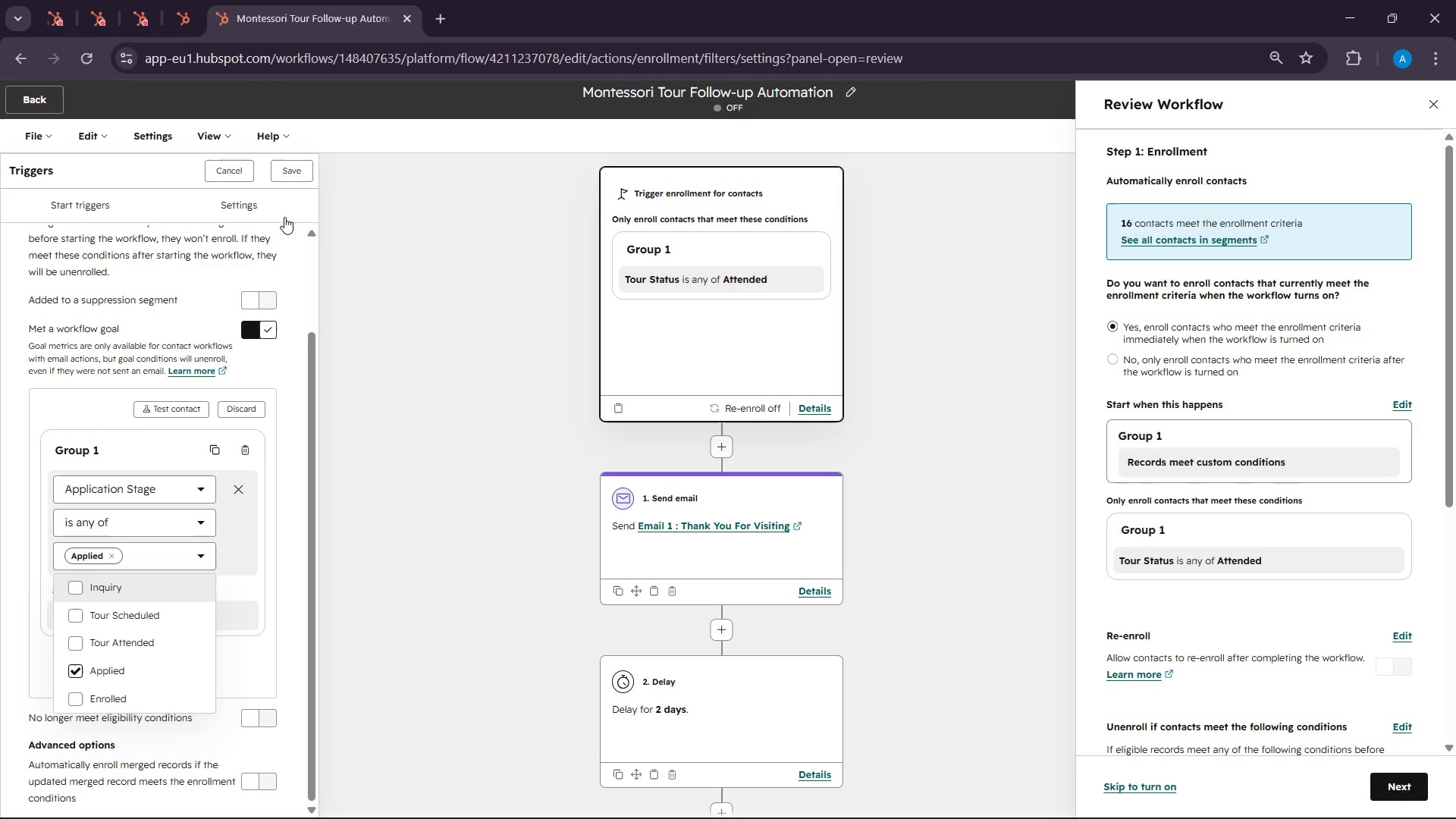 
scroll: coordinate [593, 578], scroll_direction: down, amount: 13.0
 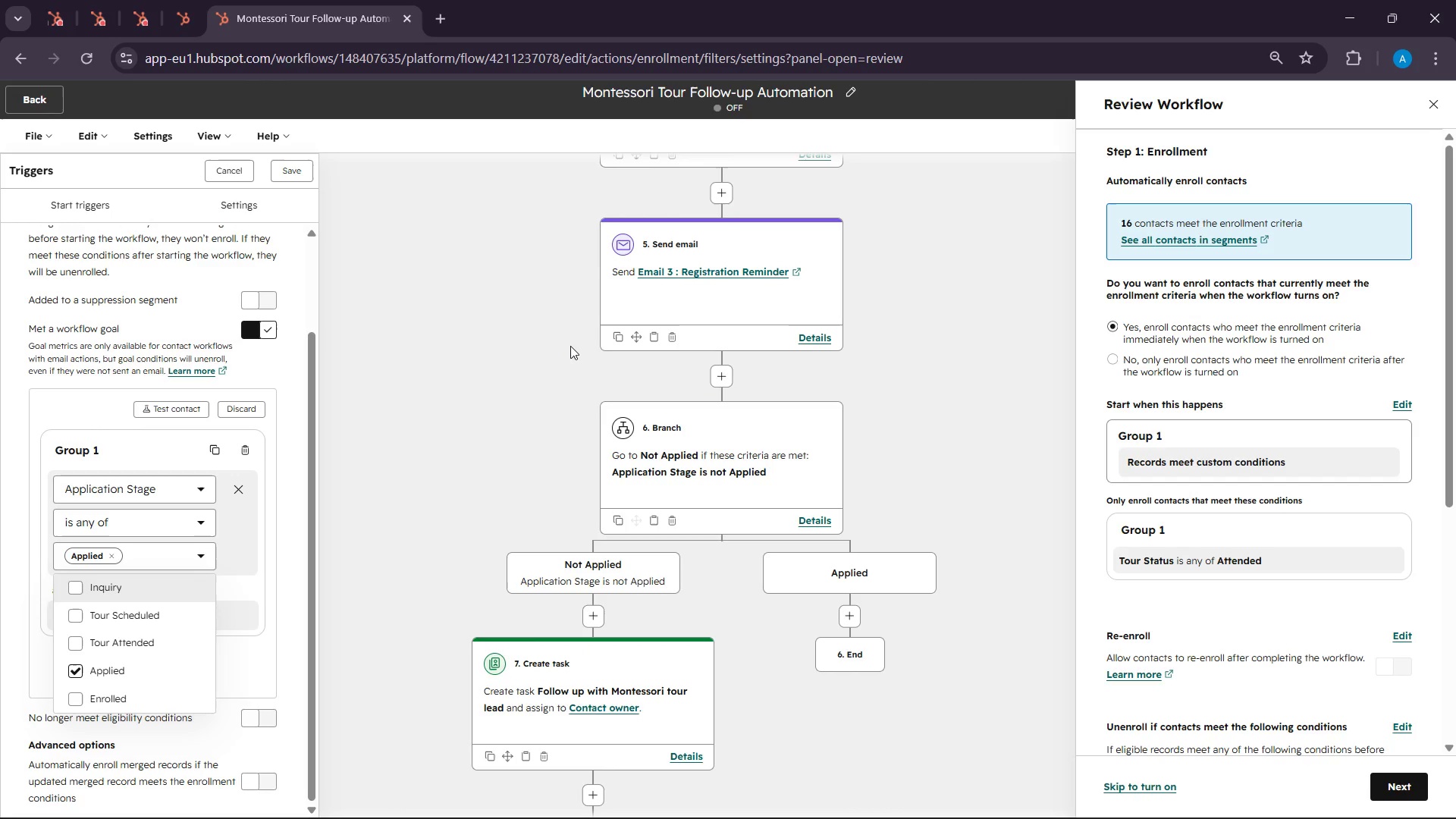 
left_click([288, 162])
 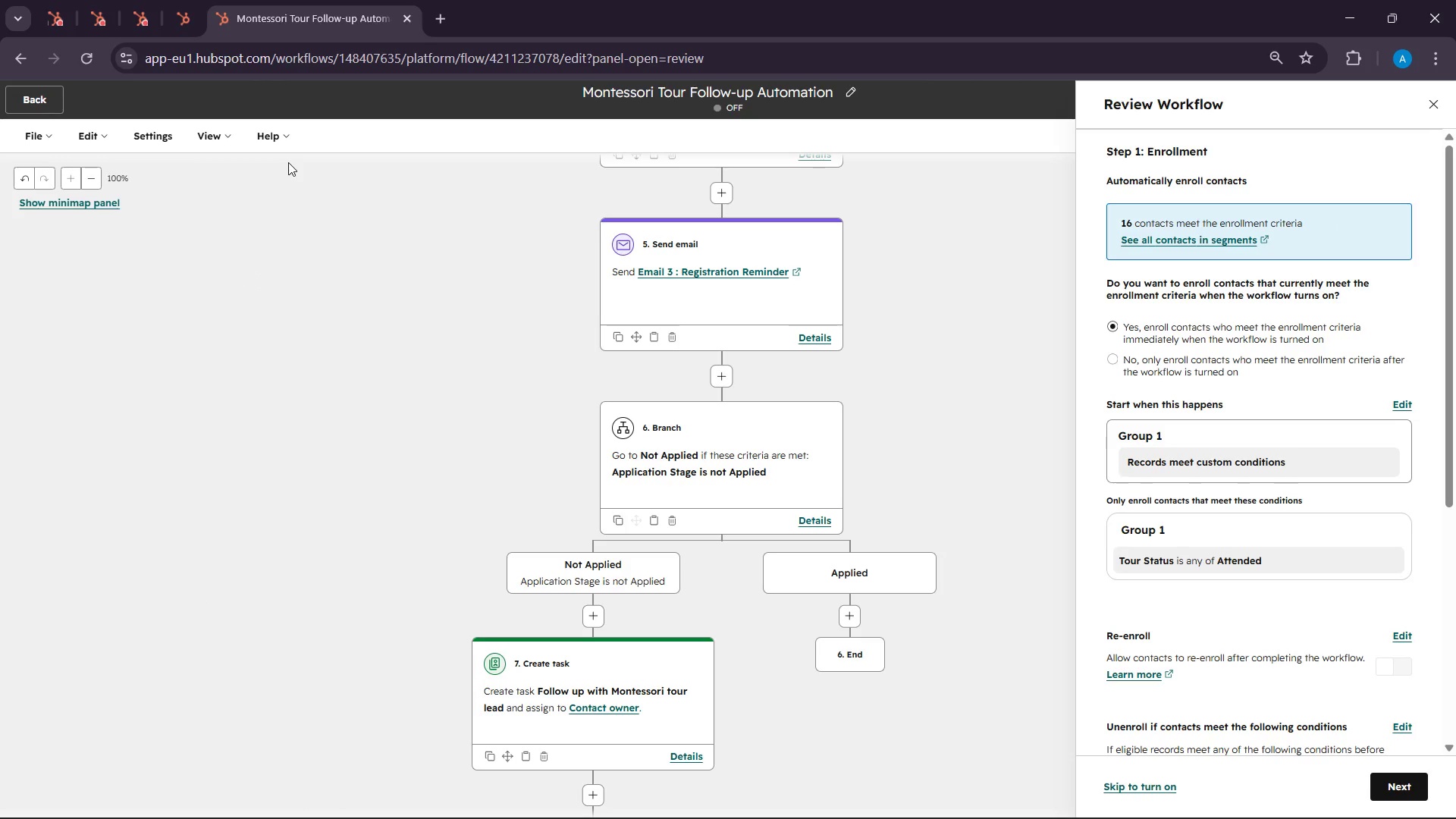 
wait(92.3)
 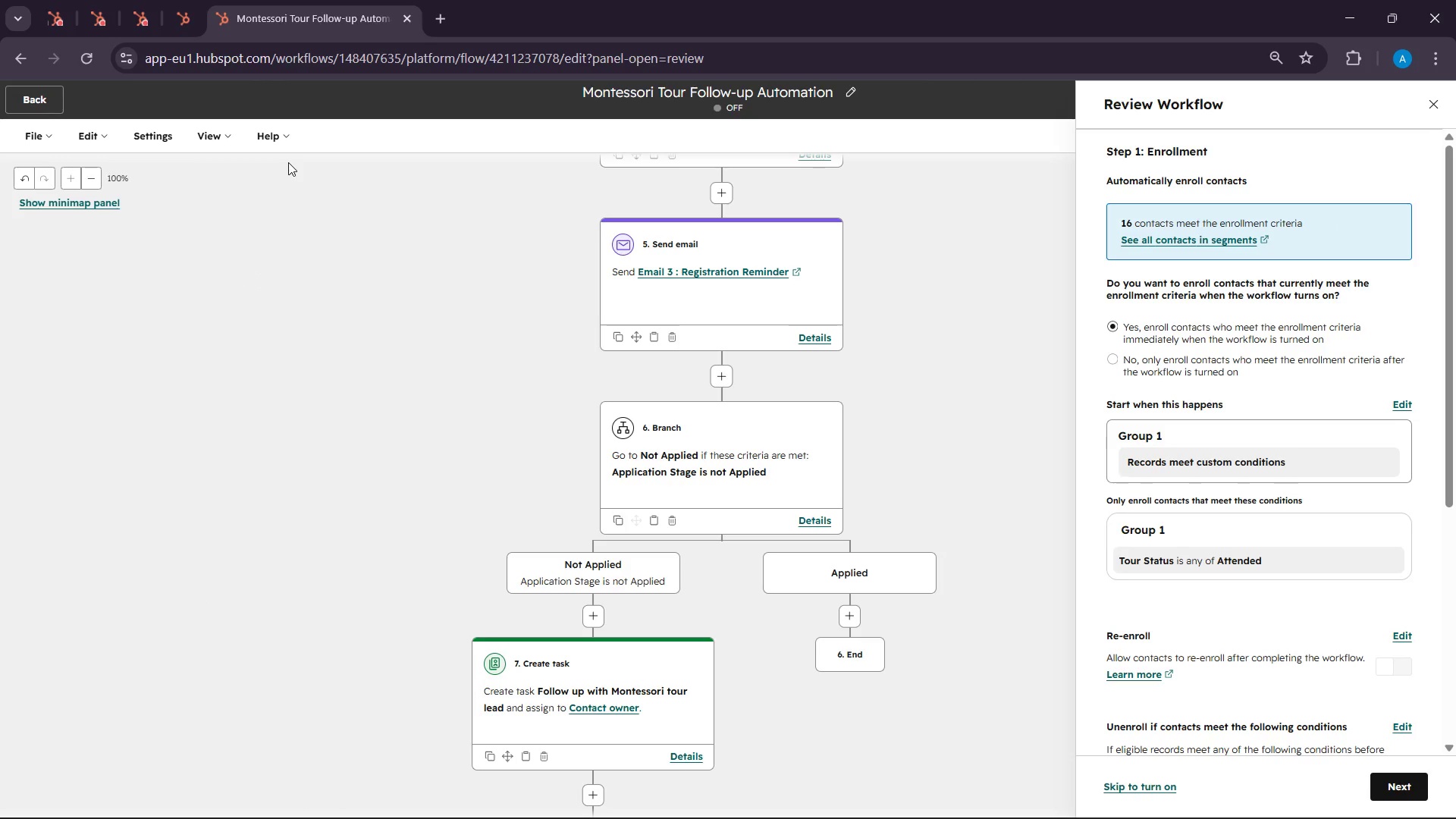 
scroll: coordinate [1326, 469], scroll_direction: down, amount: 9.0
 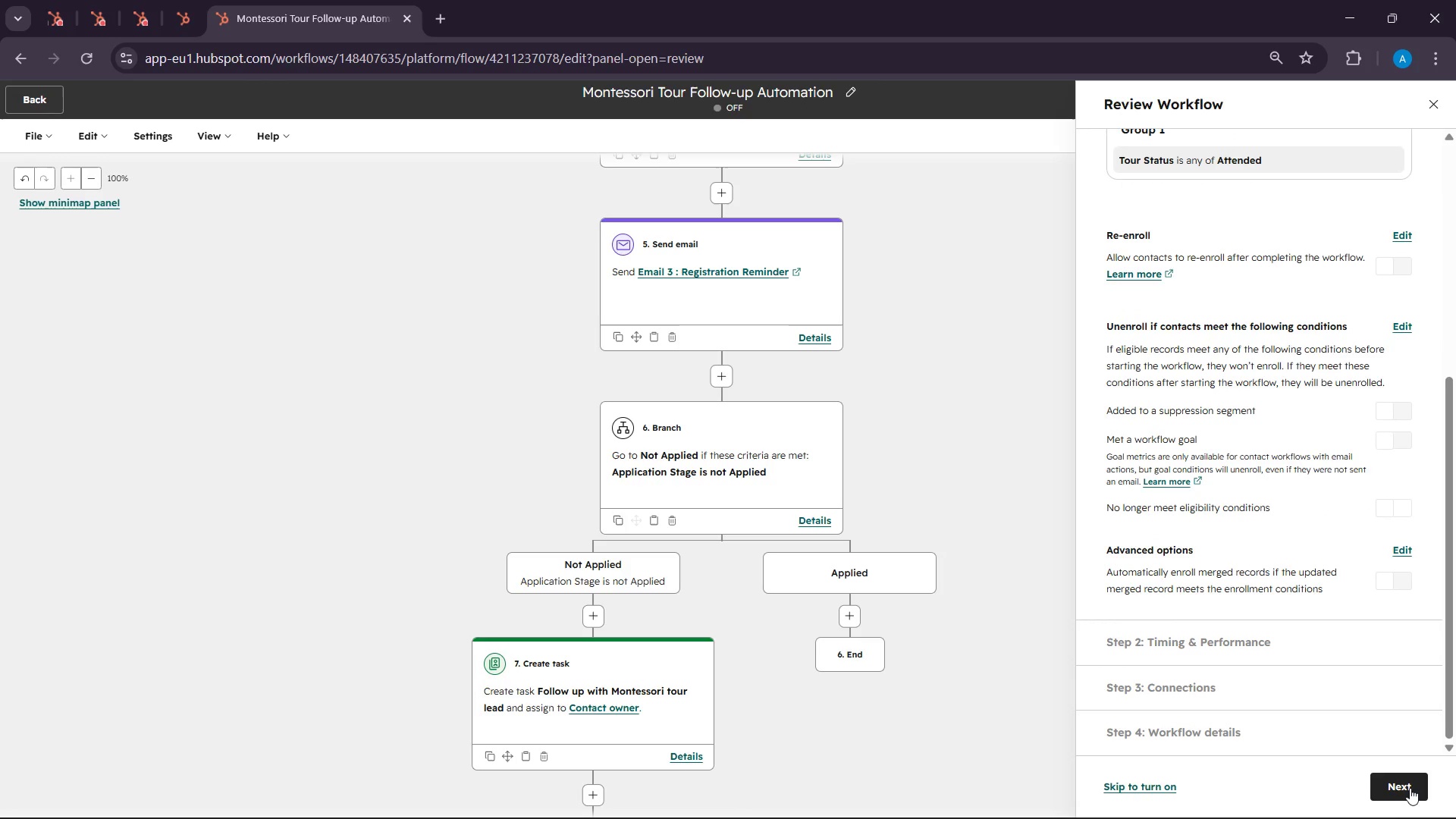 
left_click([1410, 789])
 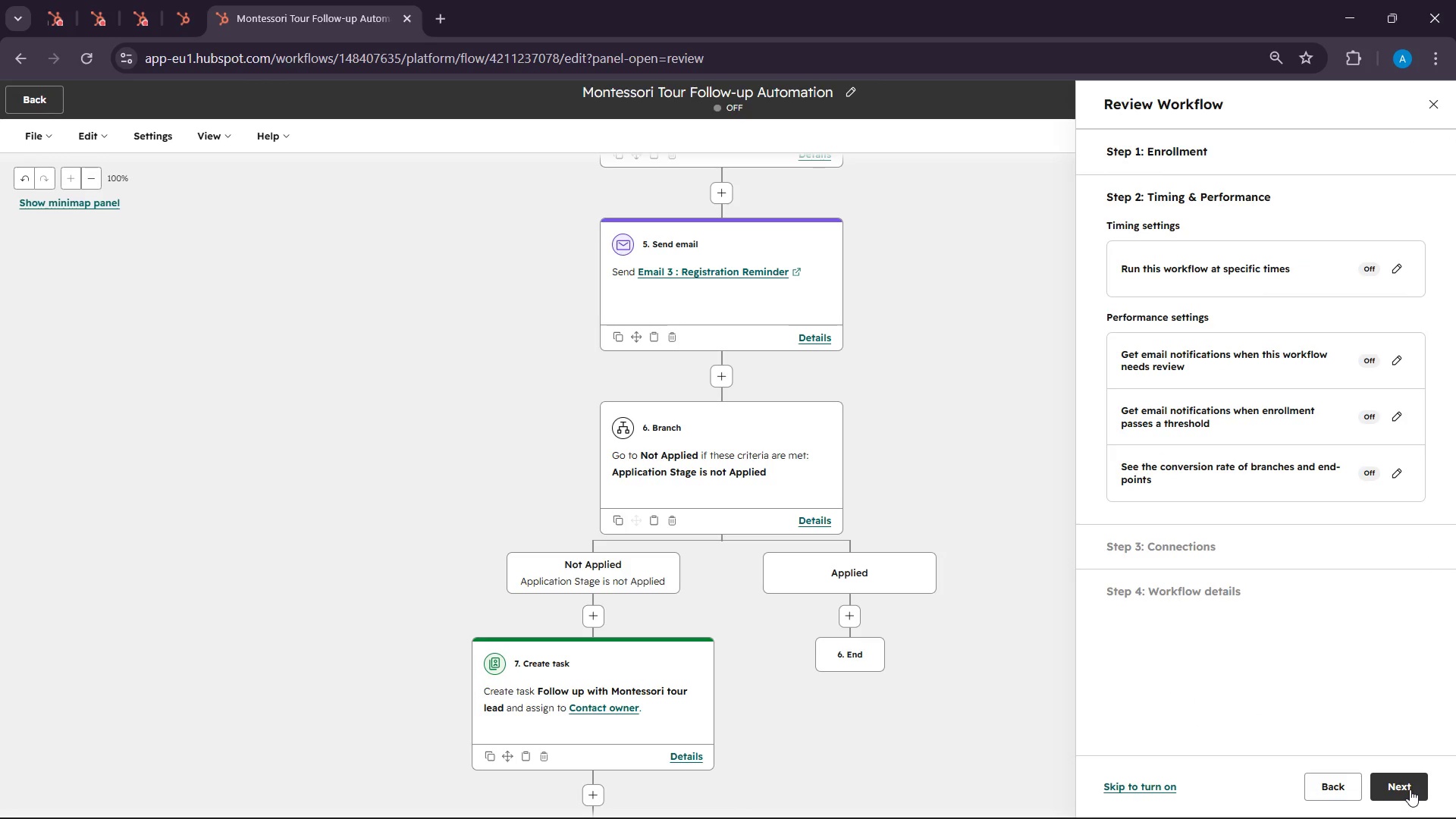 
left_click([1410, 789])
 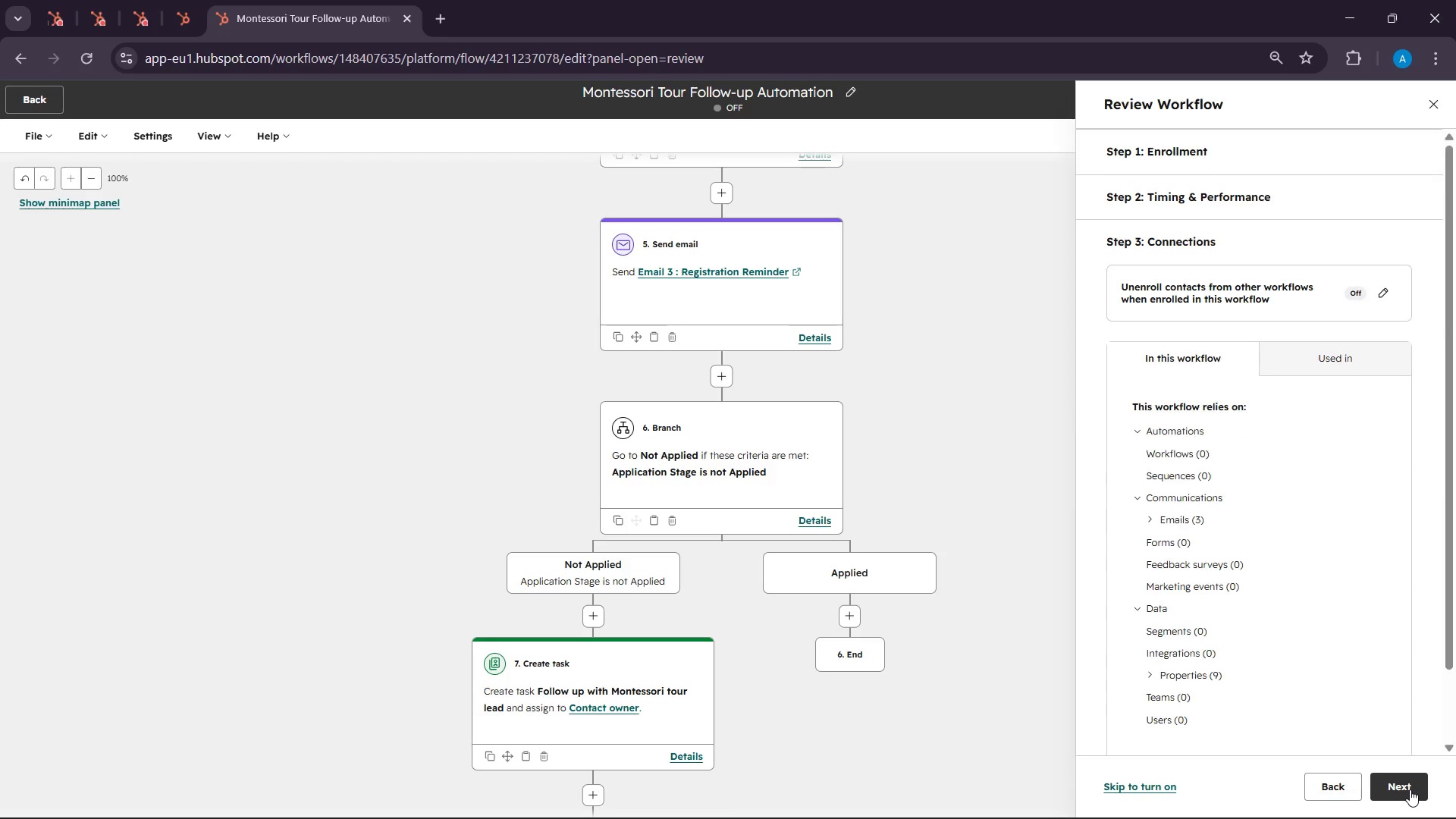 
left_click([1410, 789])
 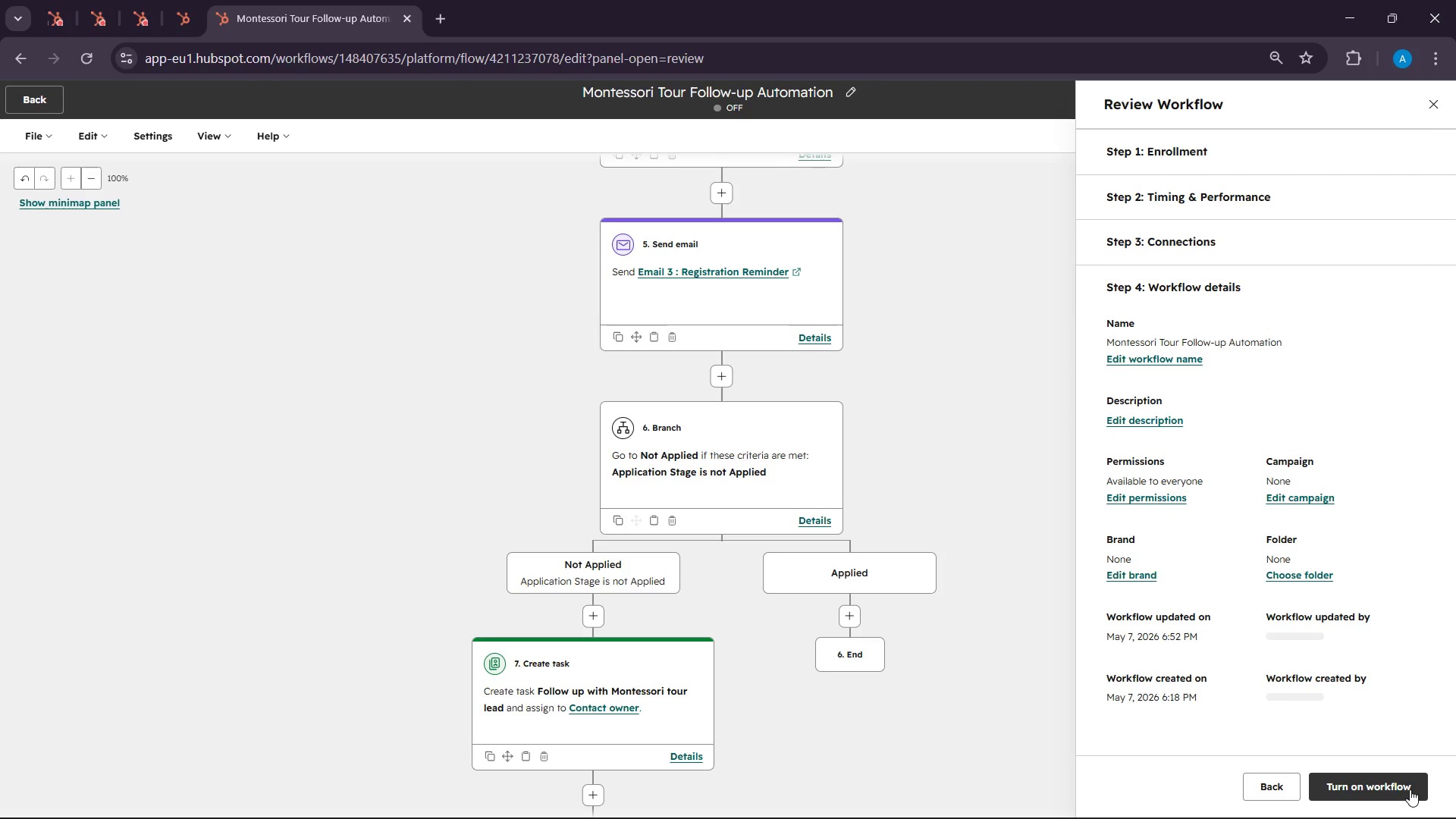 
left_click([1410, 789])
 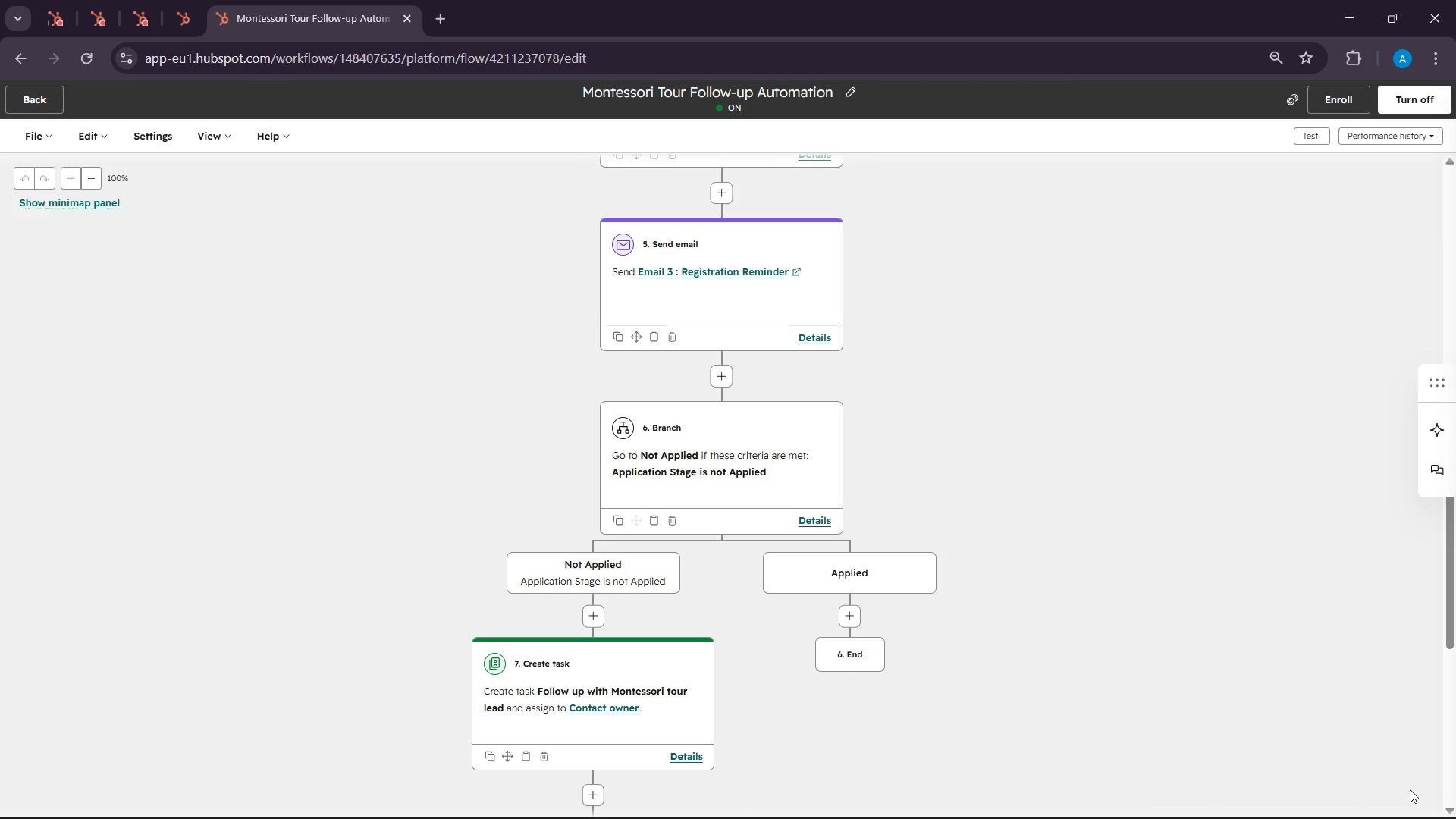 
wait(9.52)
 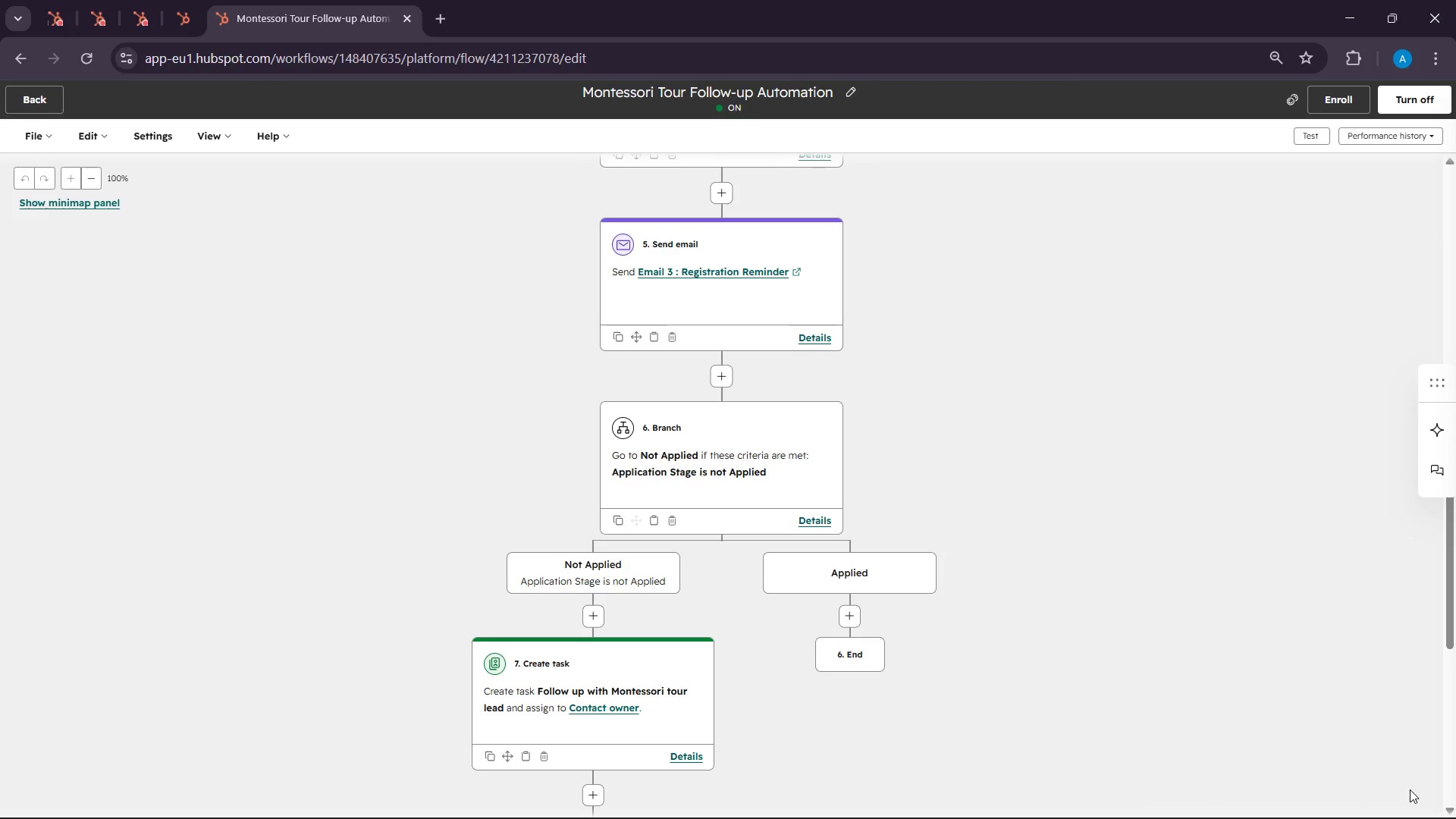 
scroll: coordinate [1052, 563], scroll_direction: up, amount: 12.0
 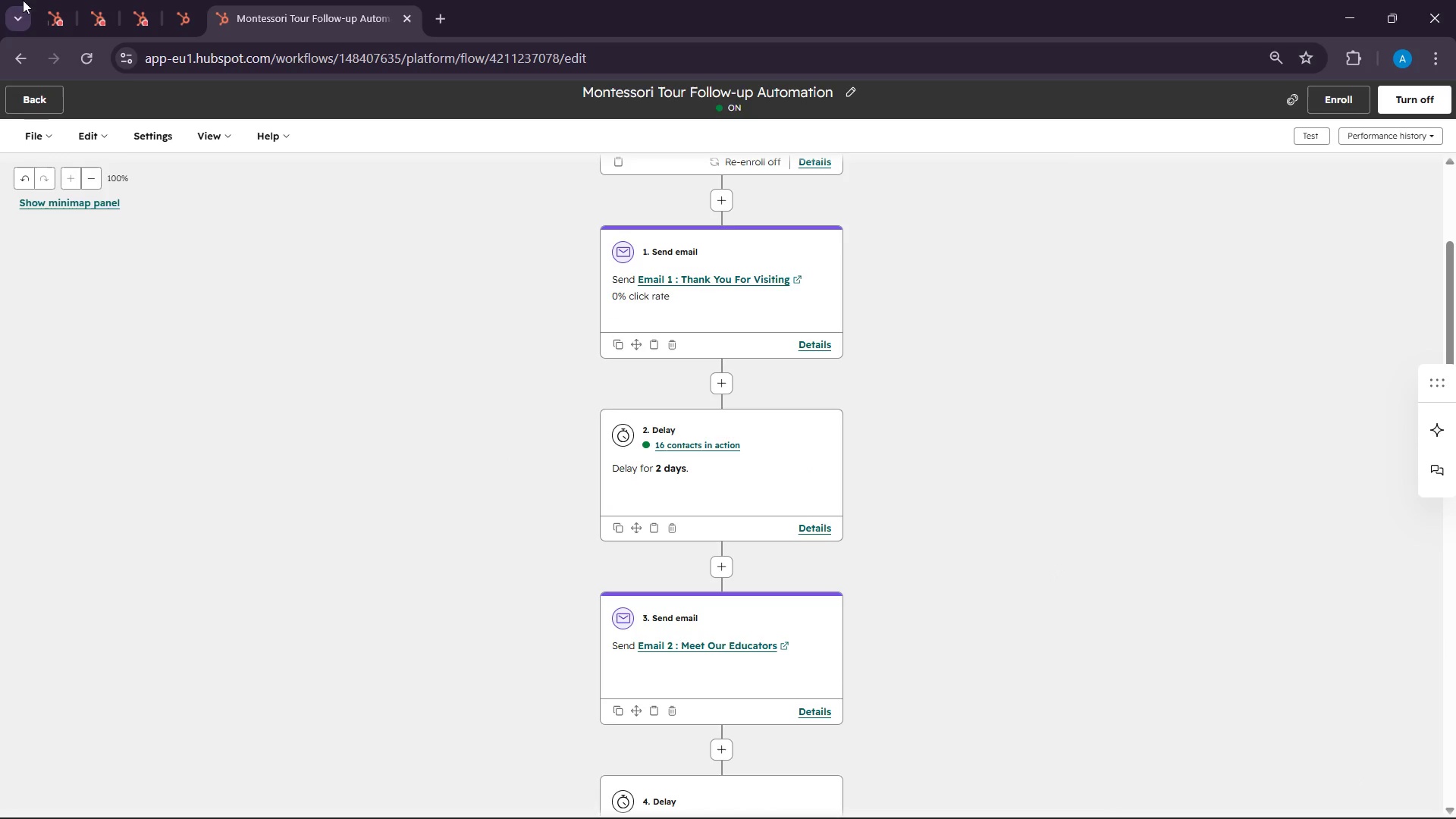 
left_click([71, 0])
 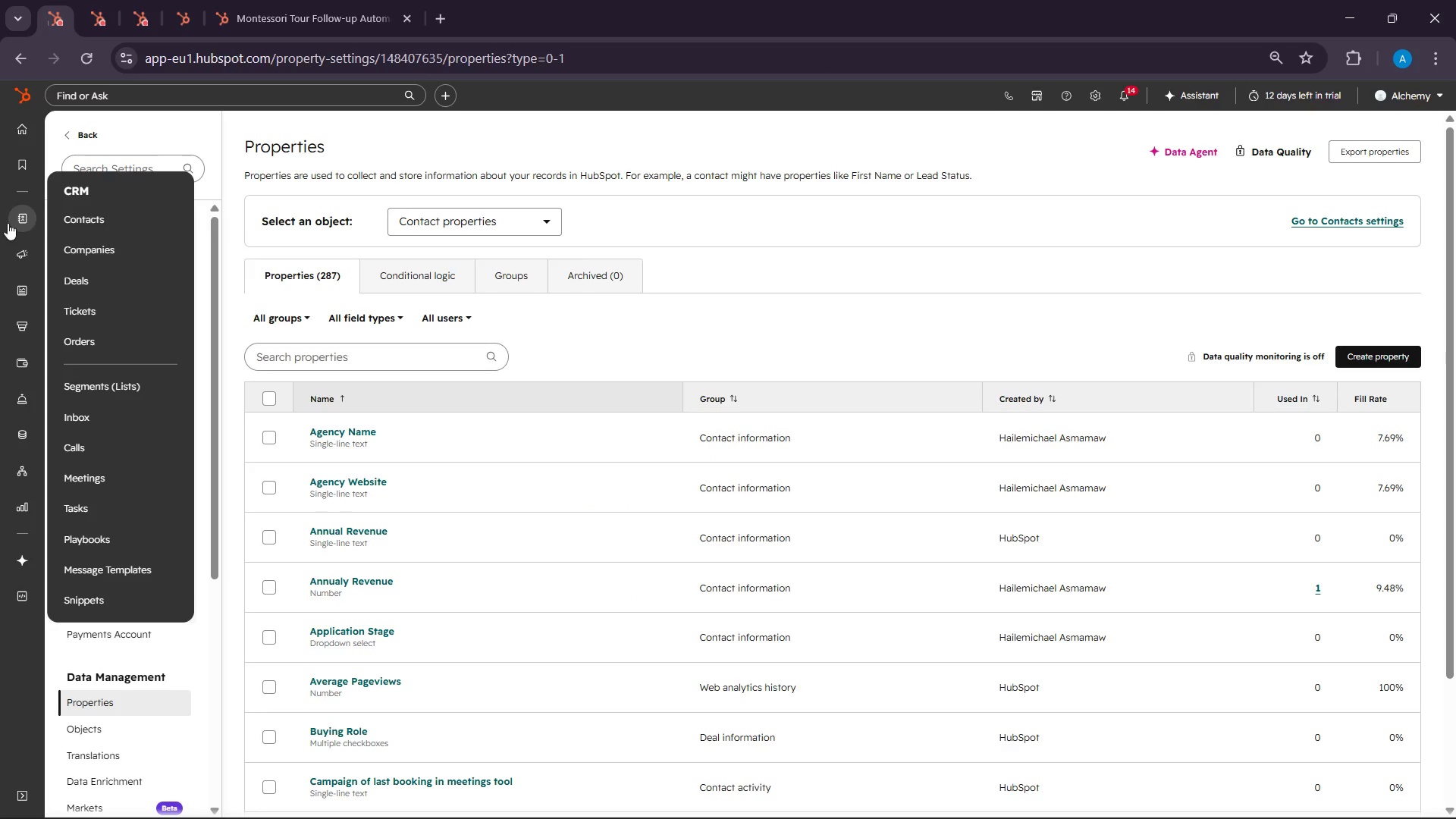 
left_click([78, 216])
 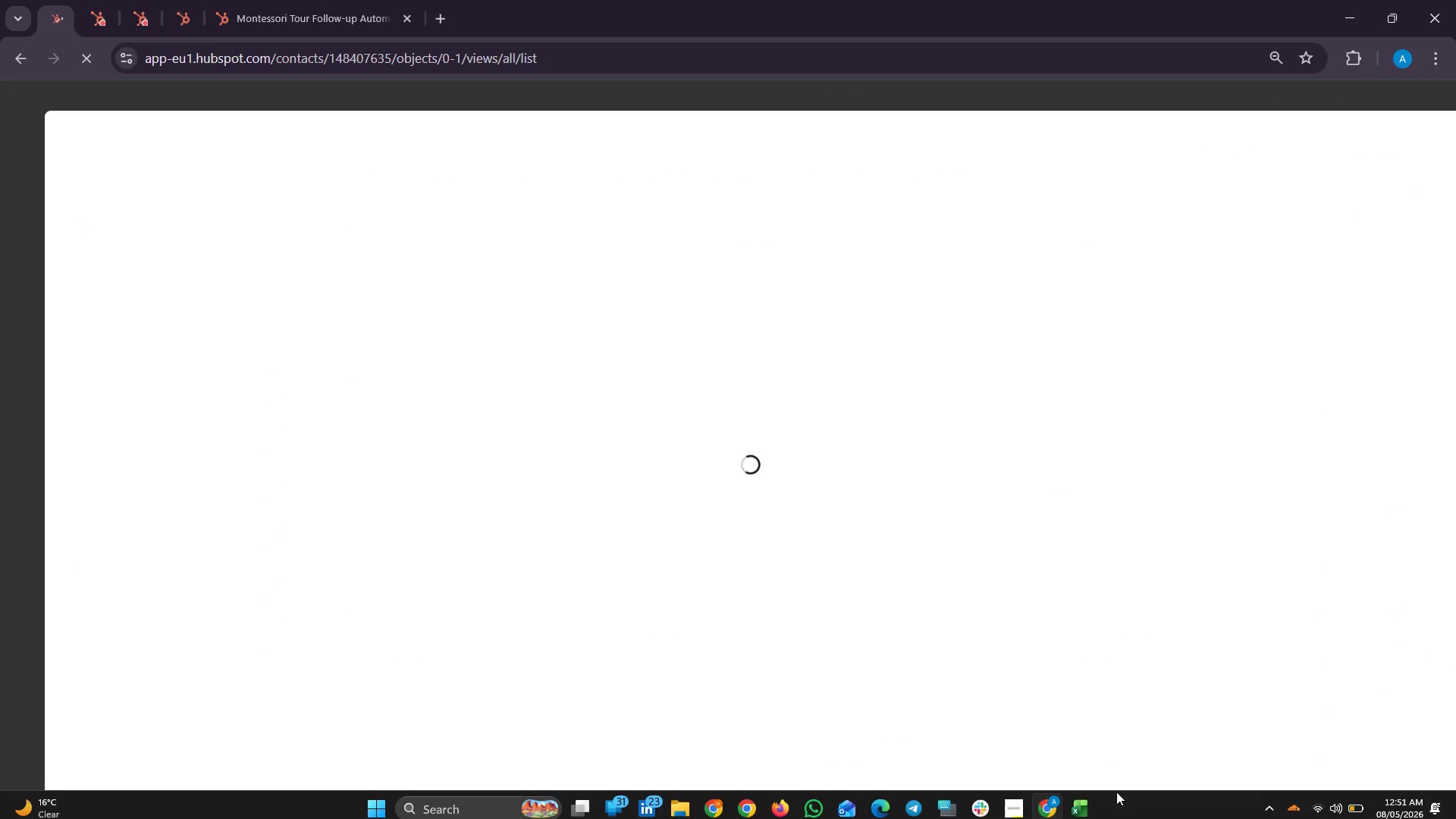 
left_click([1079, 801])
 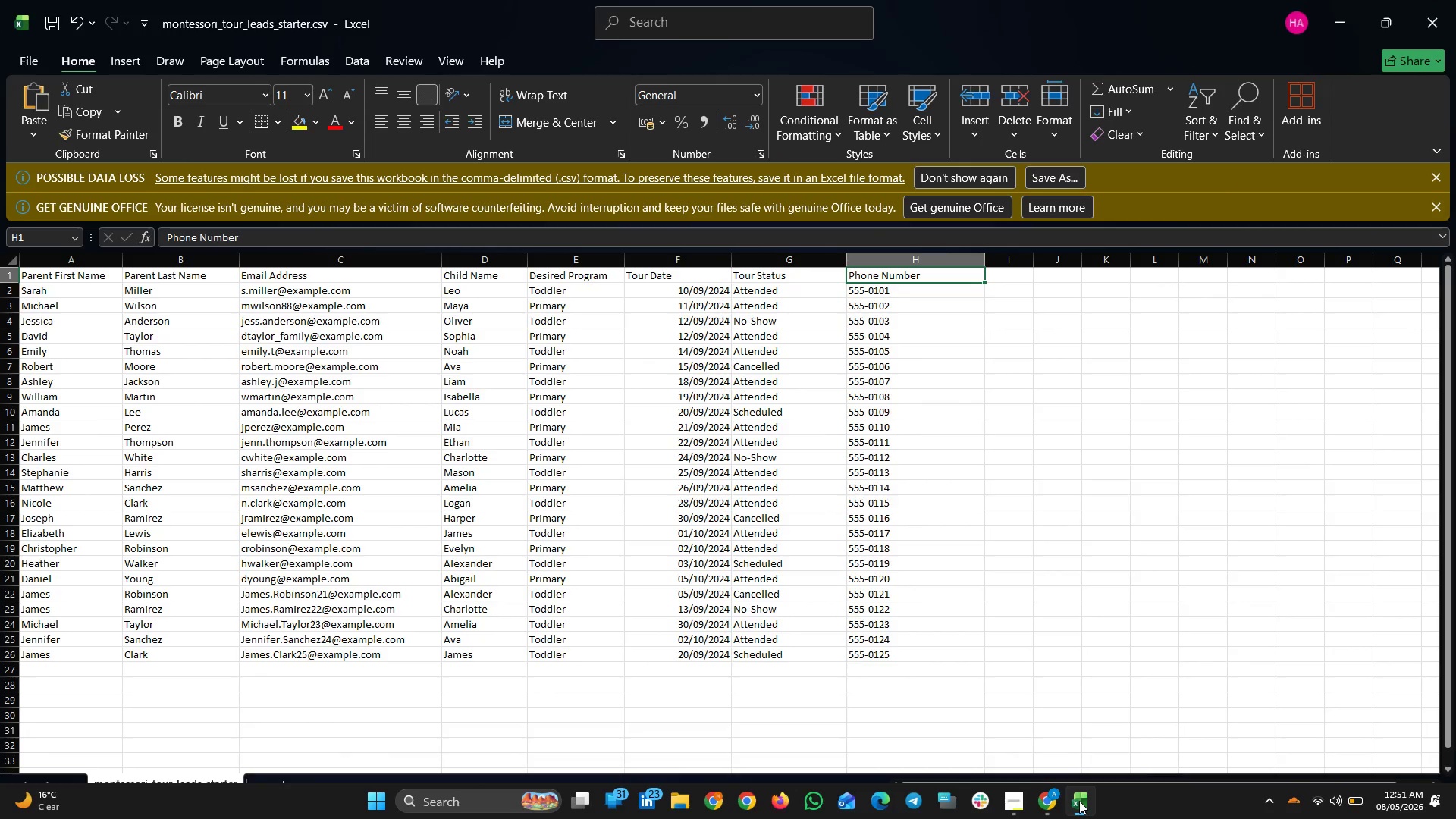 
left_click([1079, 801])
 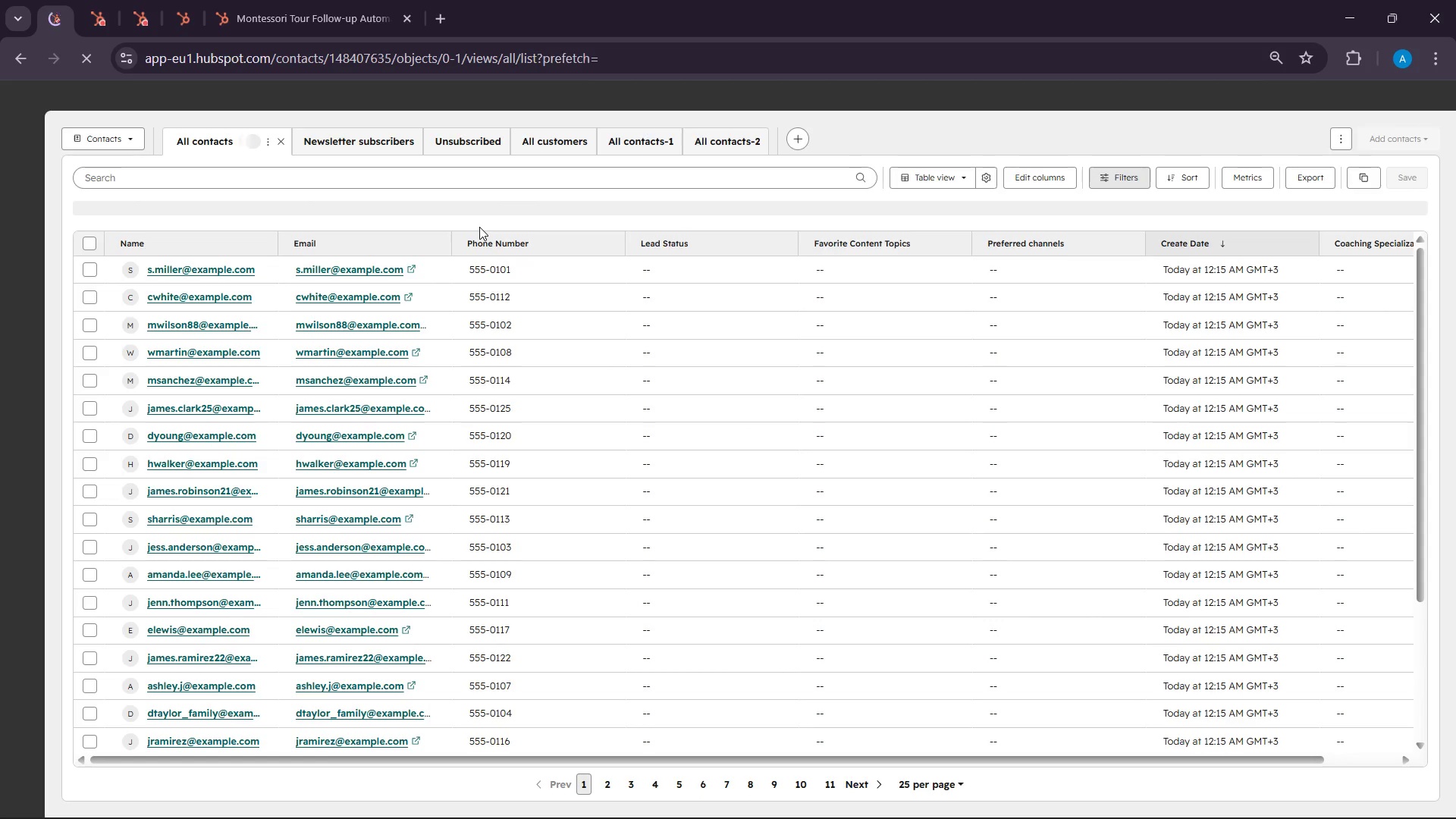 
left_click([647, 140])
 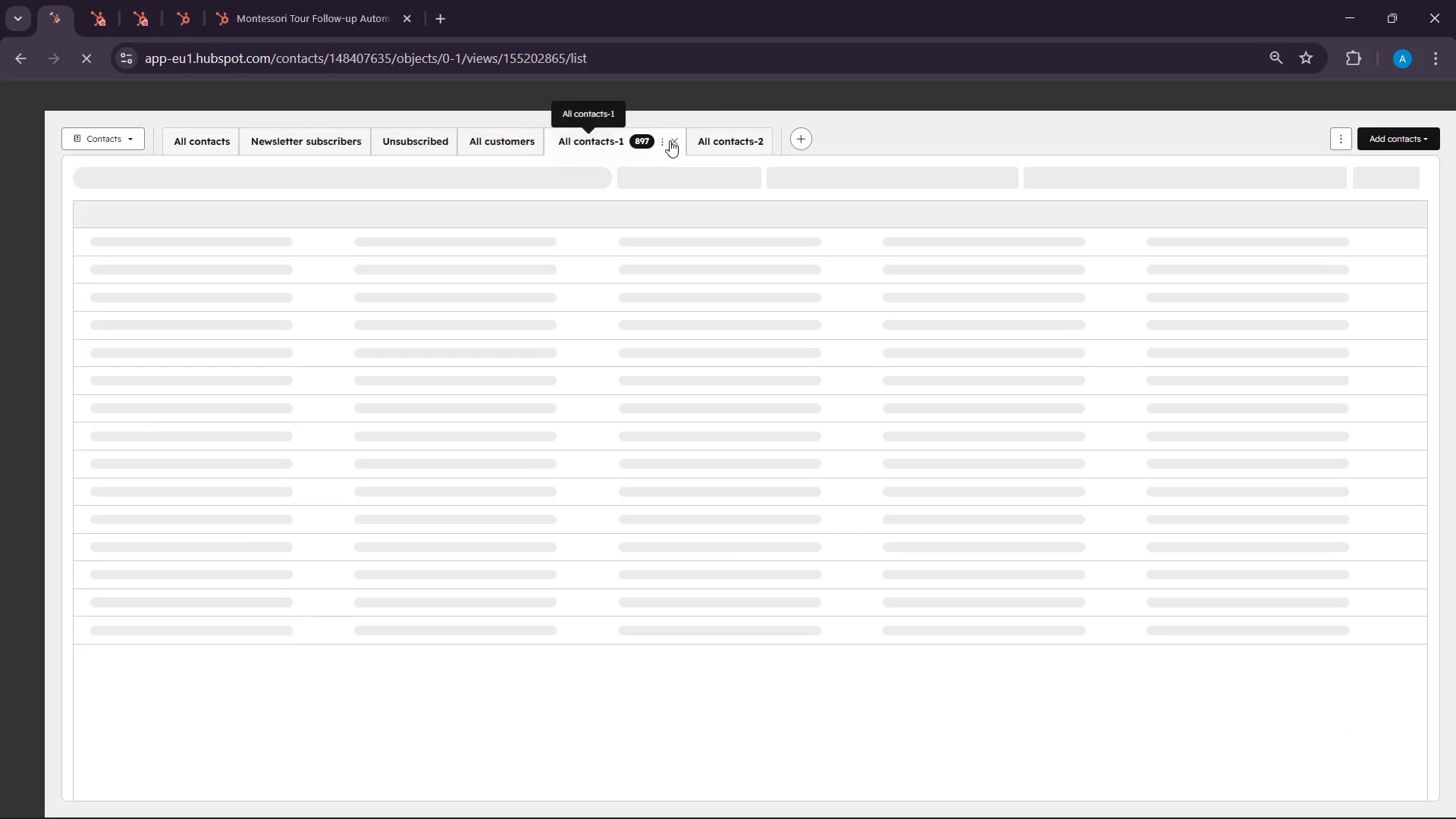 
left_click([670, 140])
 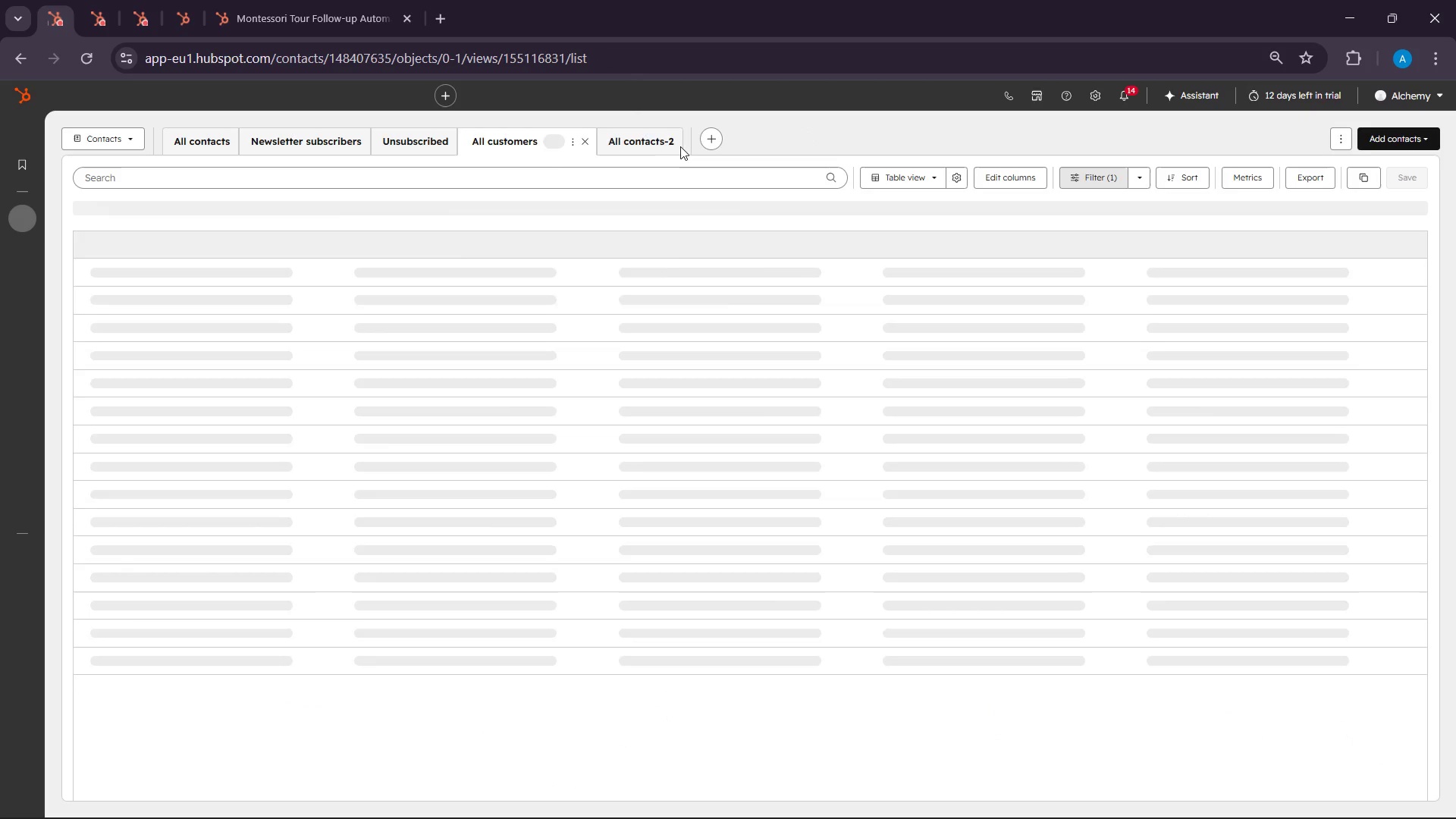 
left_click([651, 146])
 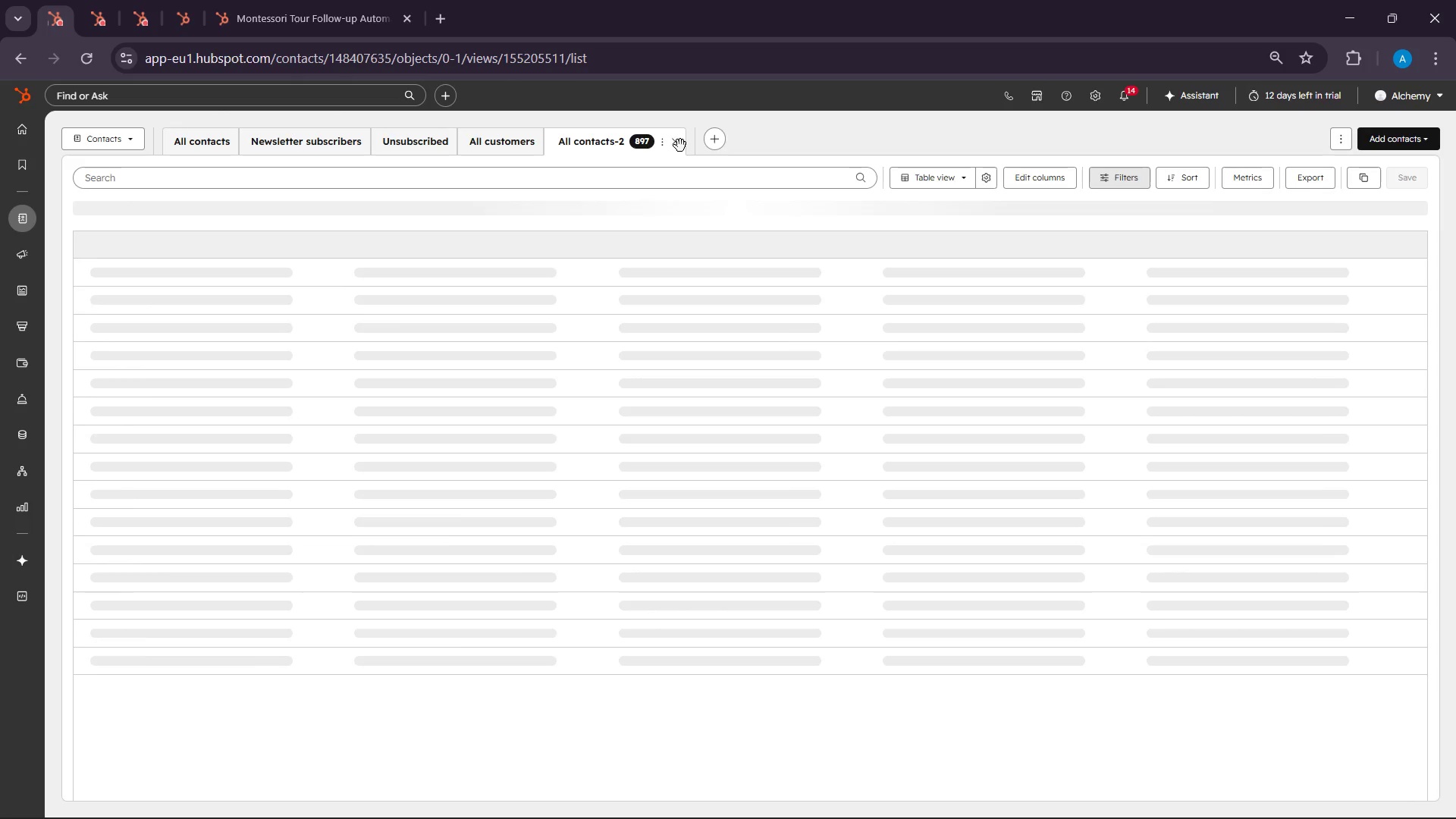 
left_click([680, 146])
 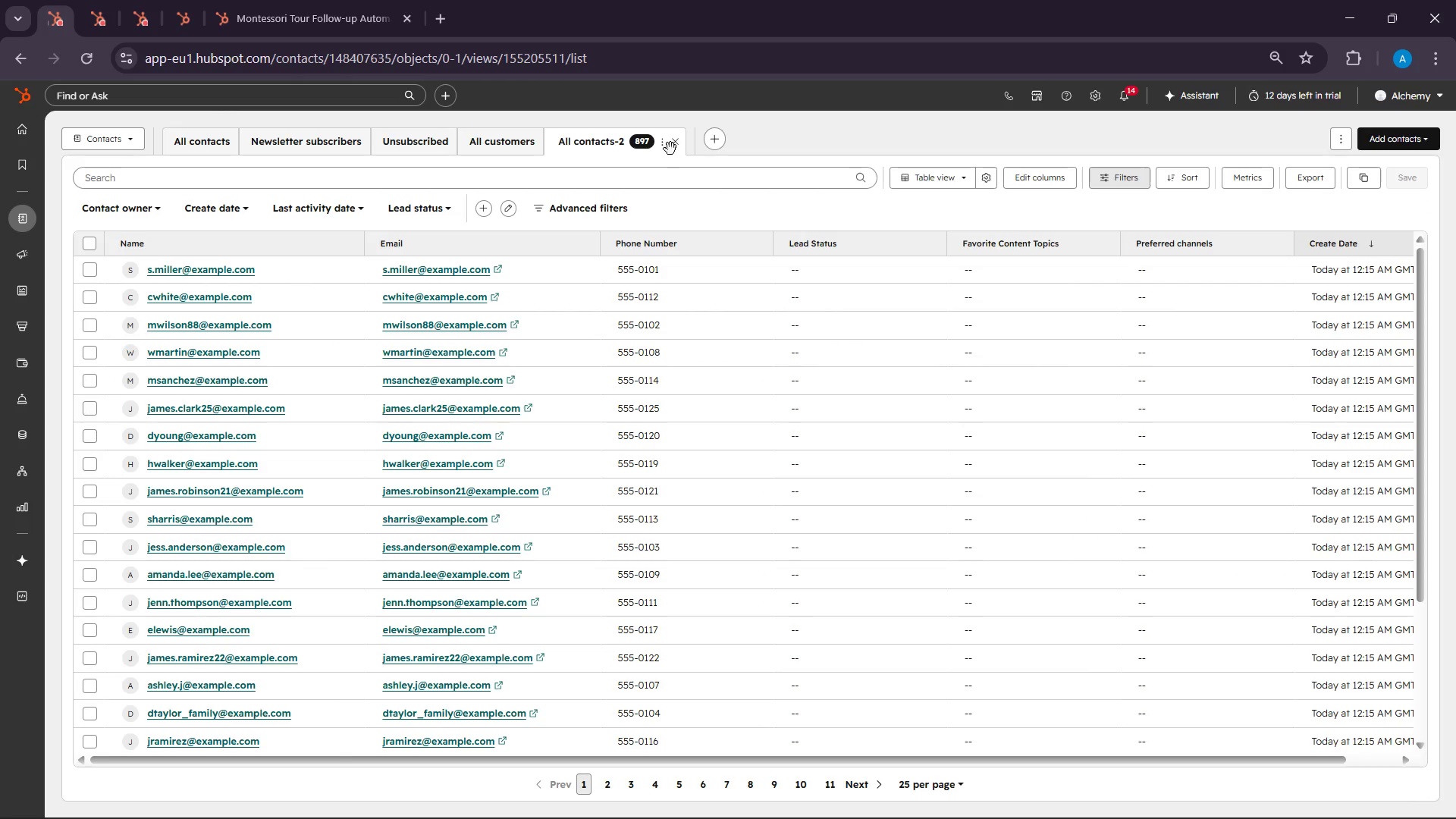 
left_click([670, 140])
 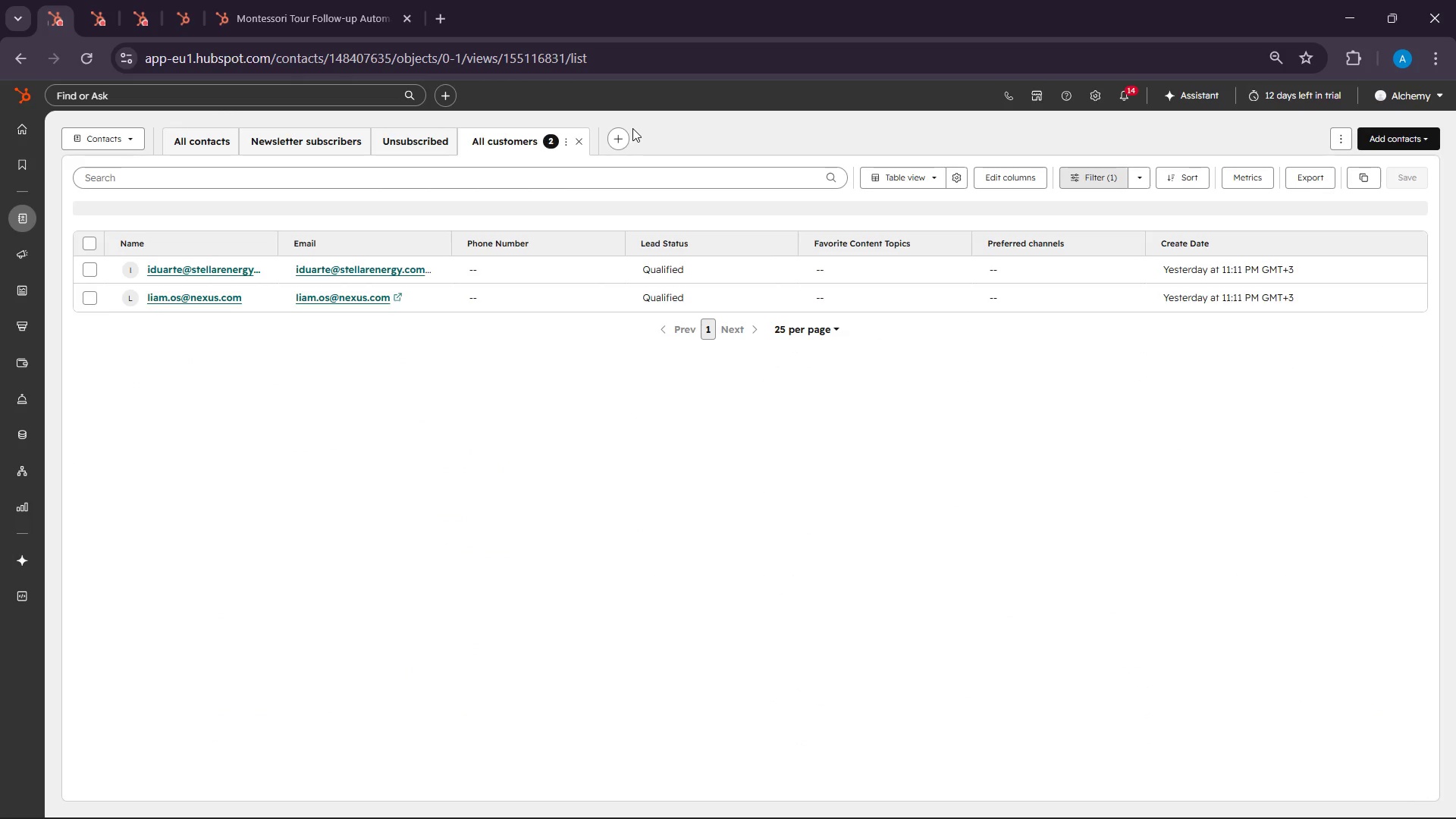 
left_click([625, 131])
 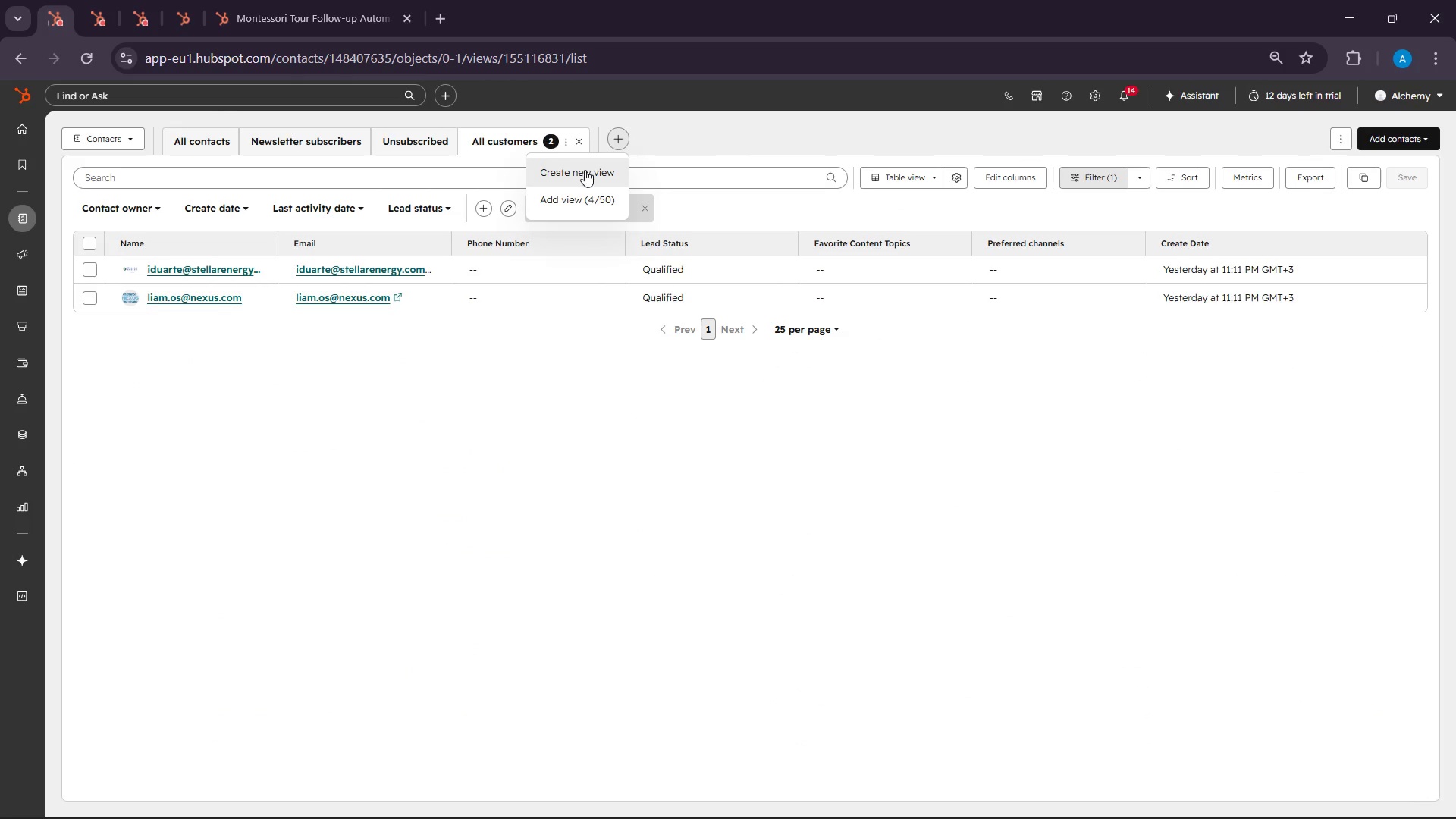 
left_click([585, 170])
 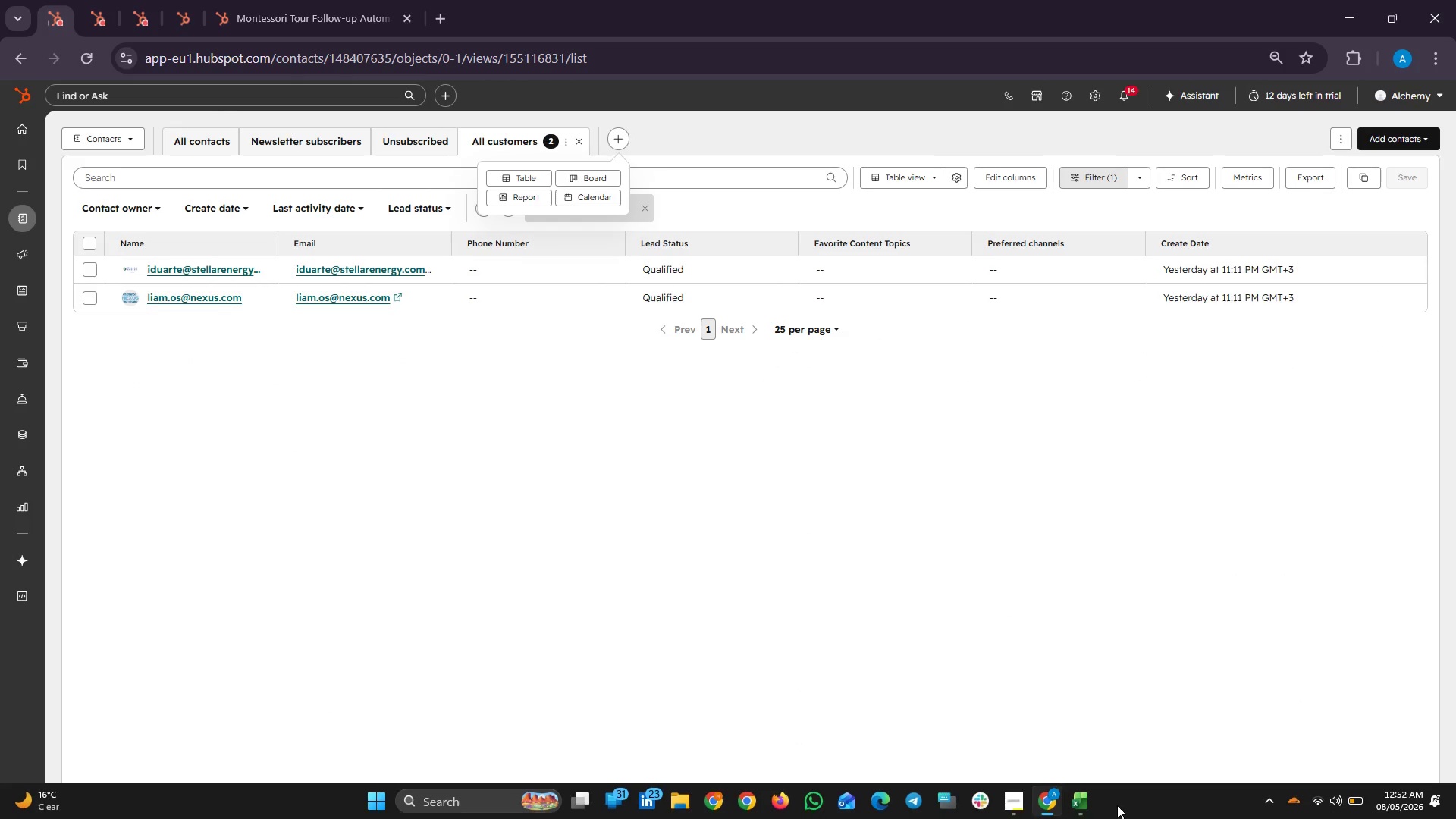 
left_click([1088, 802])
 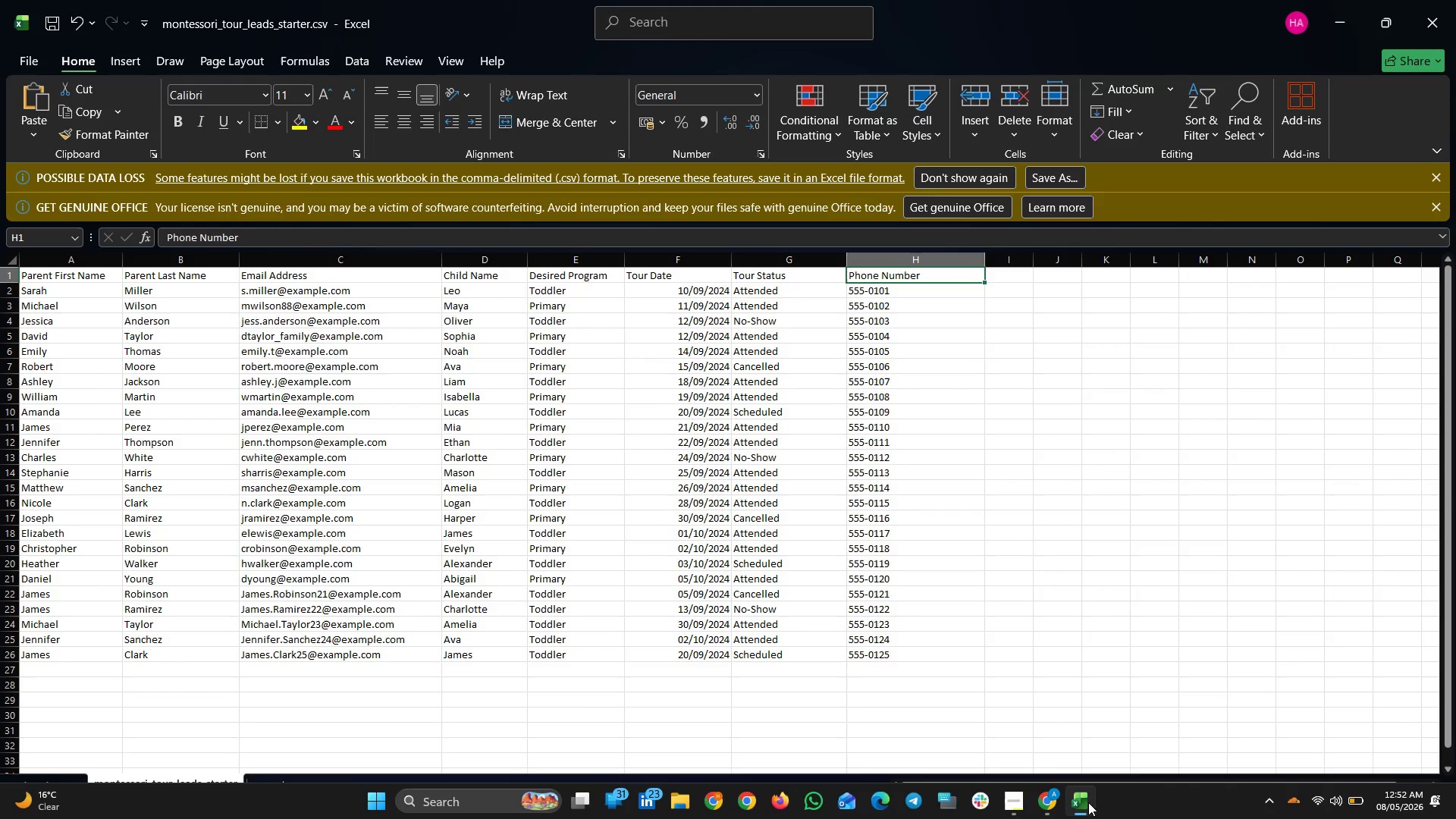 
wait(10.5)
 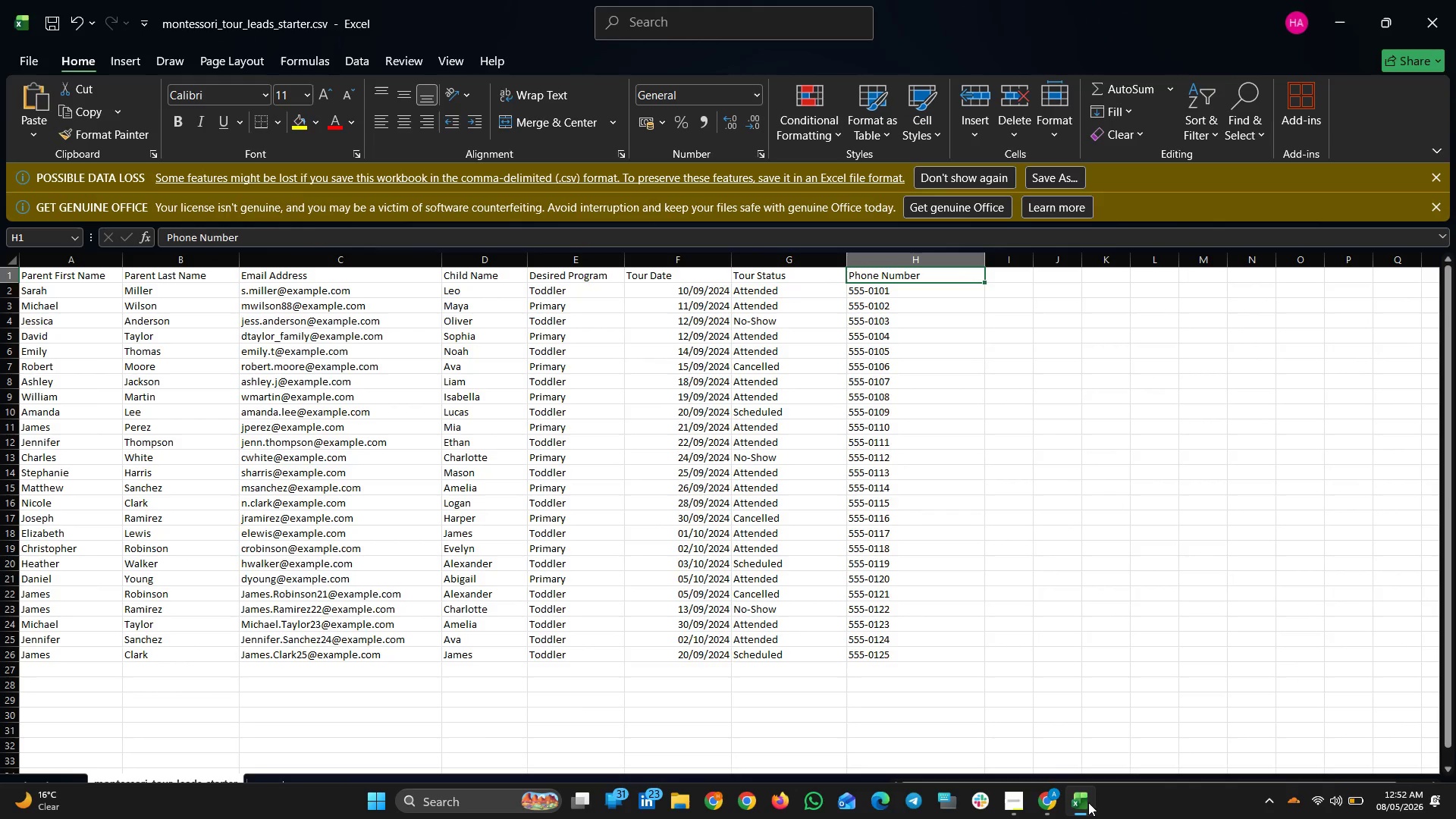 
left_click([1088, 802])
 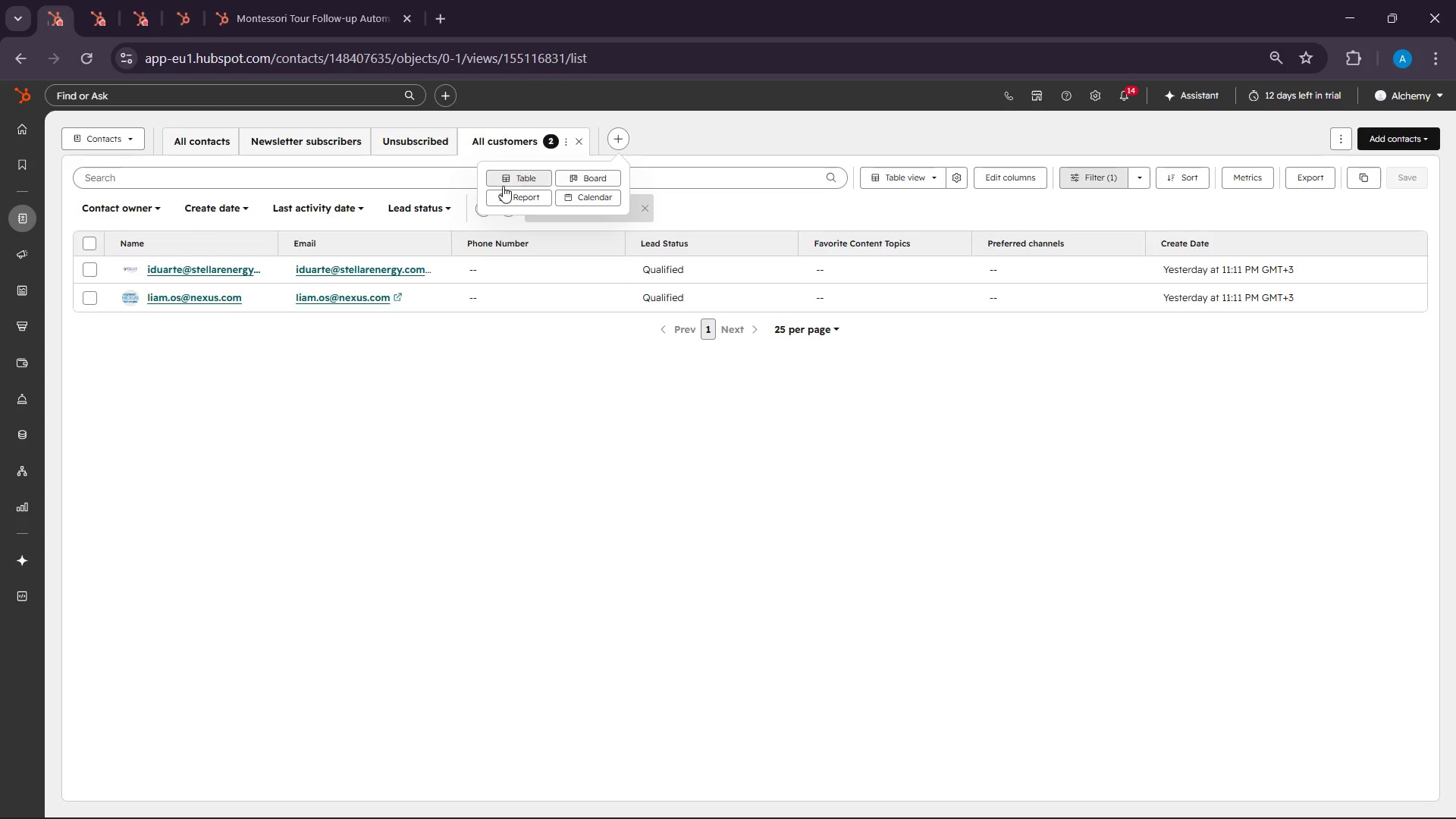 
left_click([510, 180])
 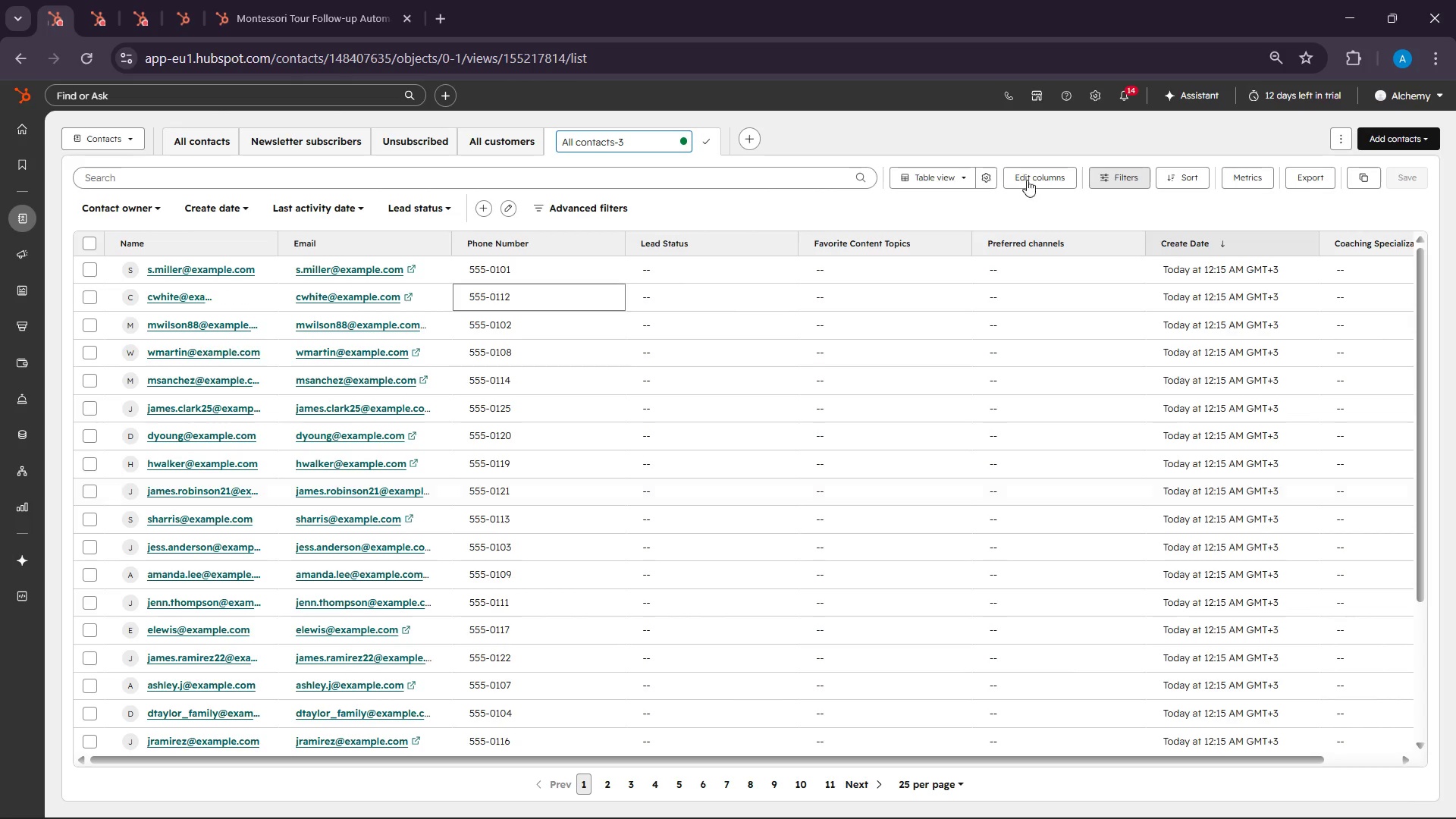 
wait(54.3)
 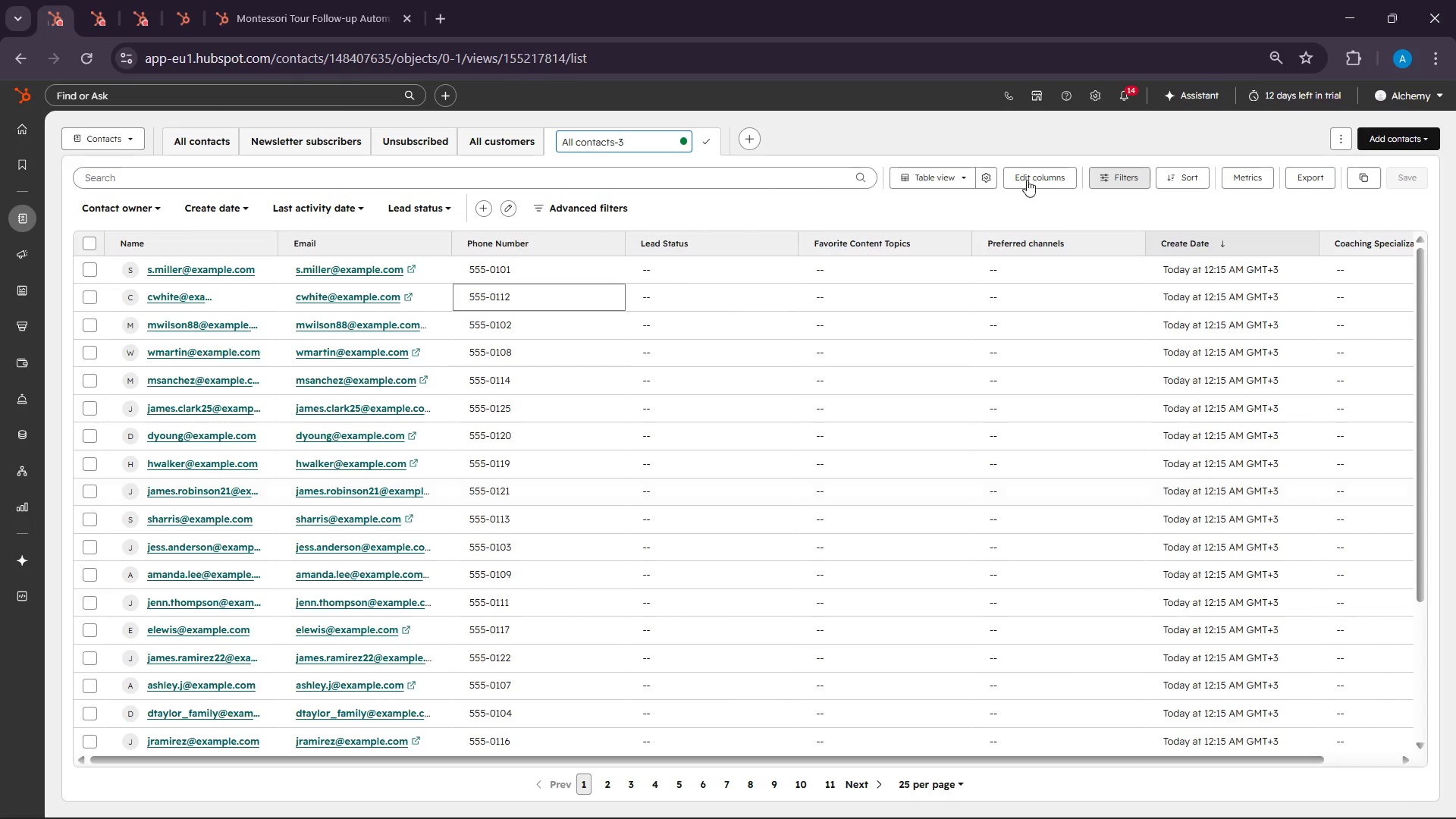 
left_click([560, 213])
 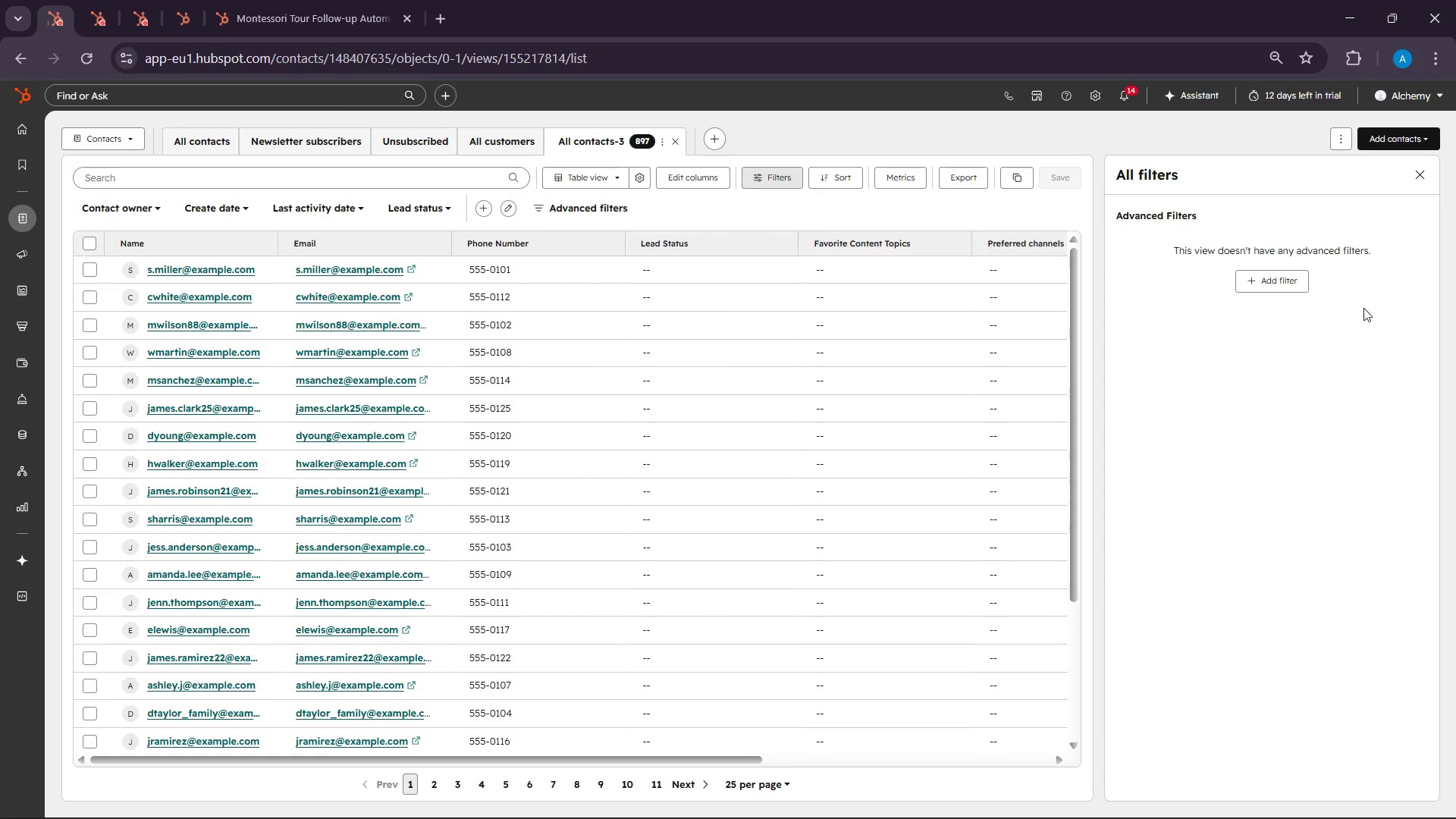 
left_click([1274, 281])
 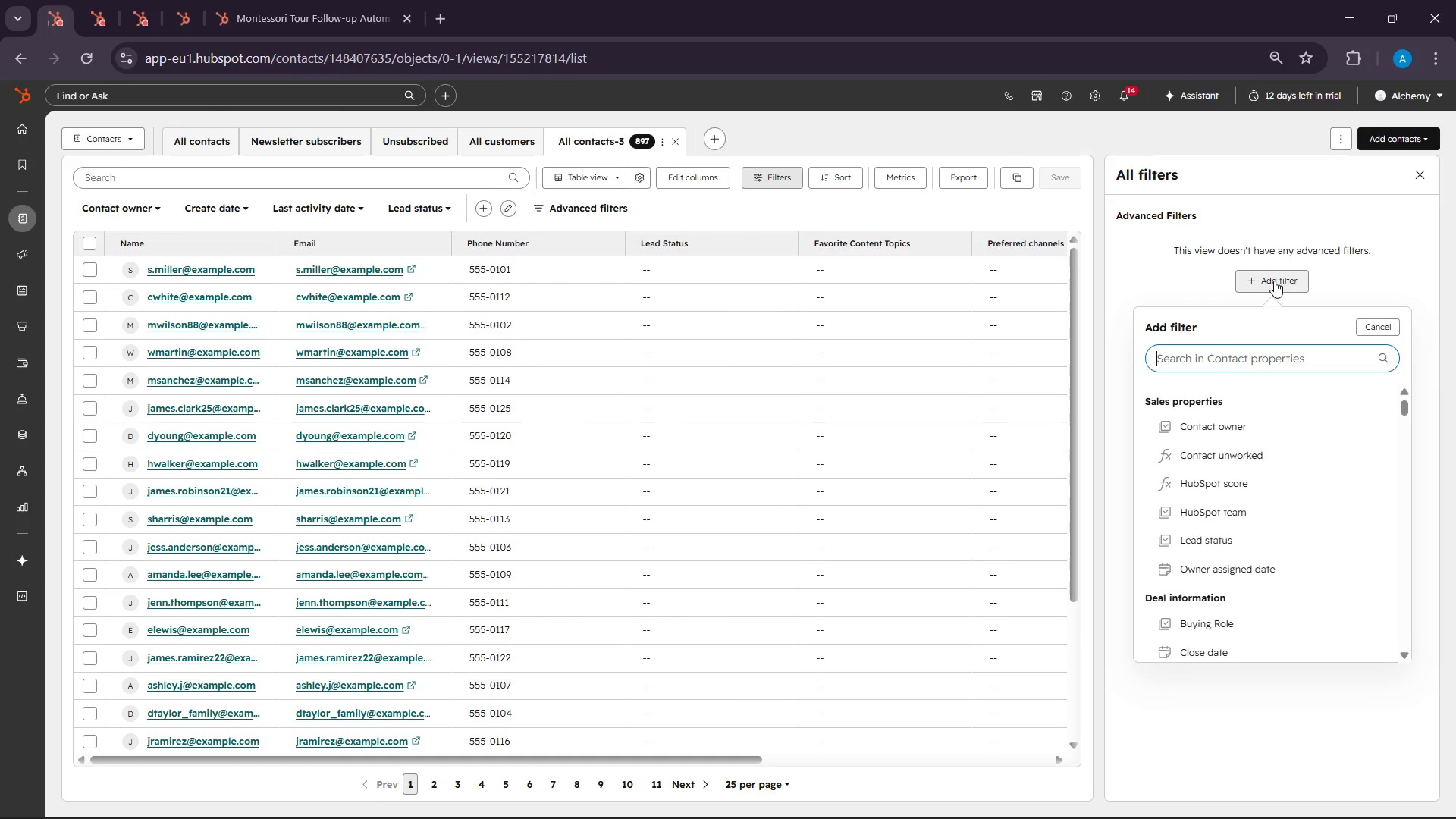 
wait(36.61)
 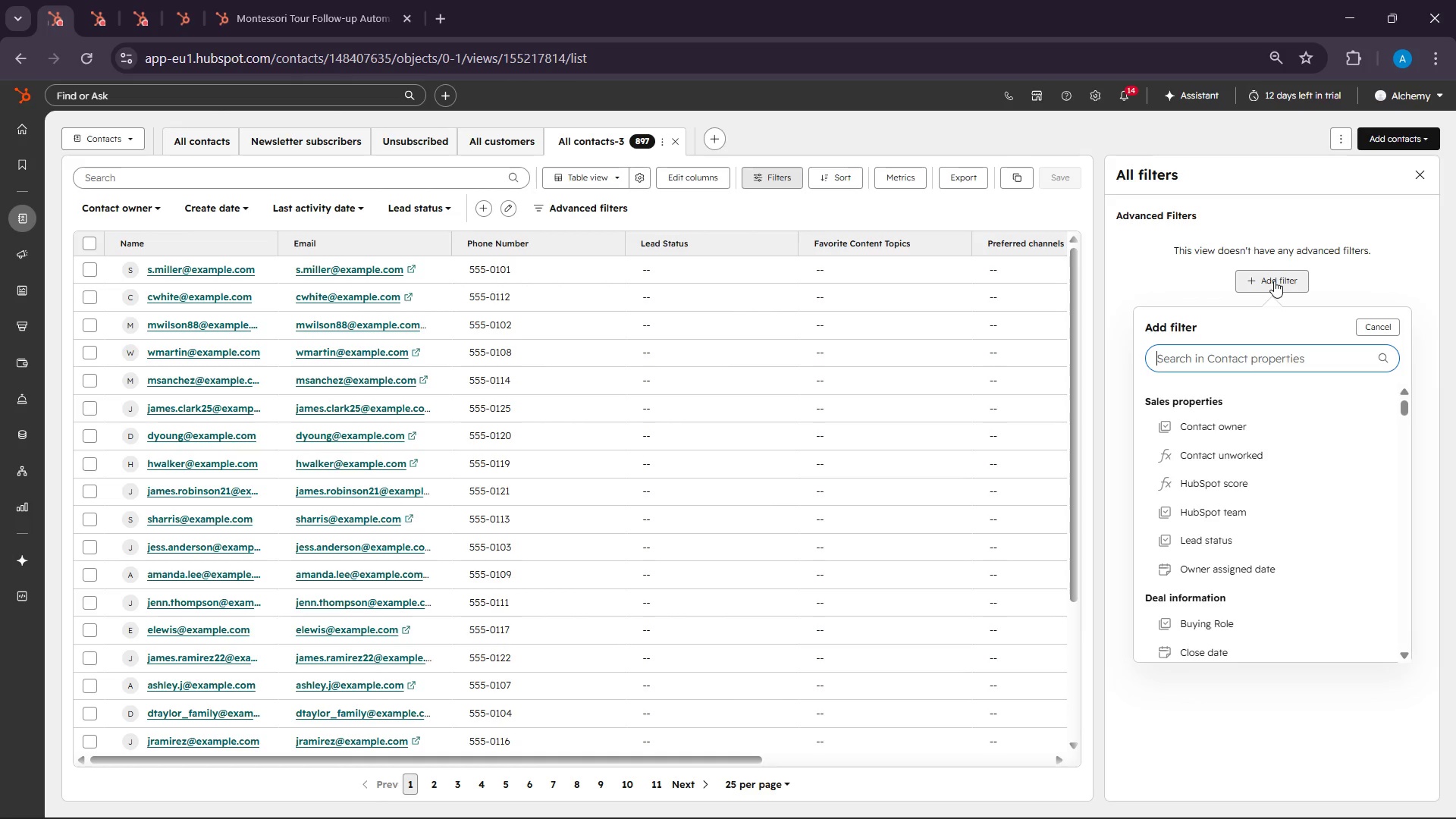 
type(child)
 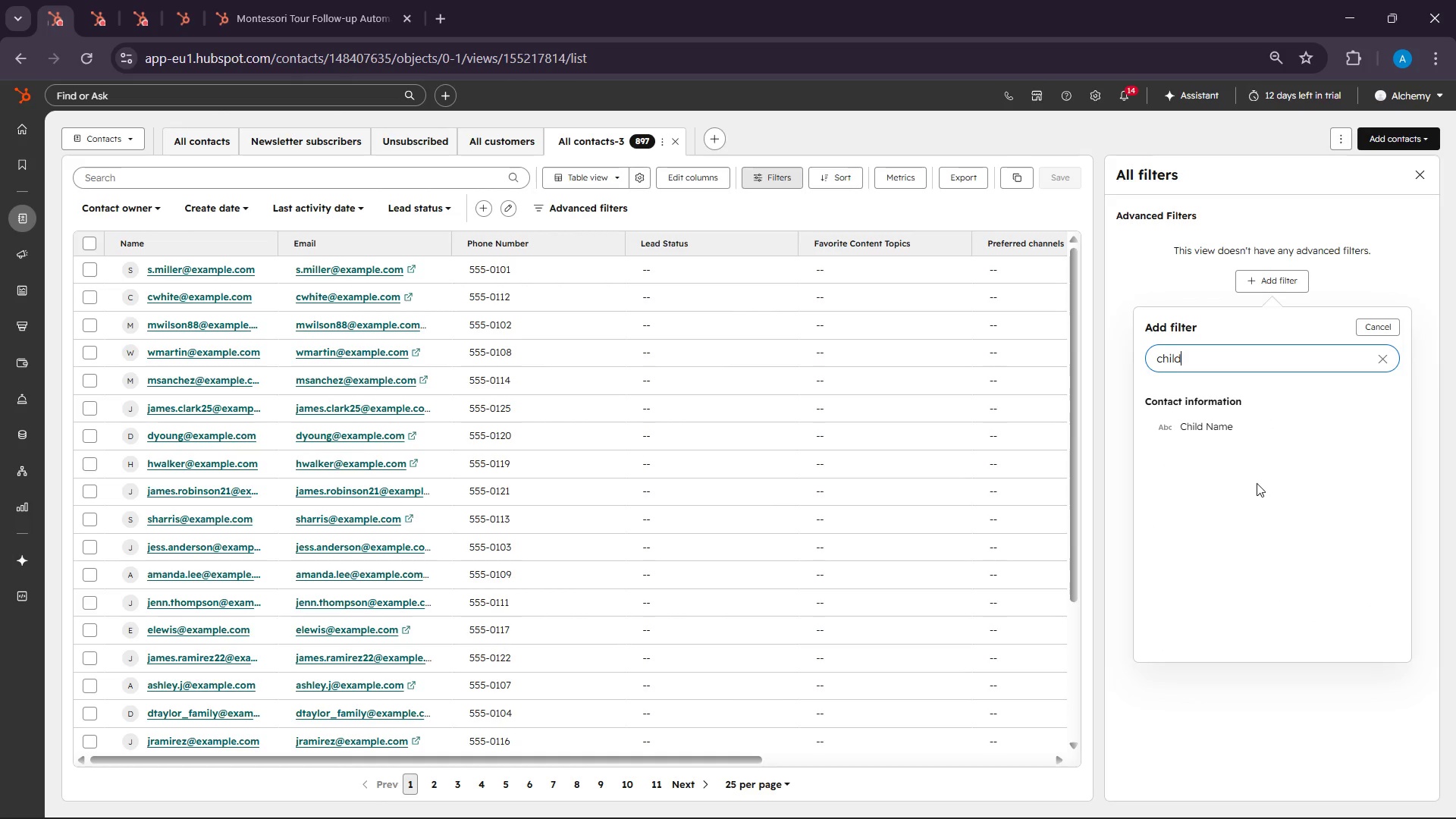 
left_click([1233, 437])
 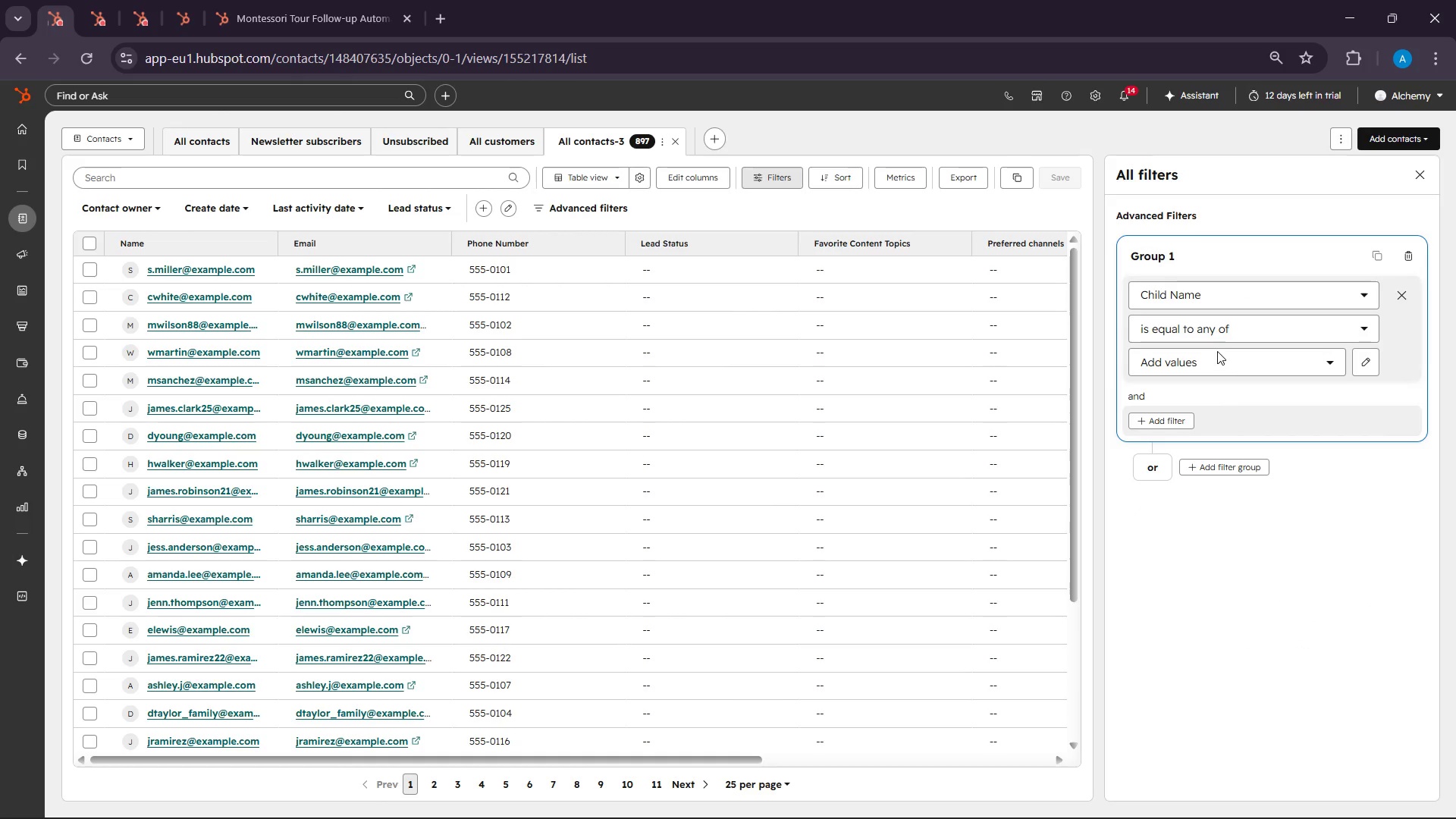 
left_click([1215, 328])
 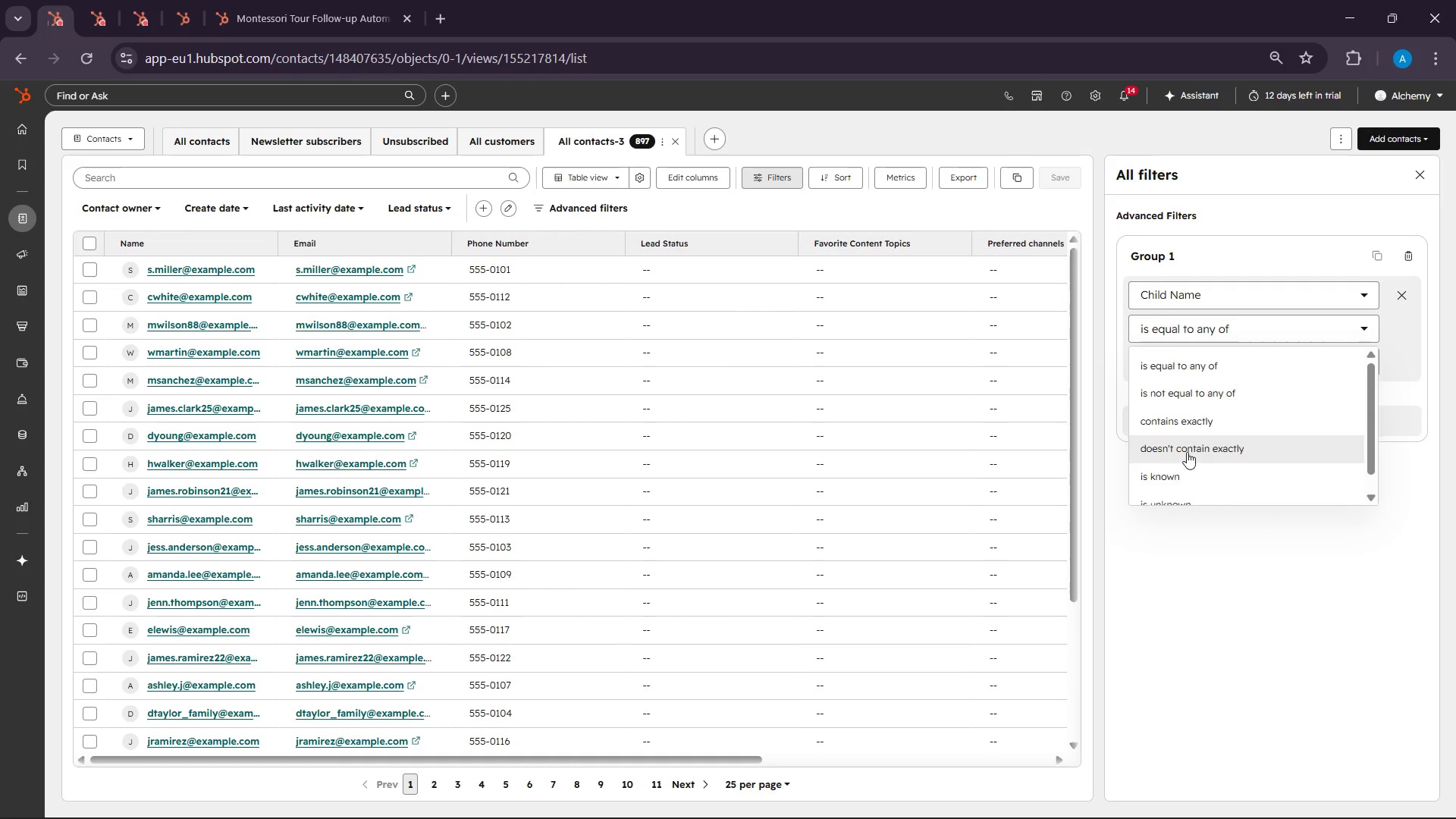 
left_click([1180, 465])
 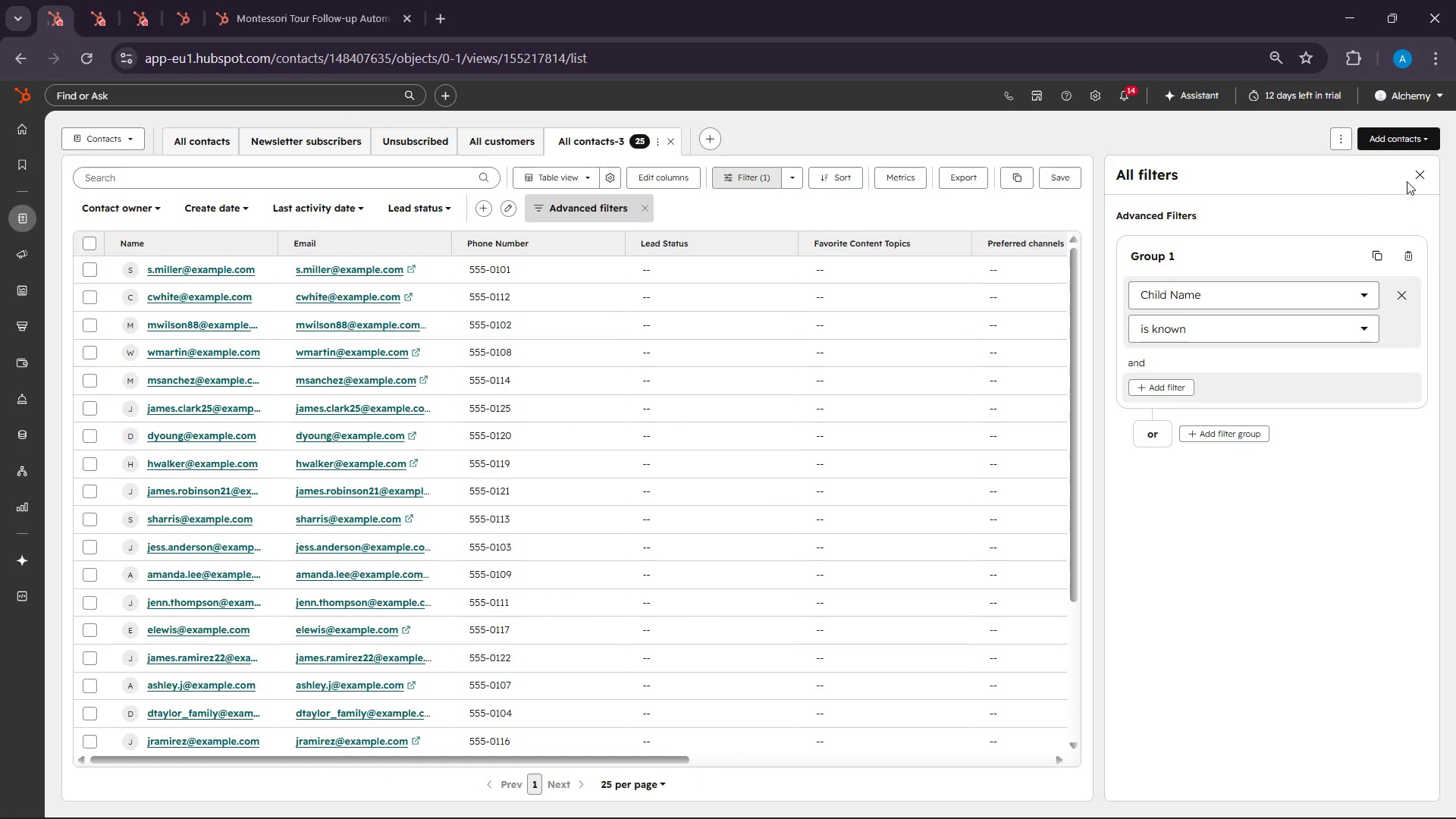 
wait(7.66)
 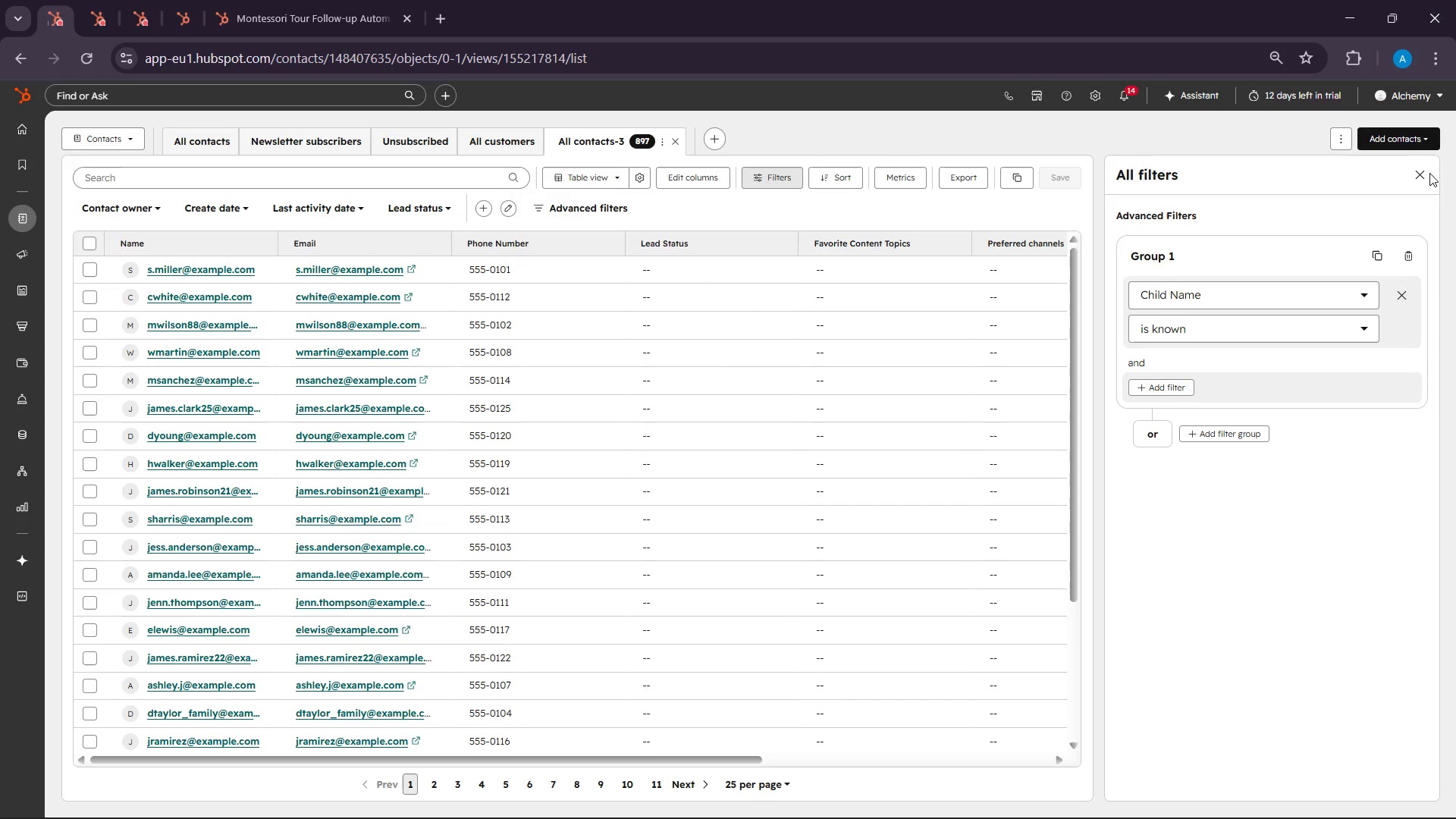 
left_click([1414, 175])
 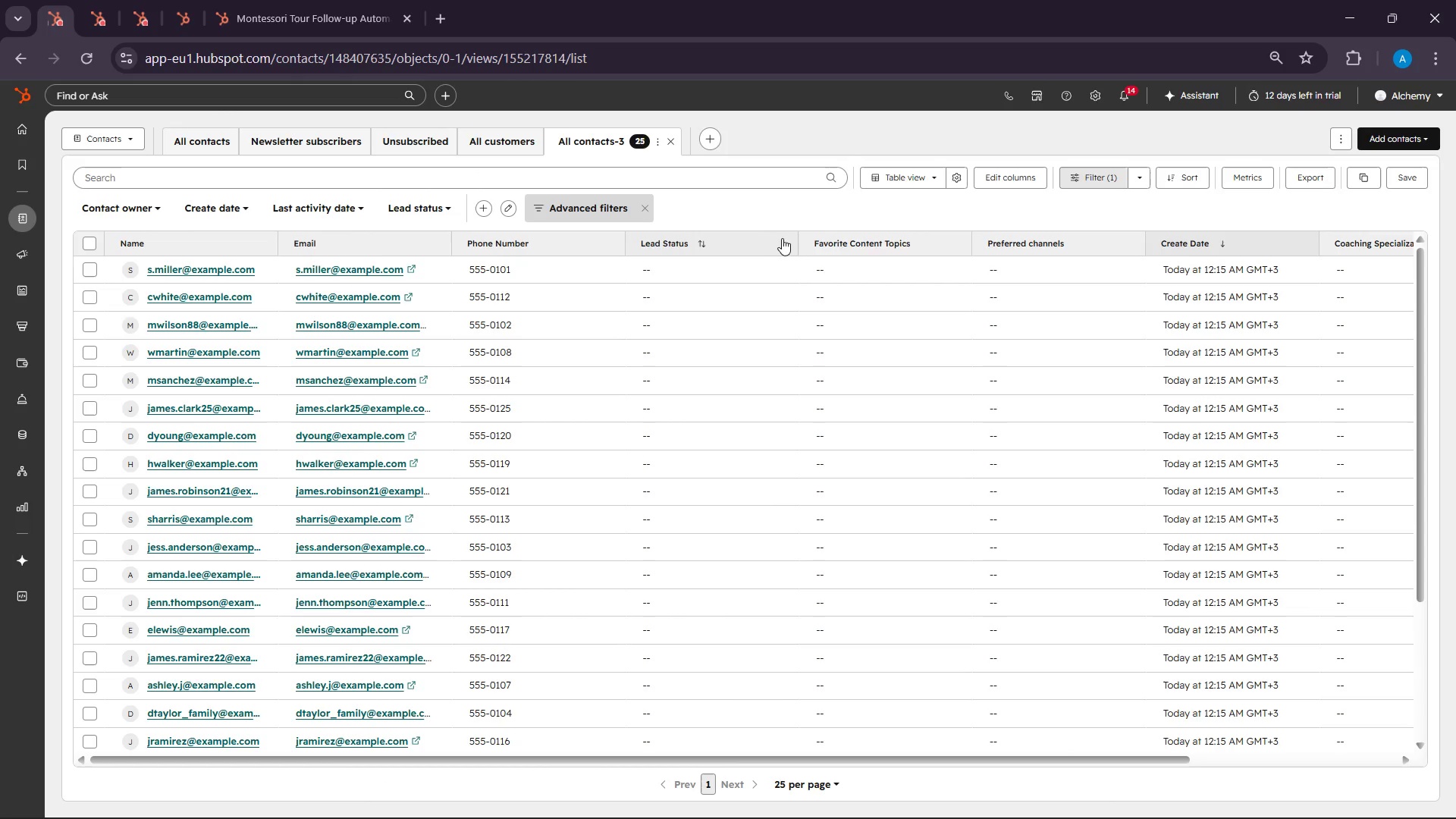 
left_click([781, 244])
 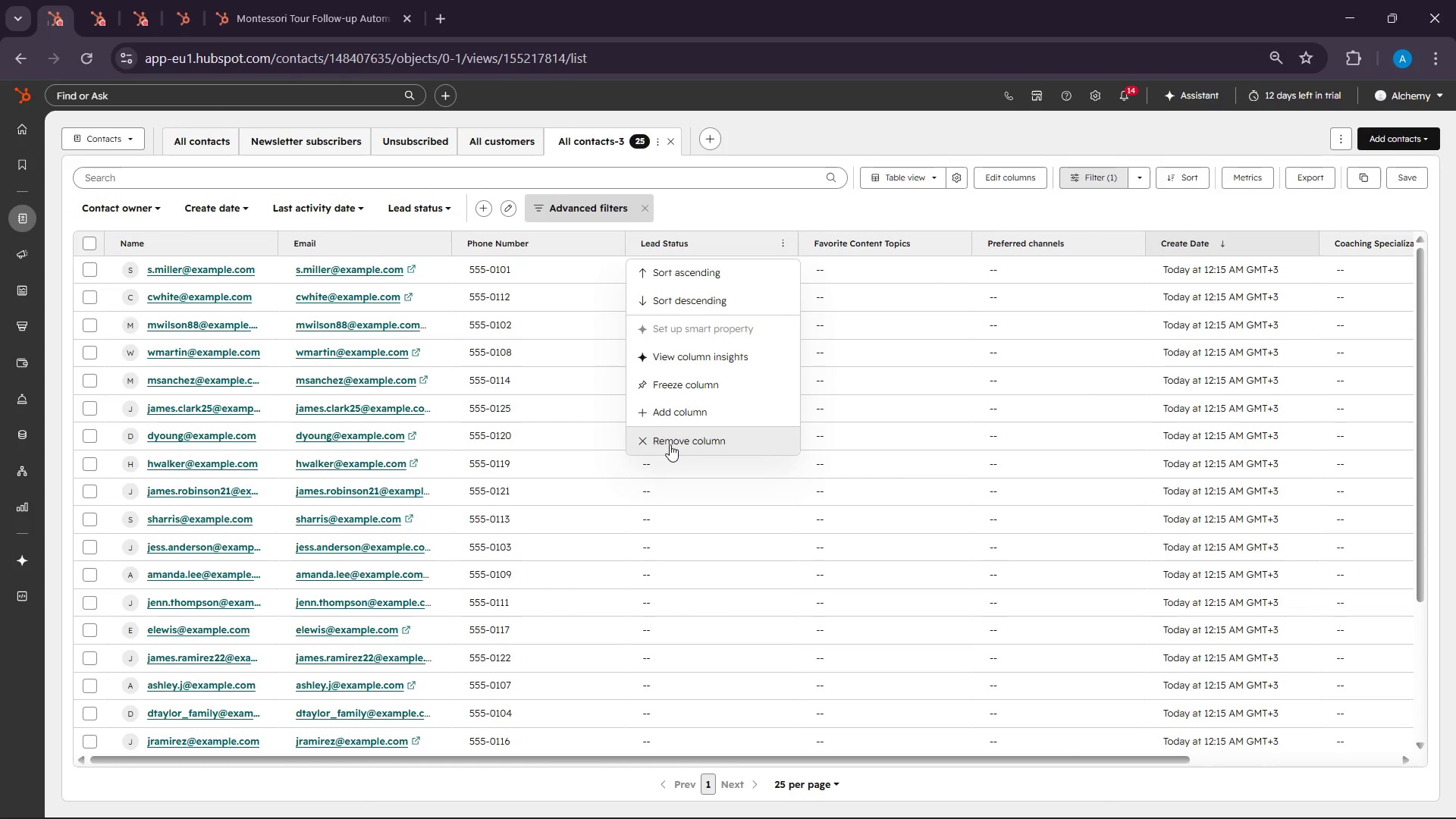 
left_click([670, 444])
 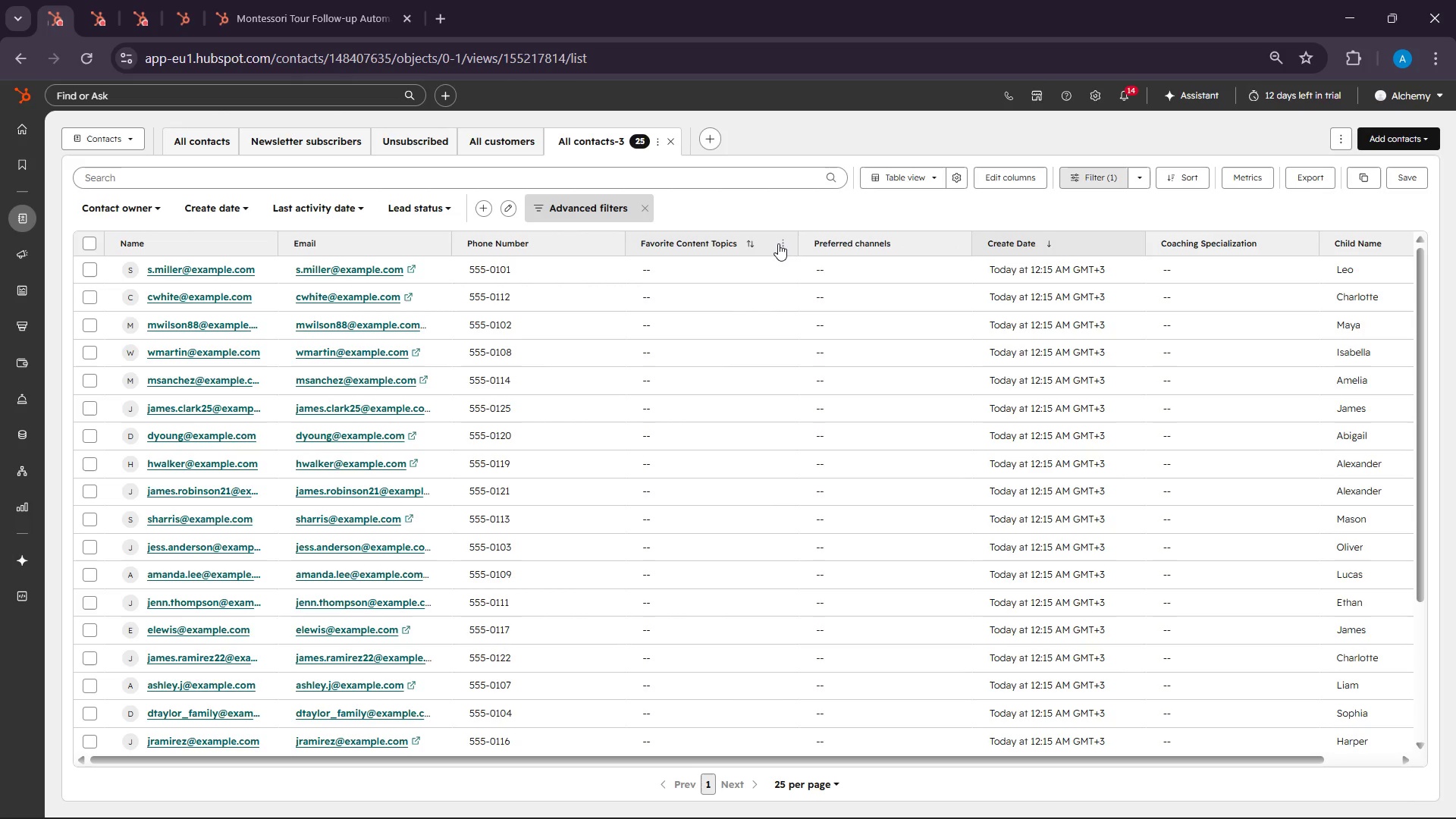 
left_click([789, 241])
 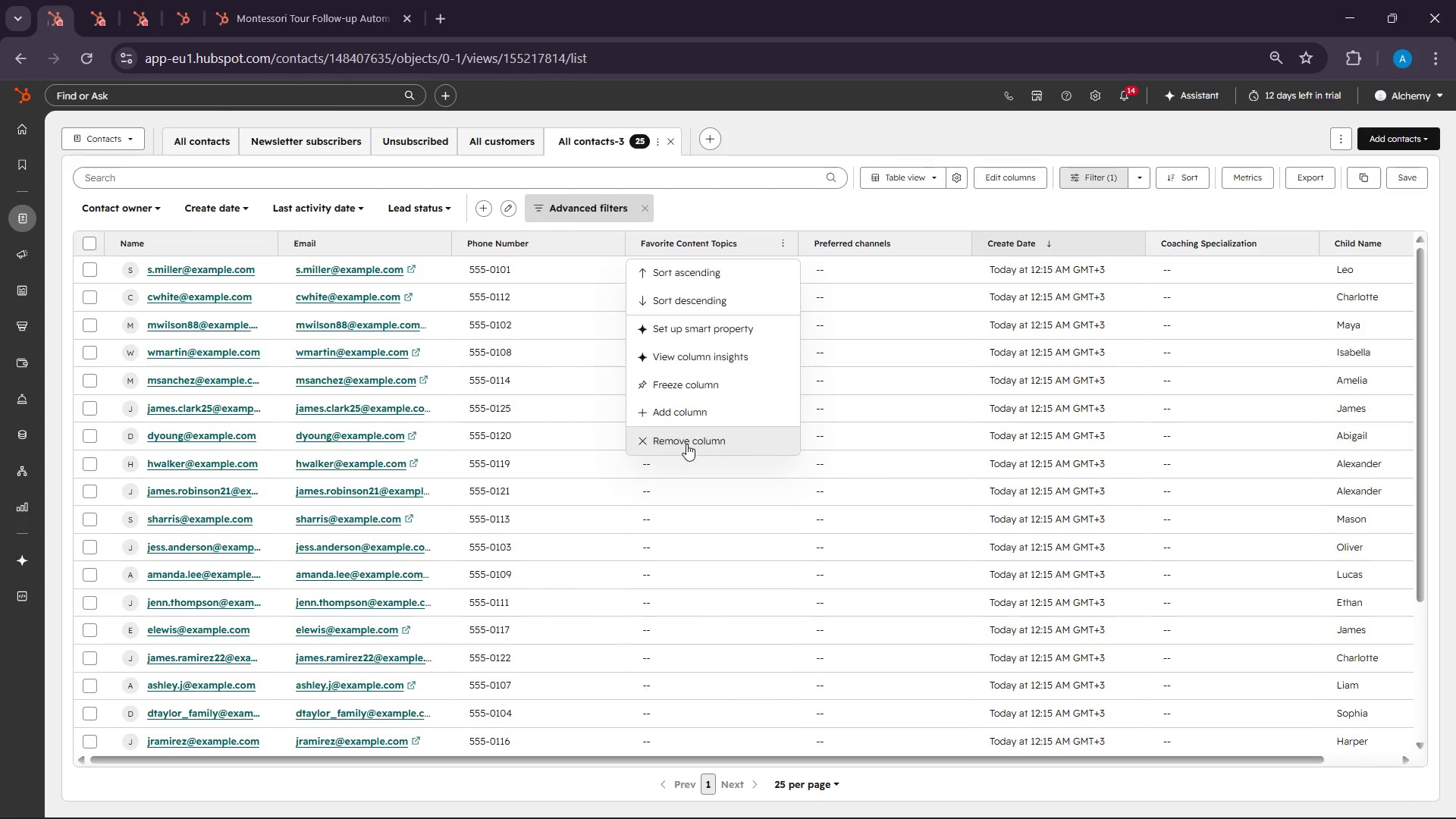 
left_click([686, 444])
 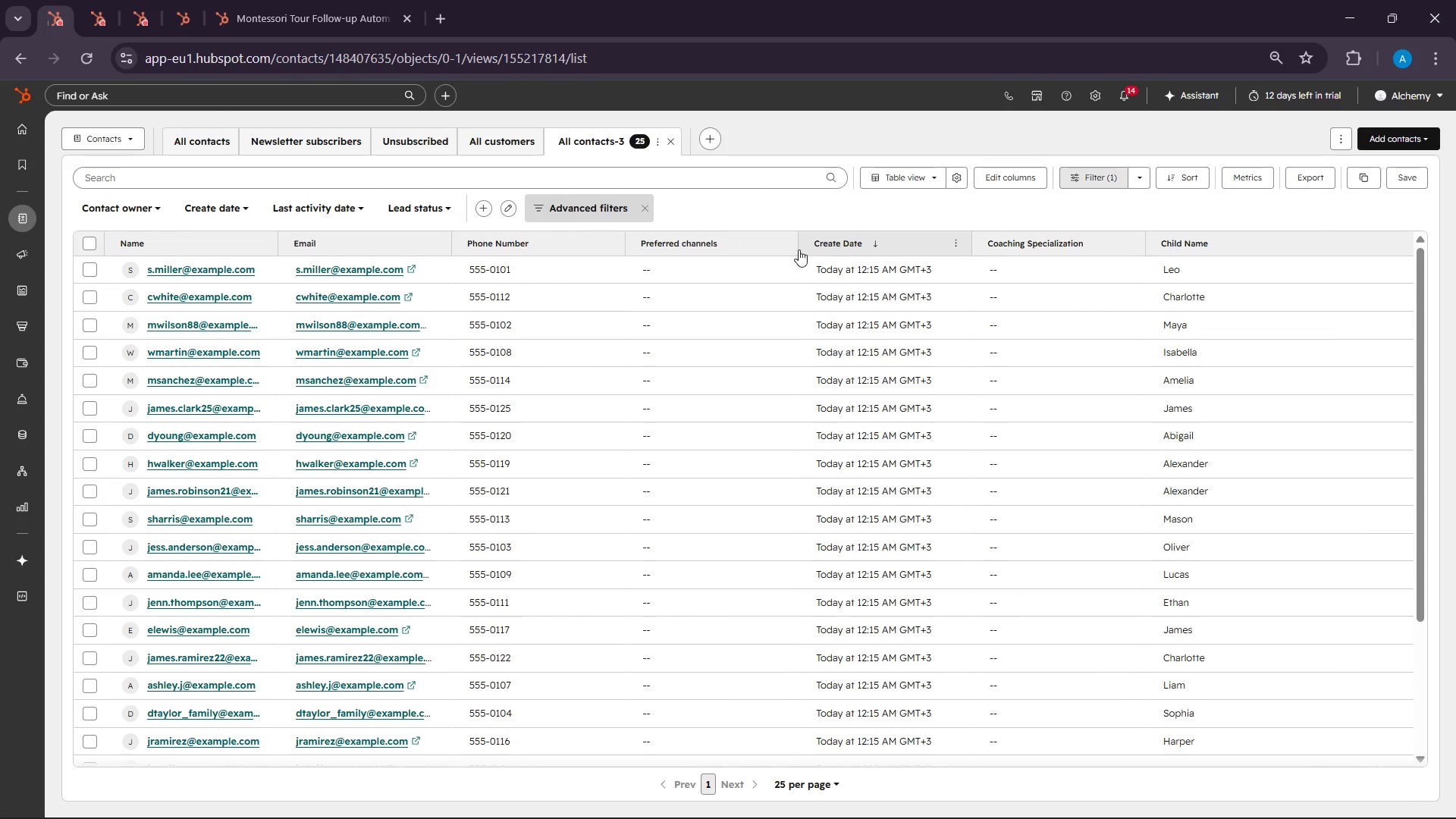 
left_click([786, 244])
 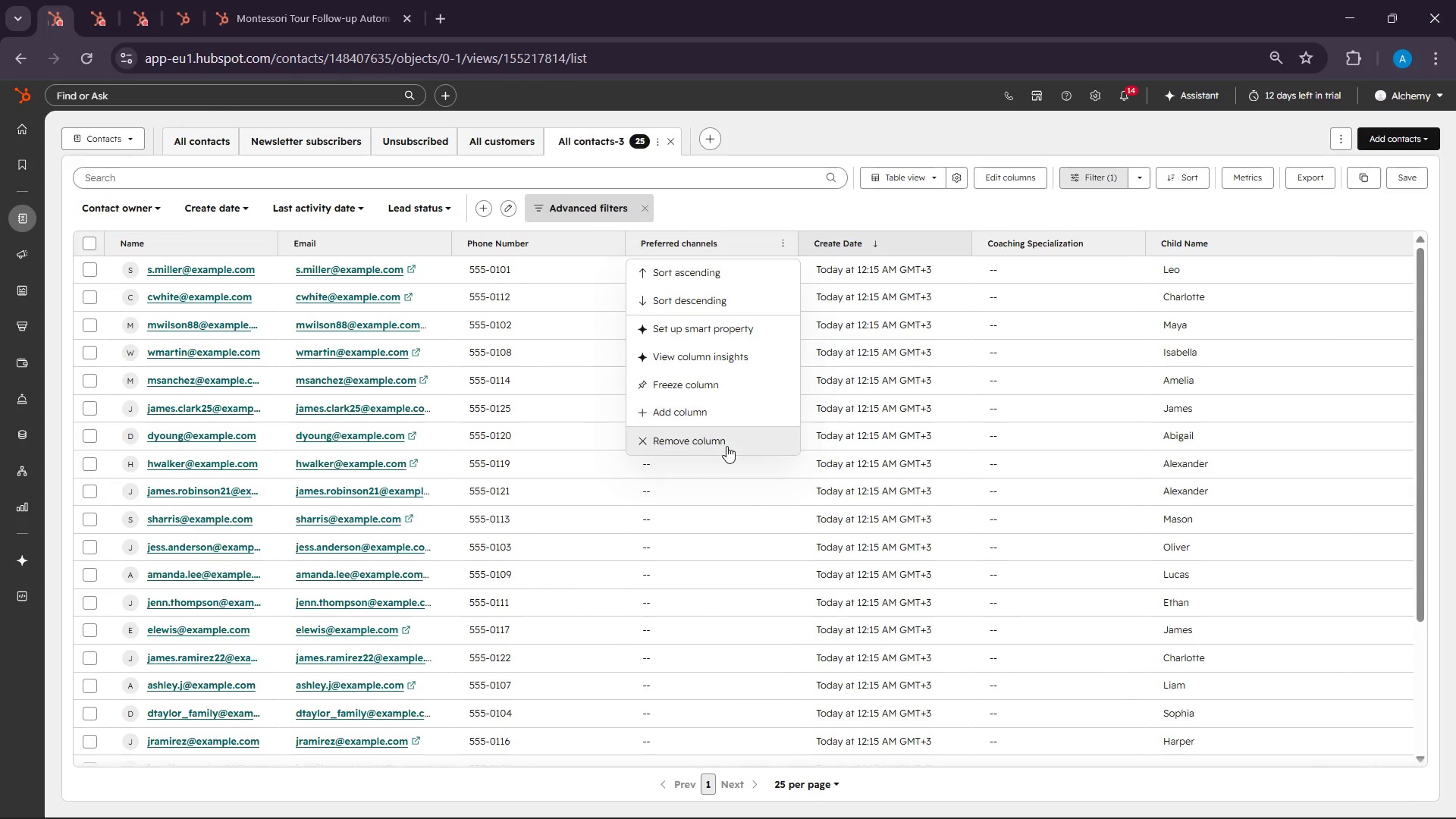 
left_click([726, 446])
 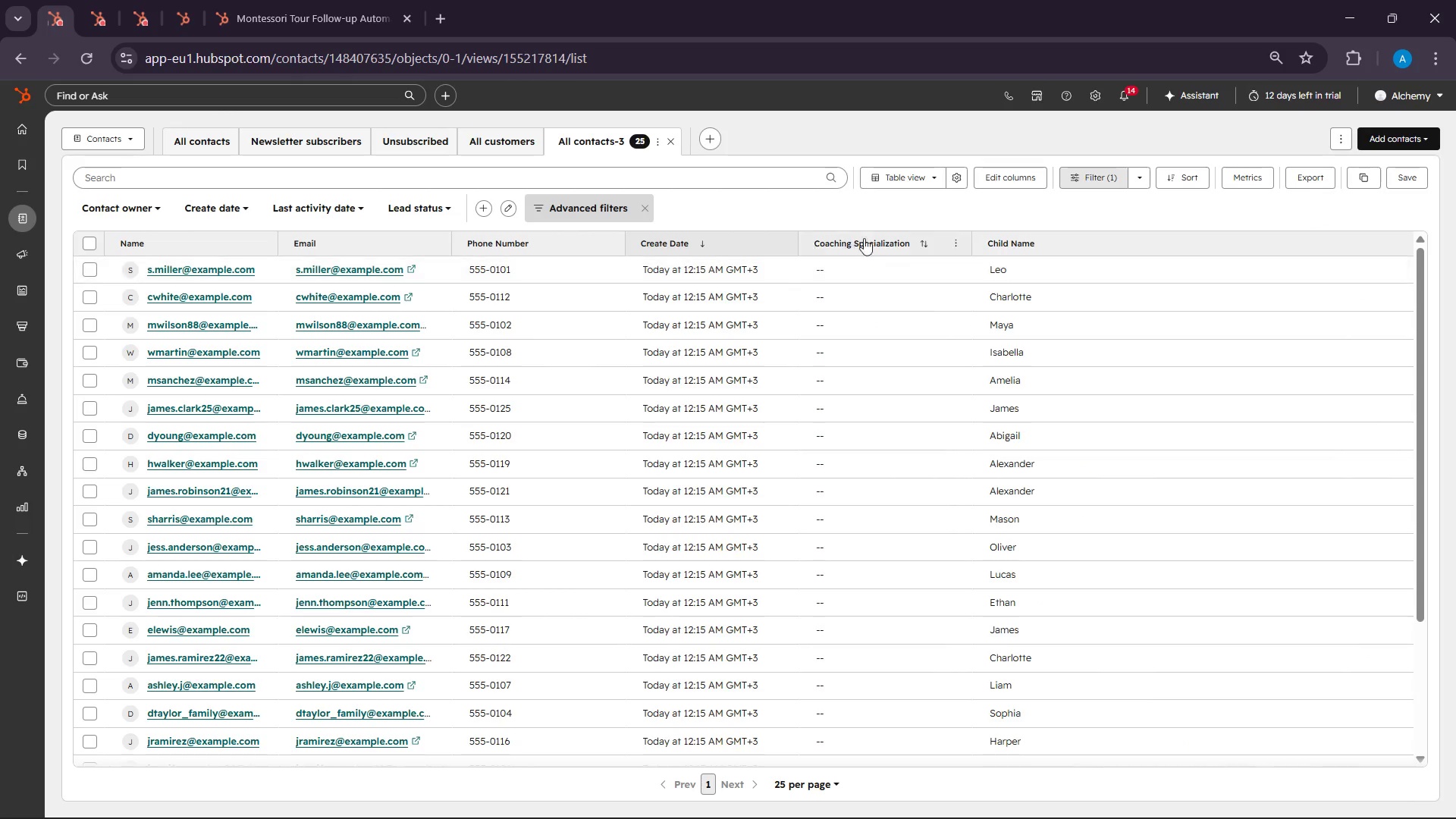 
left_click([955, 243])
 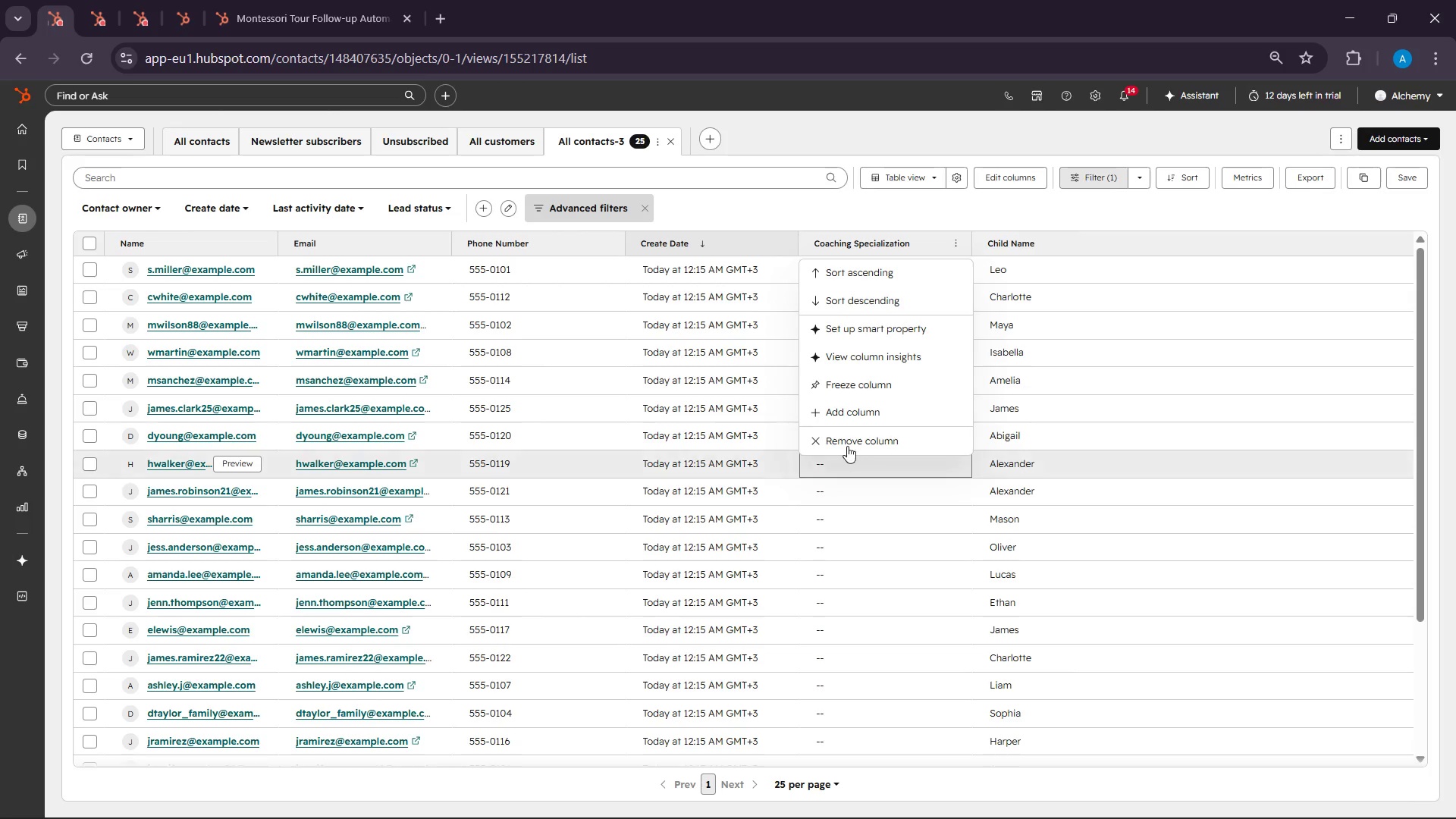 
left_click([847, 441])
 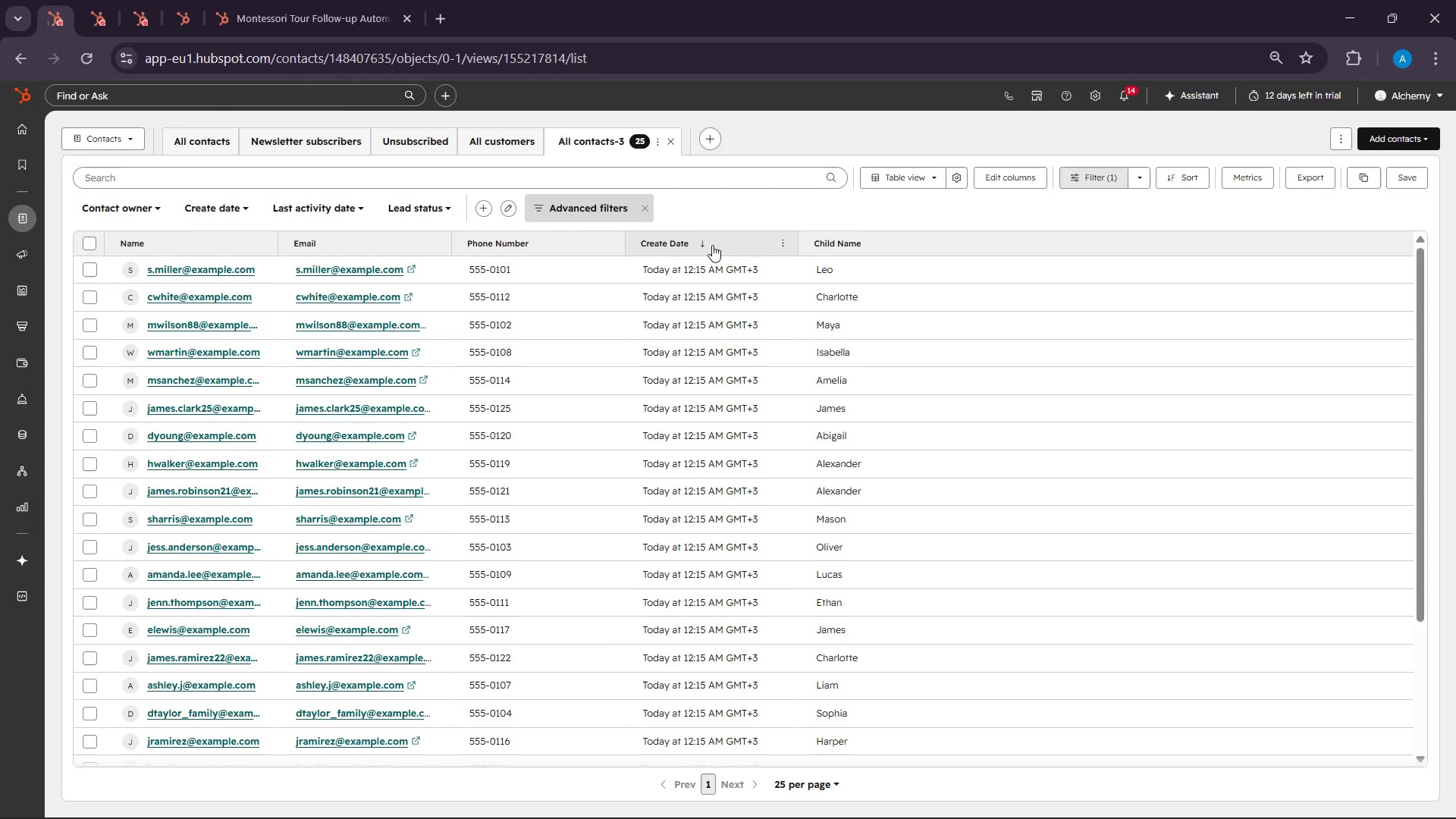 
left_click([784, 240])
 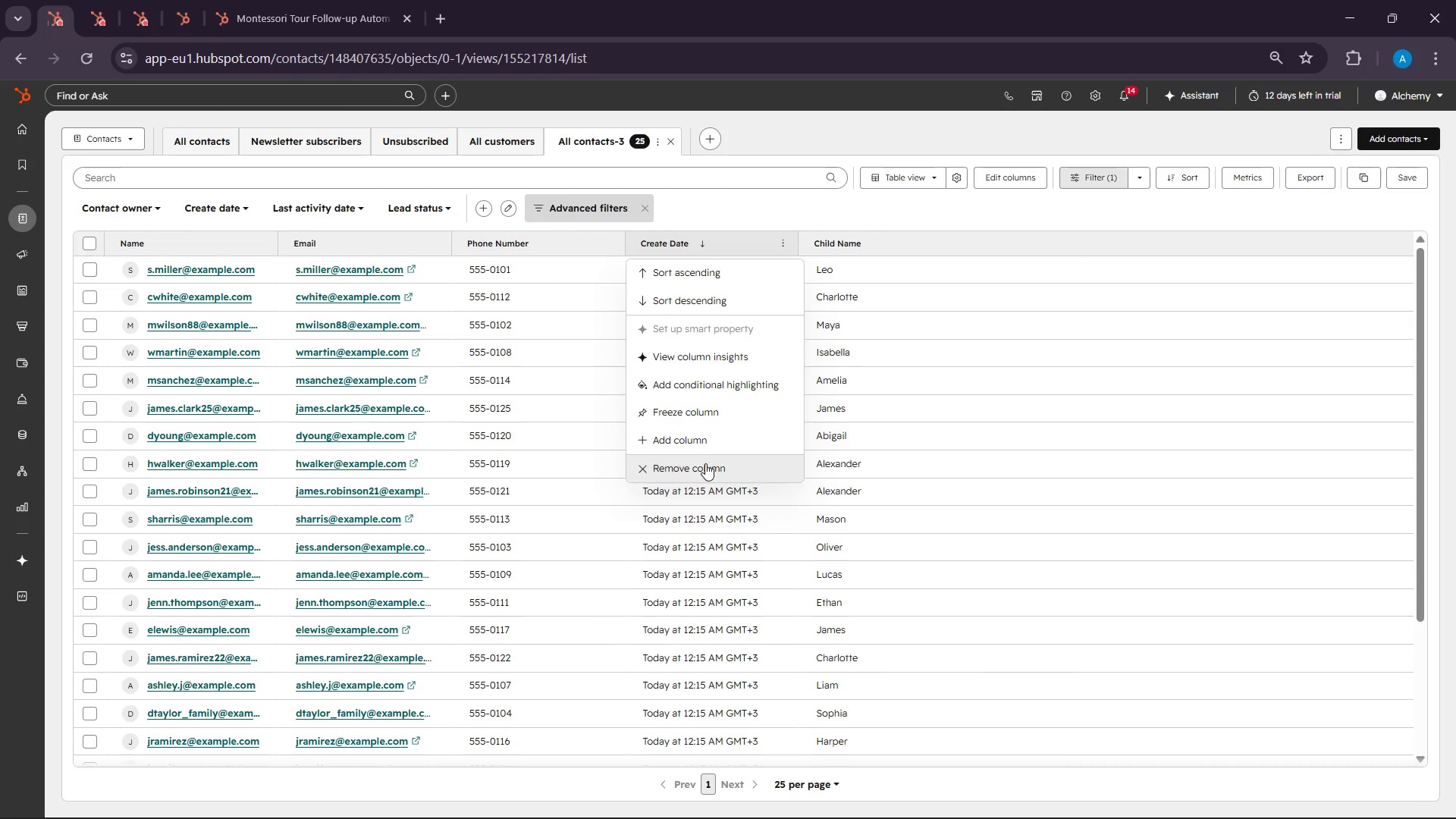 
left_click([705, 463])
 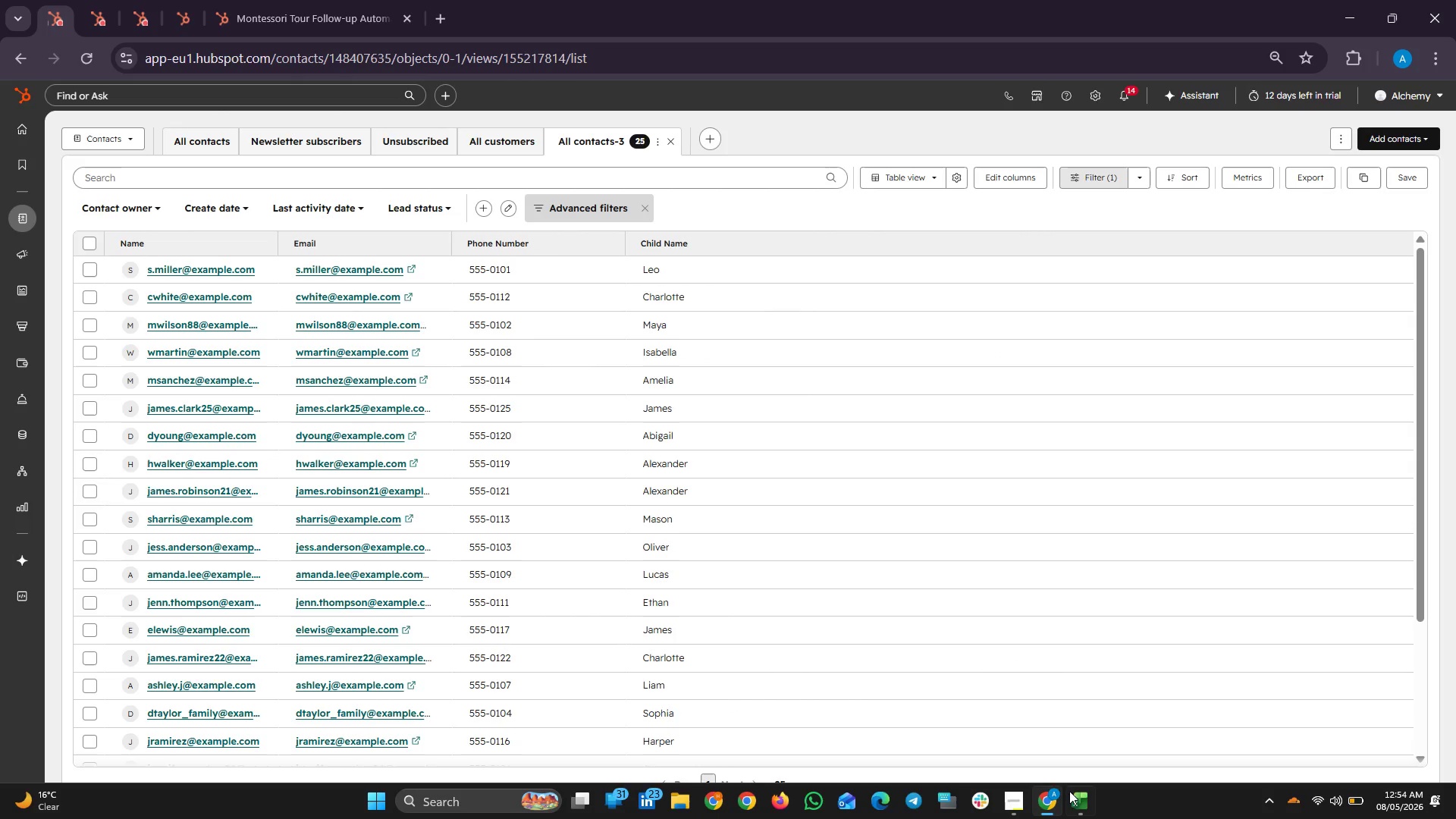 
left_click([1053, 811])
 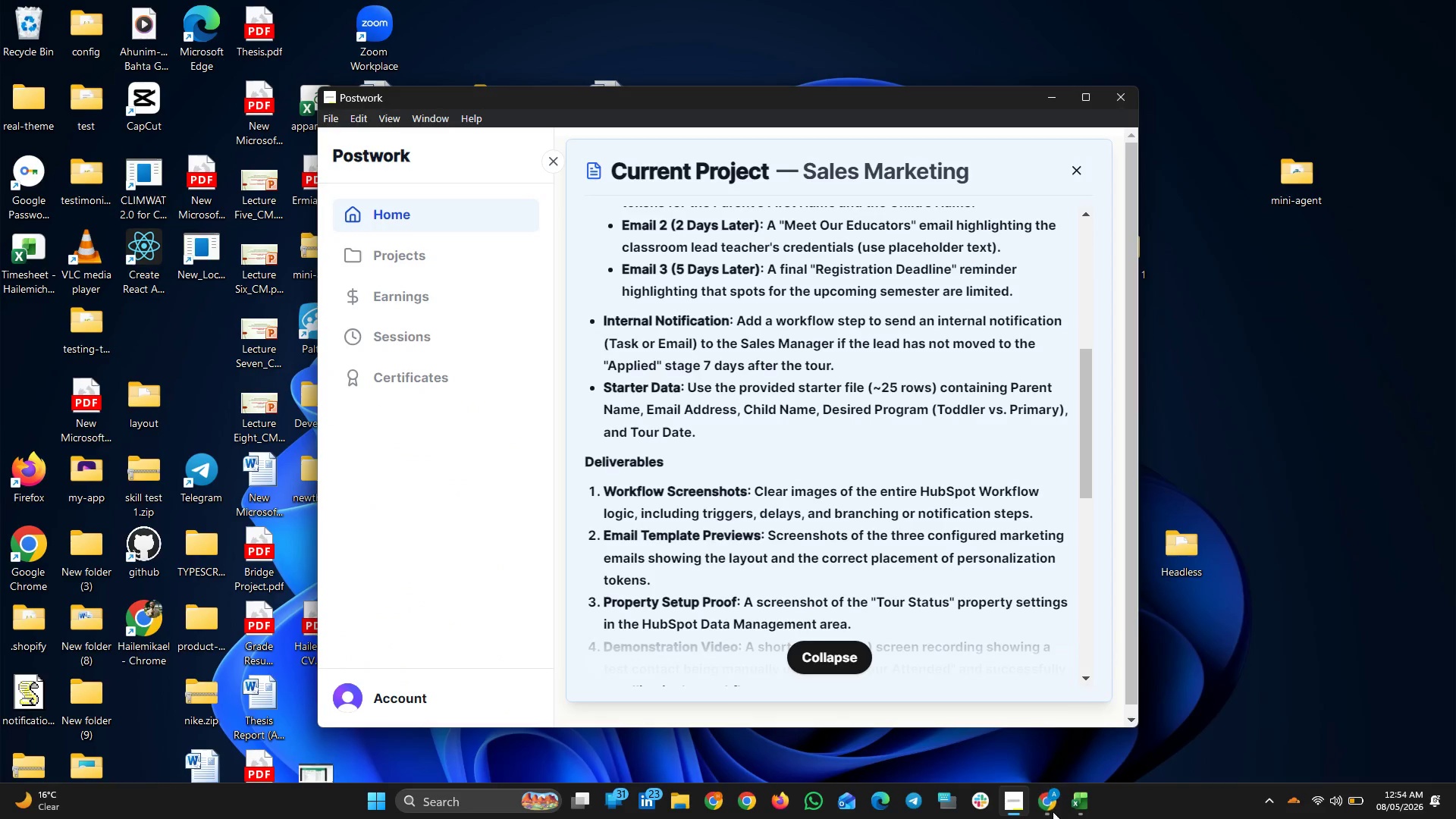 
left_click([1053, 811])
 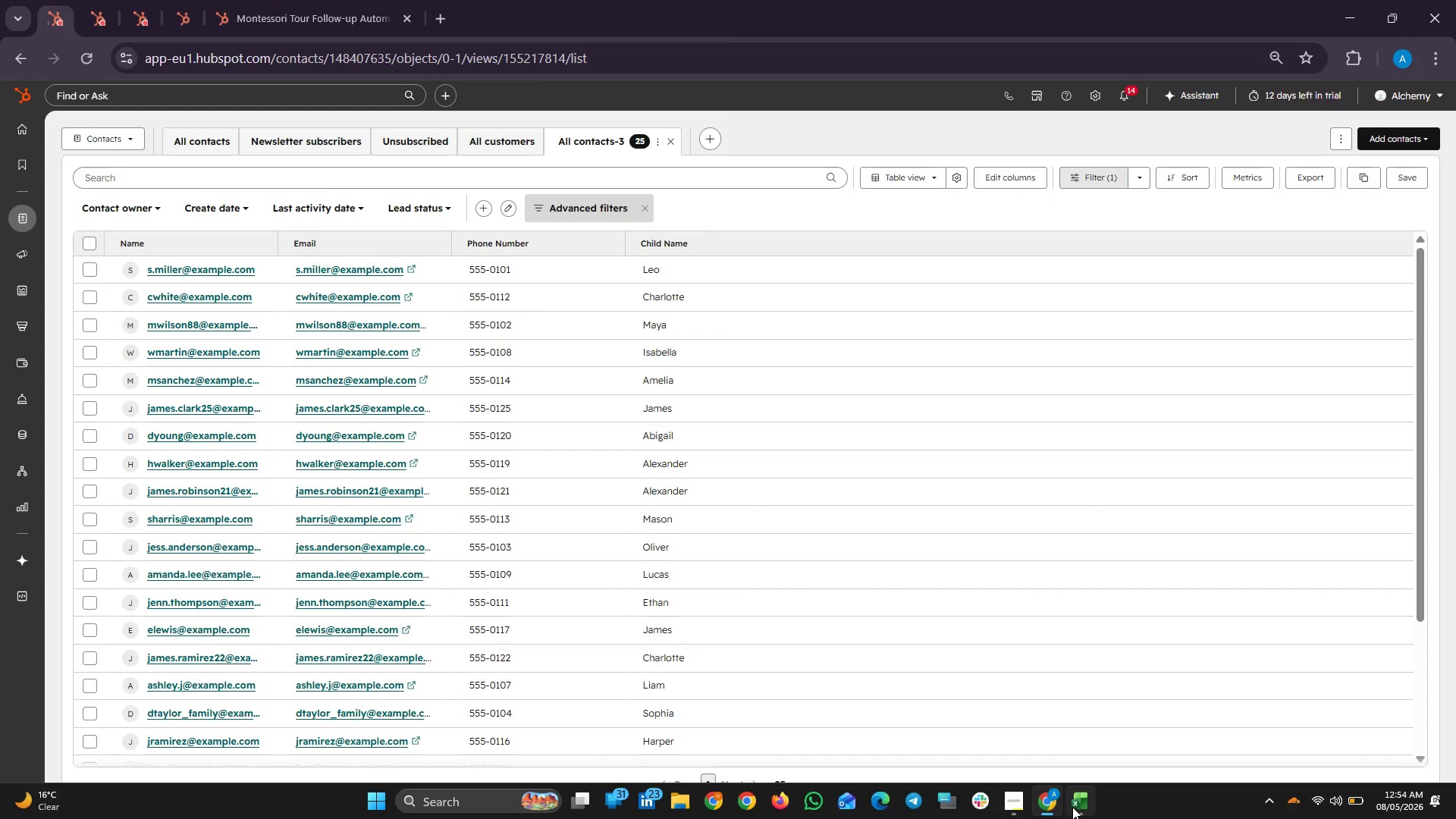 
left_click([1072, 807])
 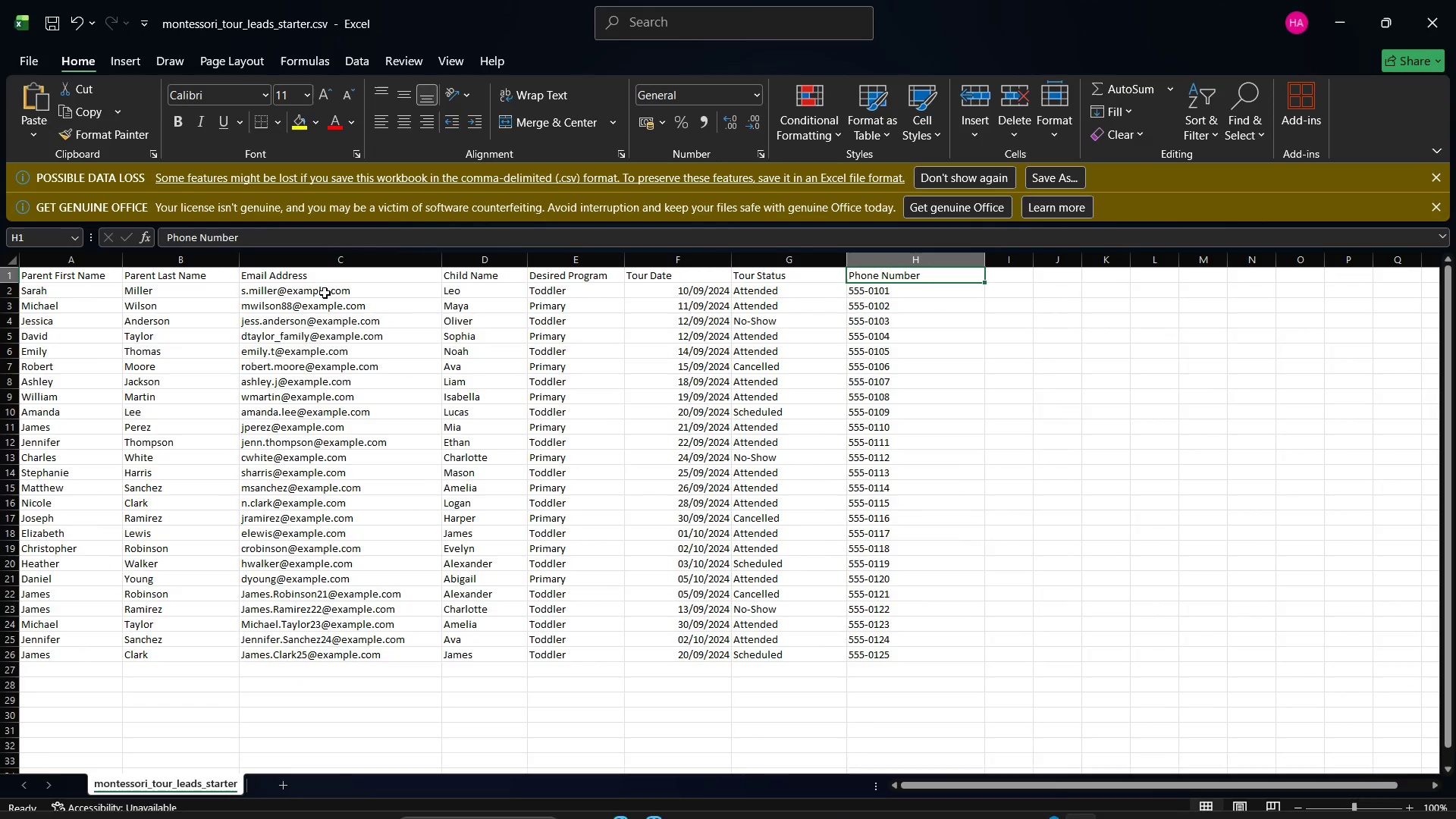 
scroll: coordinate [325, 293], scroll_direction: up, amount: 3.0
 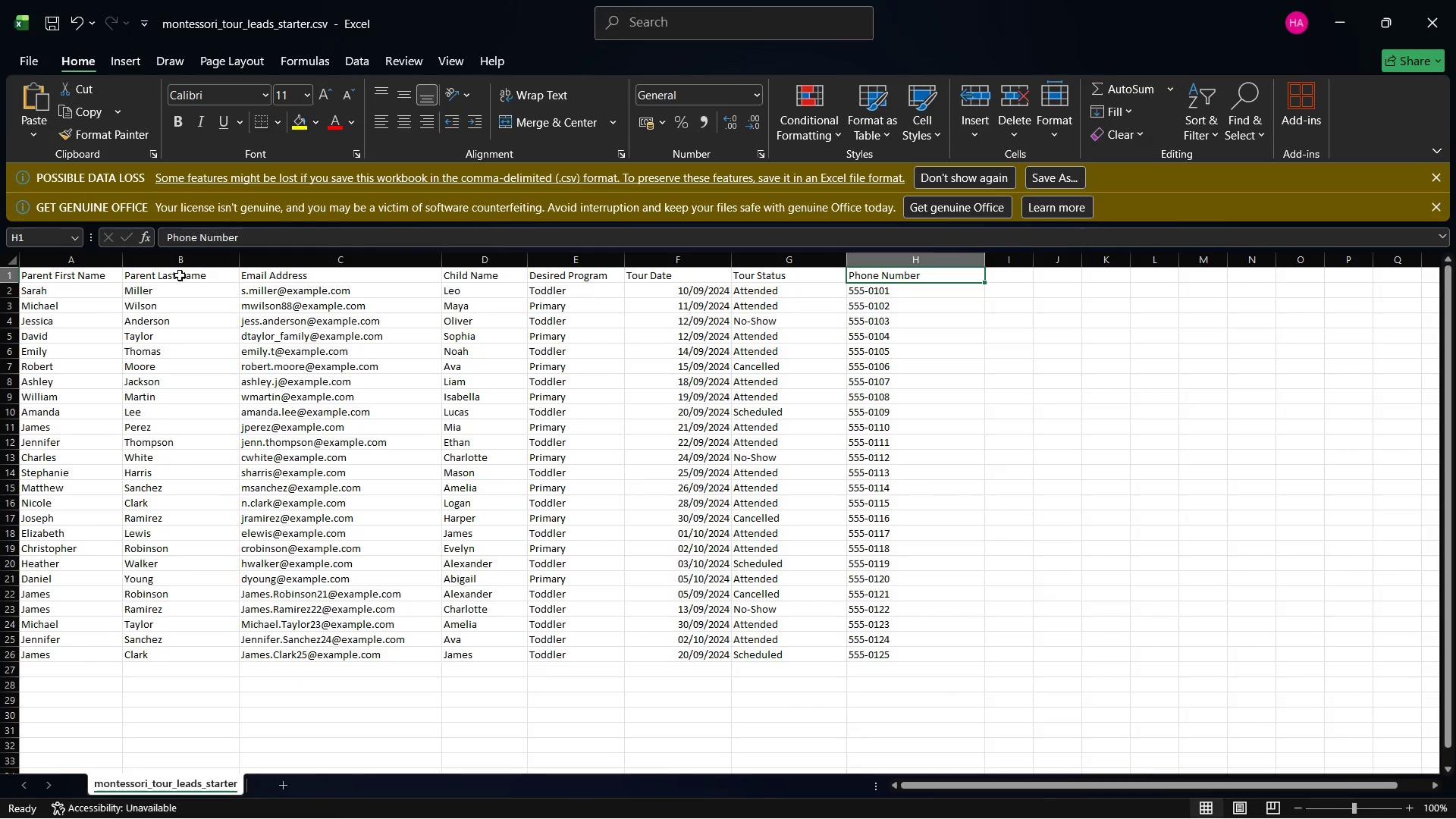 
left_click([180, 275])
 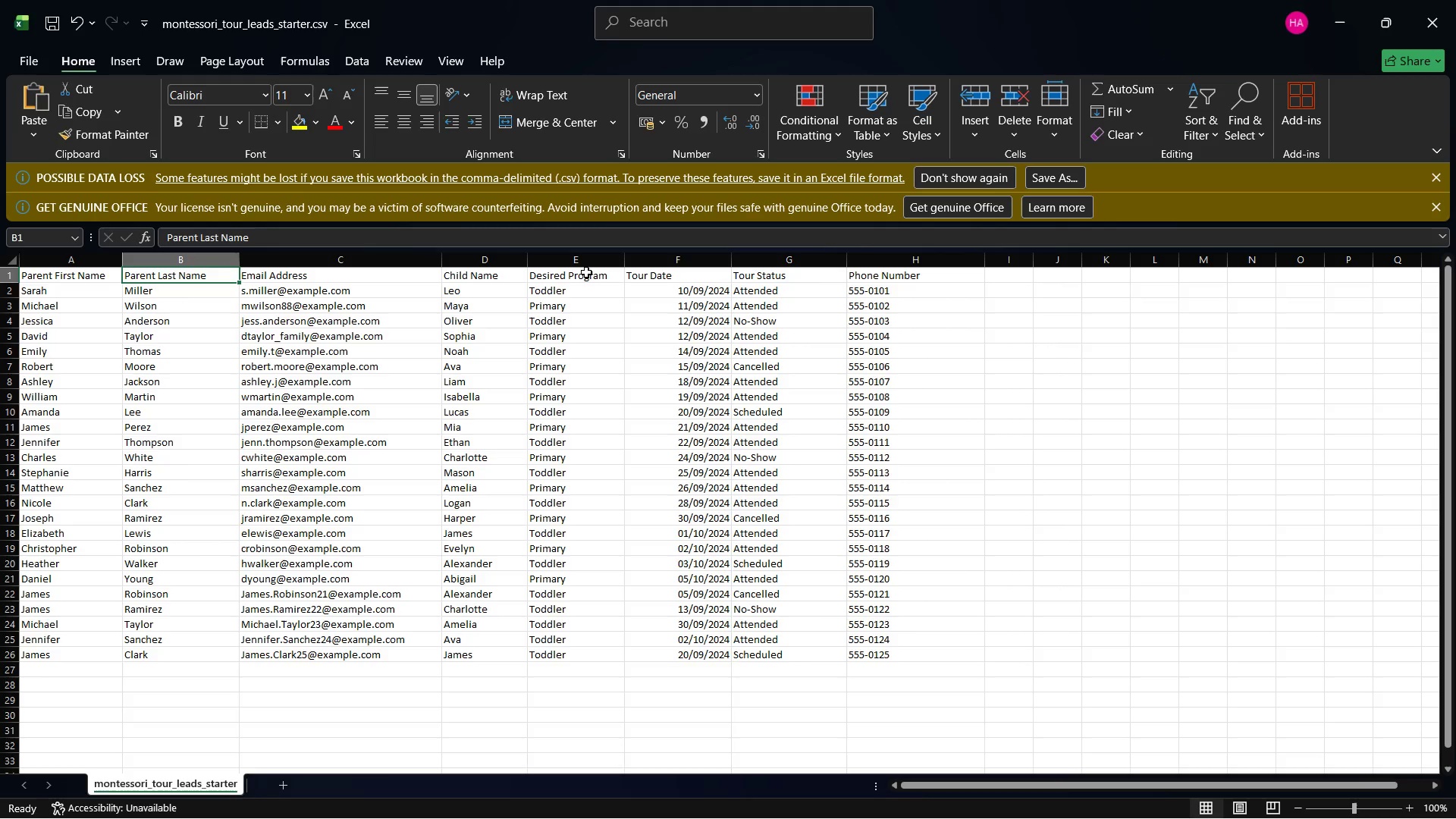 
left_click([588, 272])
 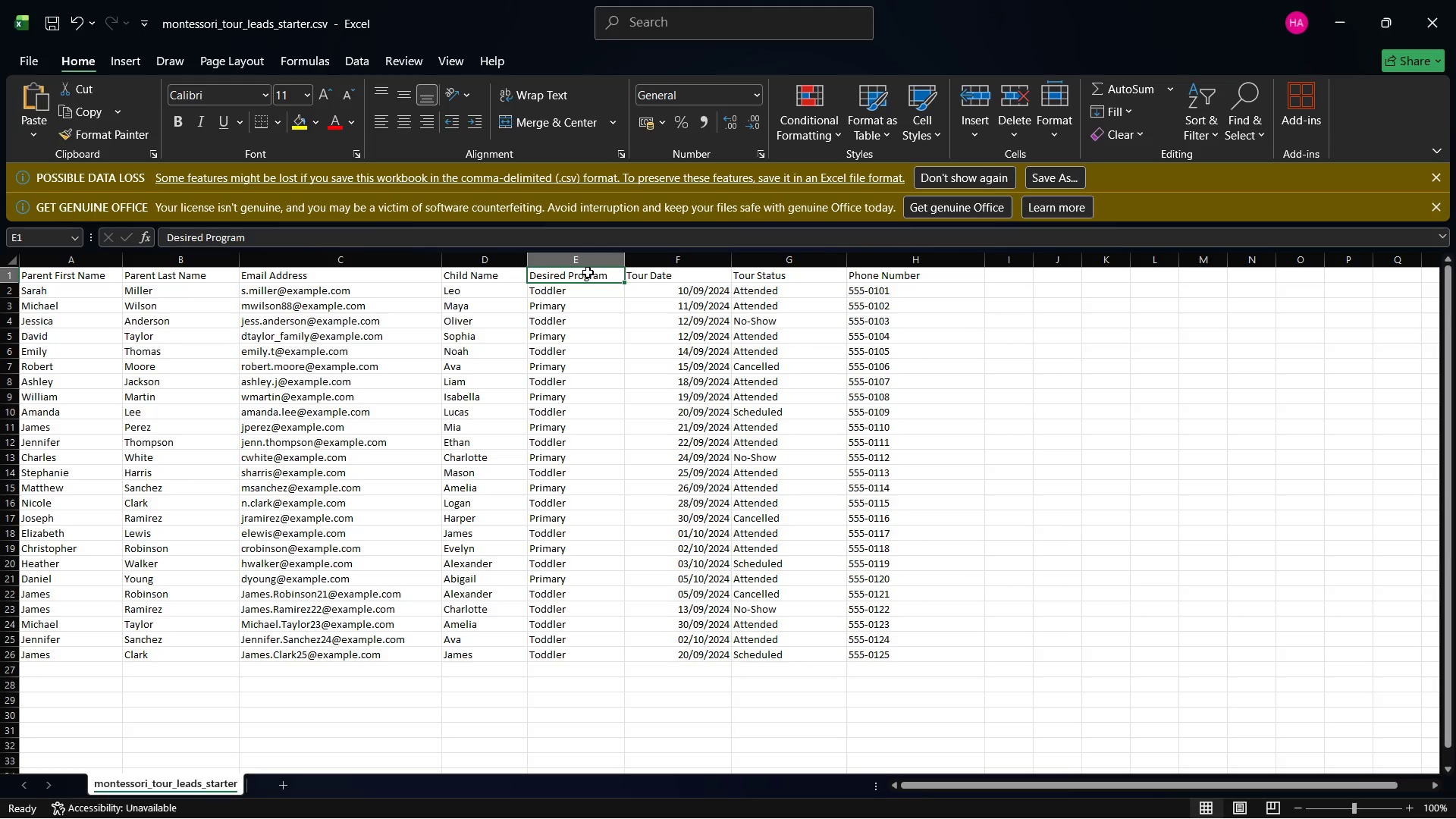 
key(Control+C)
 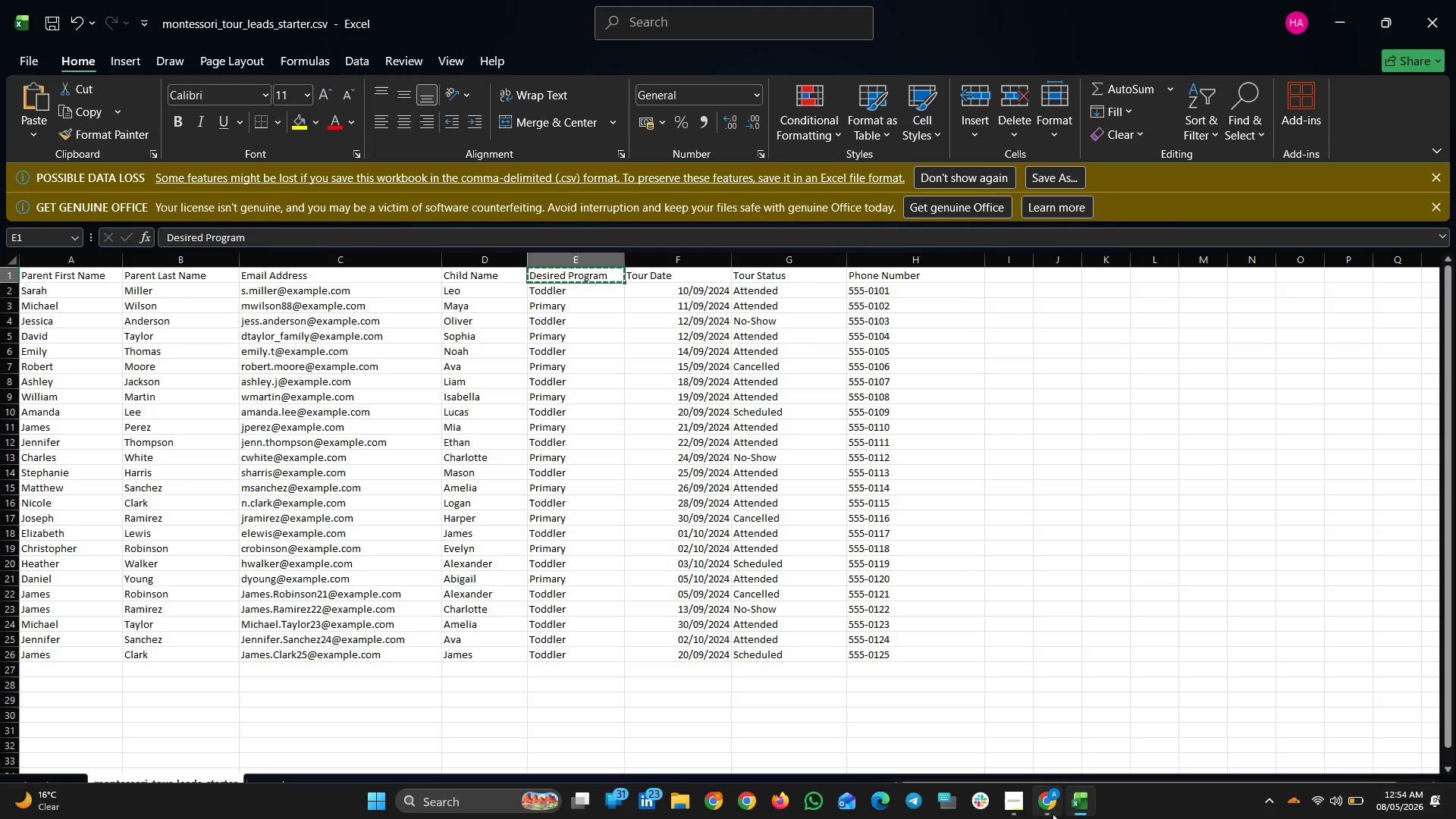 
left_click([1056, 809])
 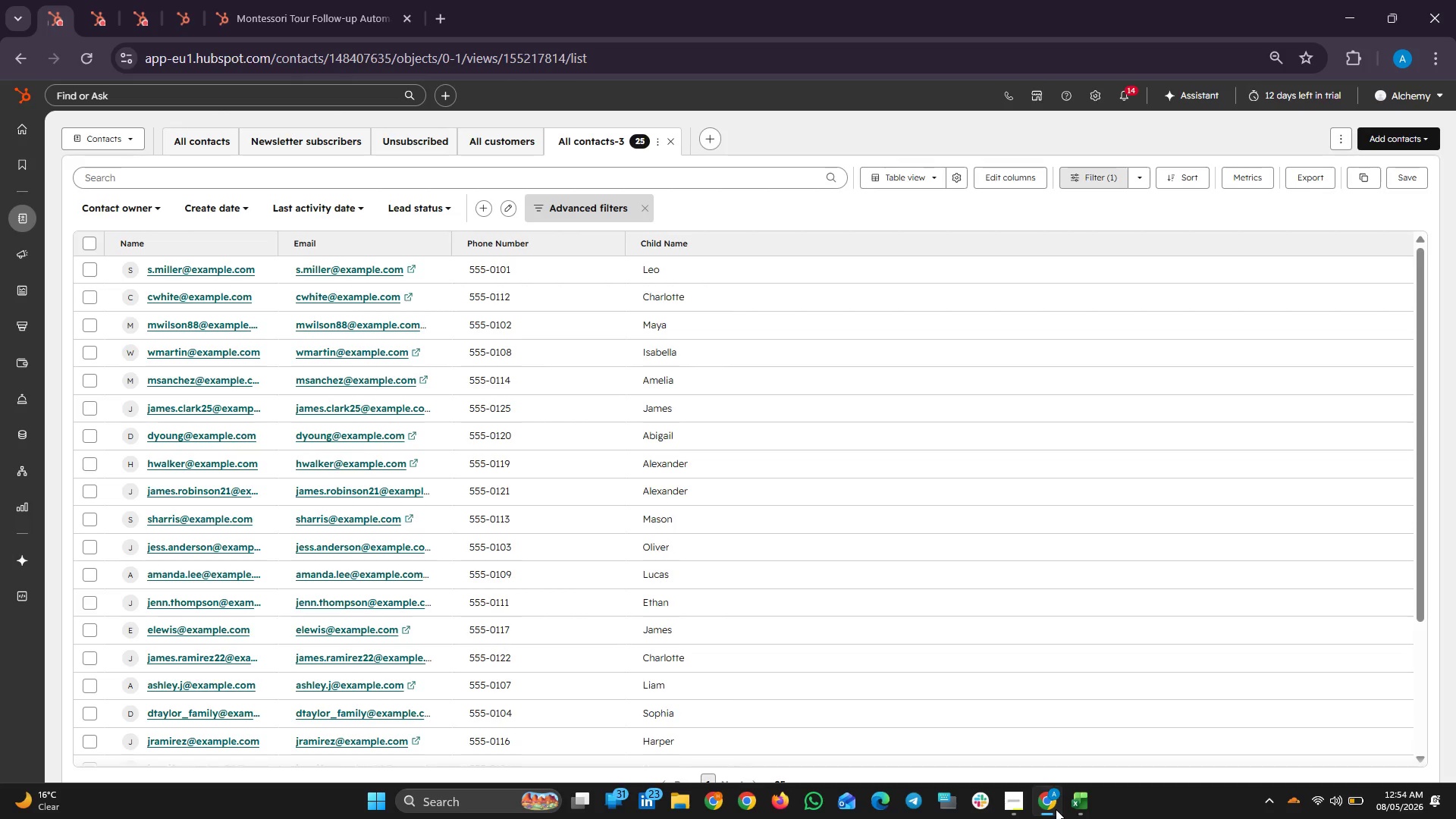 
left_click([1056, 809])
 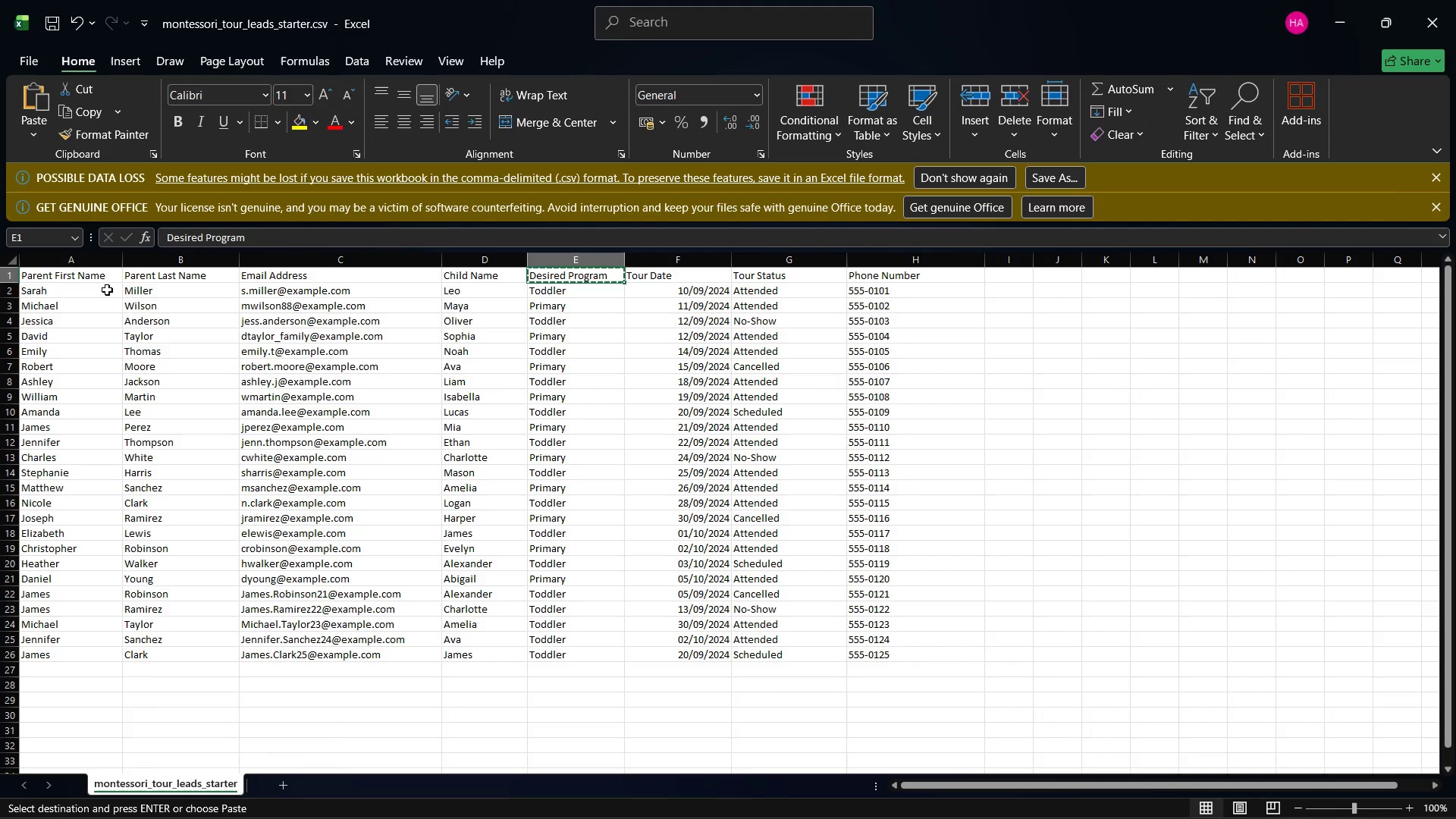 
left_click([109, 272])
 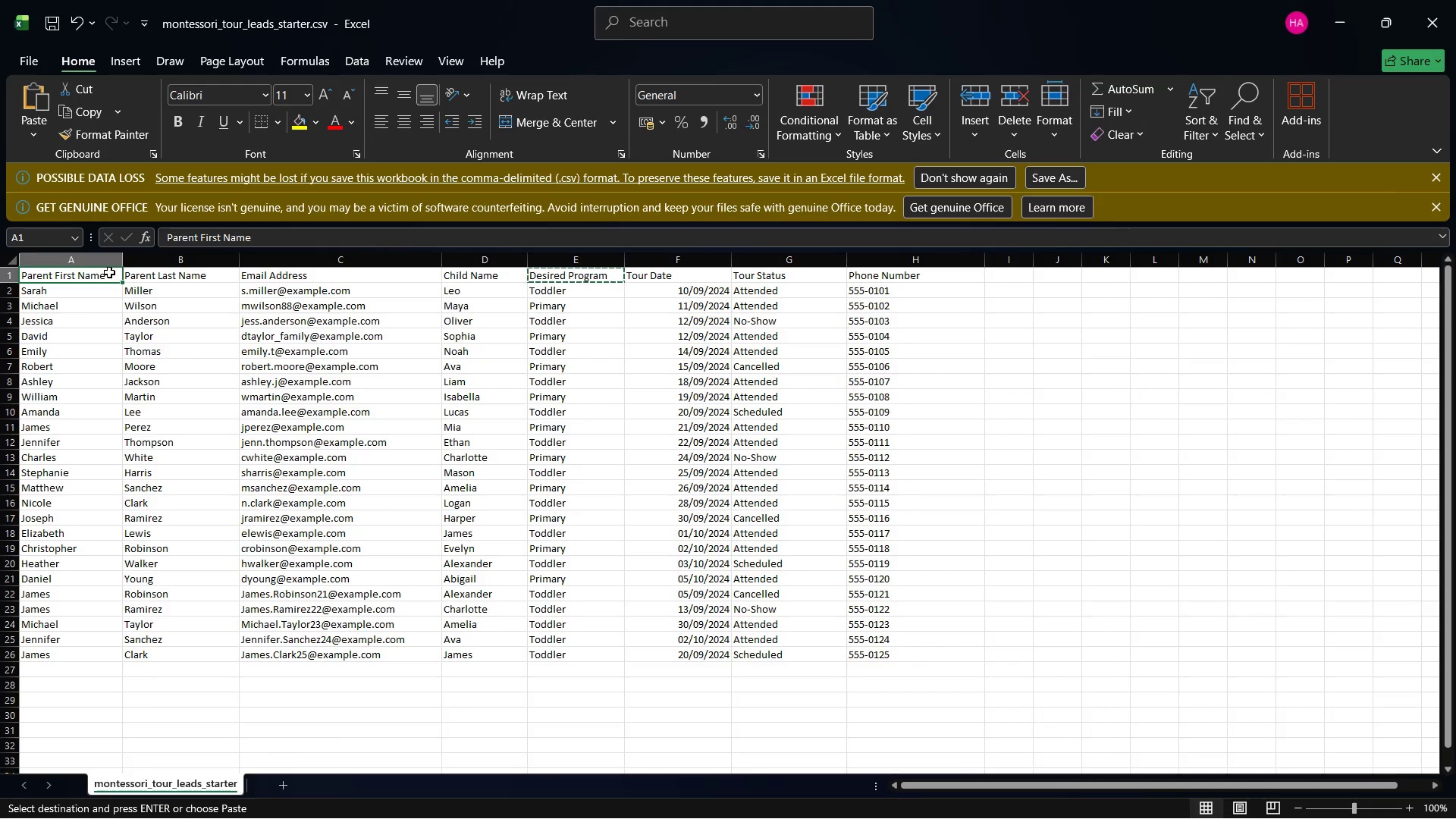 
scroll: coordinate [107, 289], scroll_direction: up, amount: 3.0
 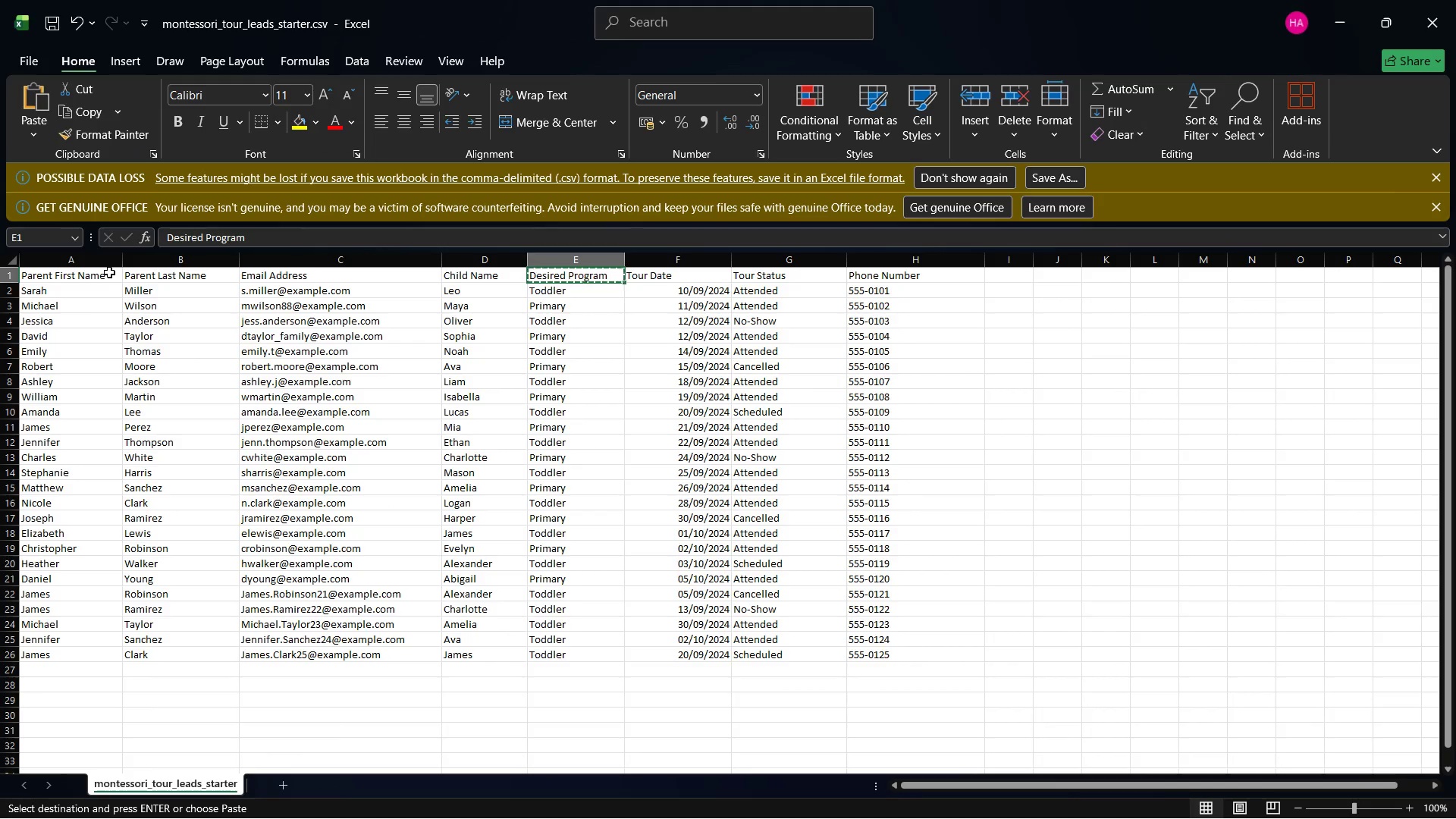 
key(Control+C)
 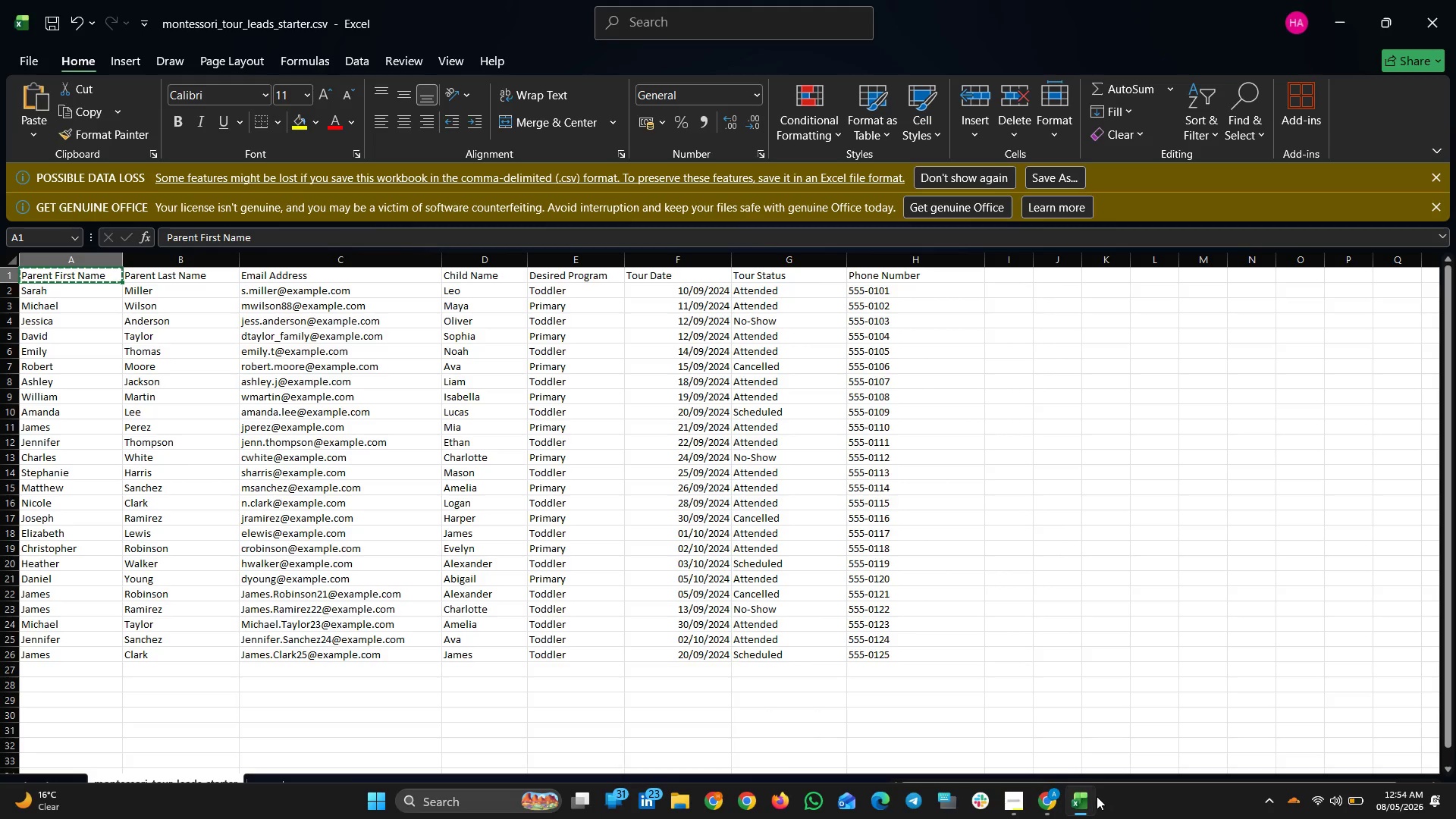 
left_click([1057, 805])
 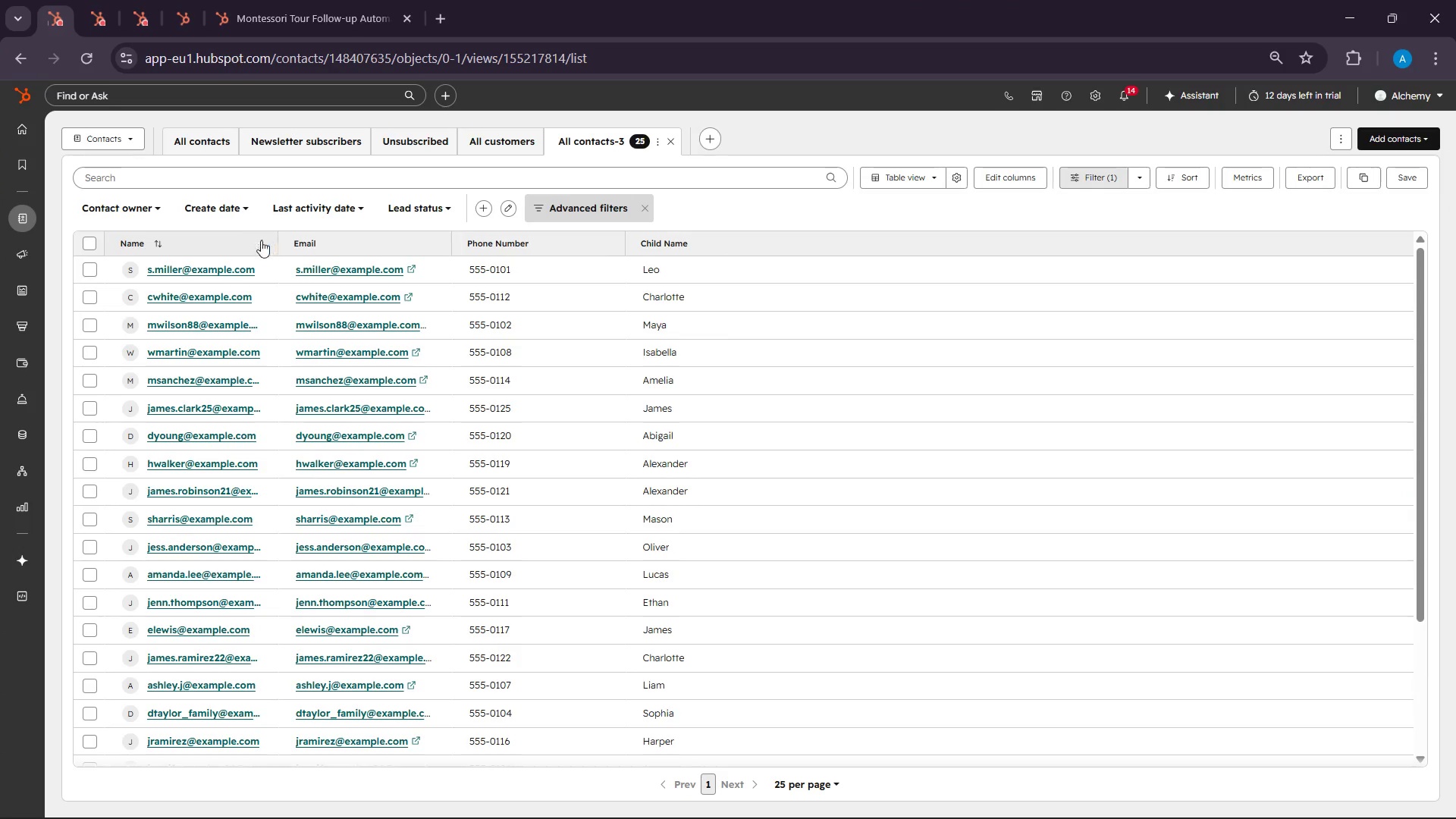 
left_click([256, 245])
 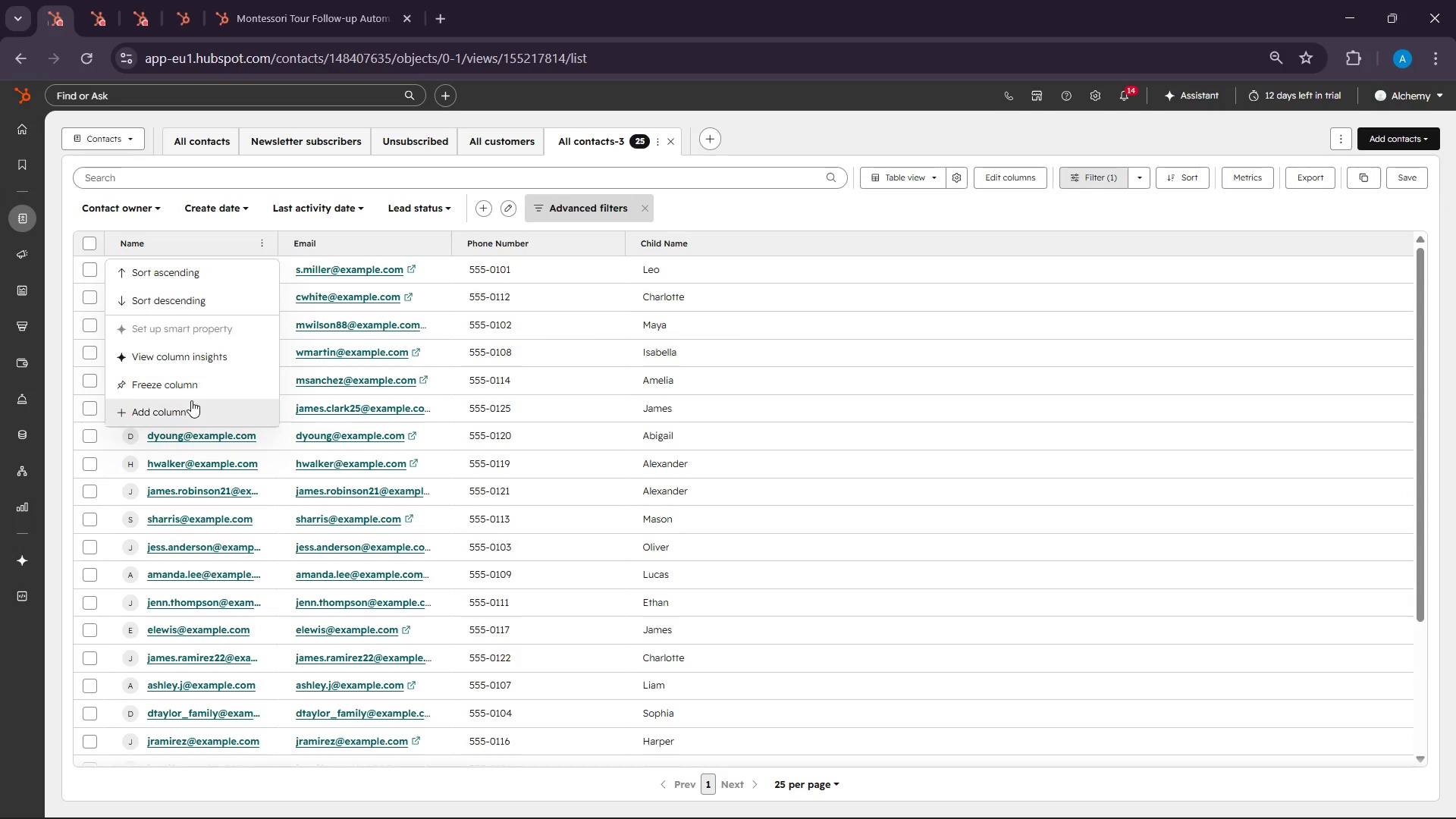 
left_click([191, 400])
 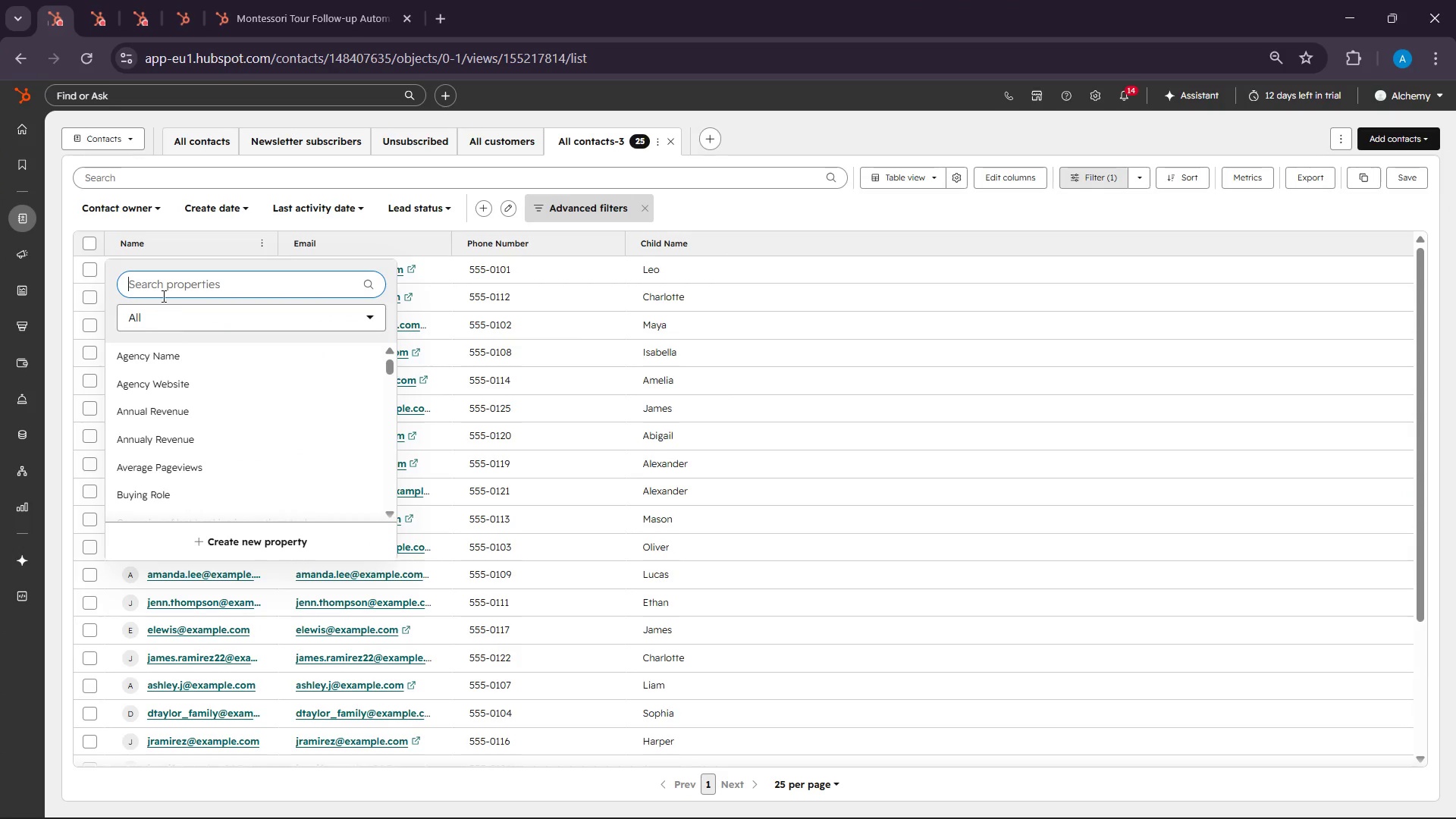 
key(Control+V)
 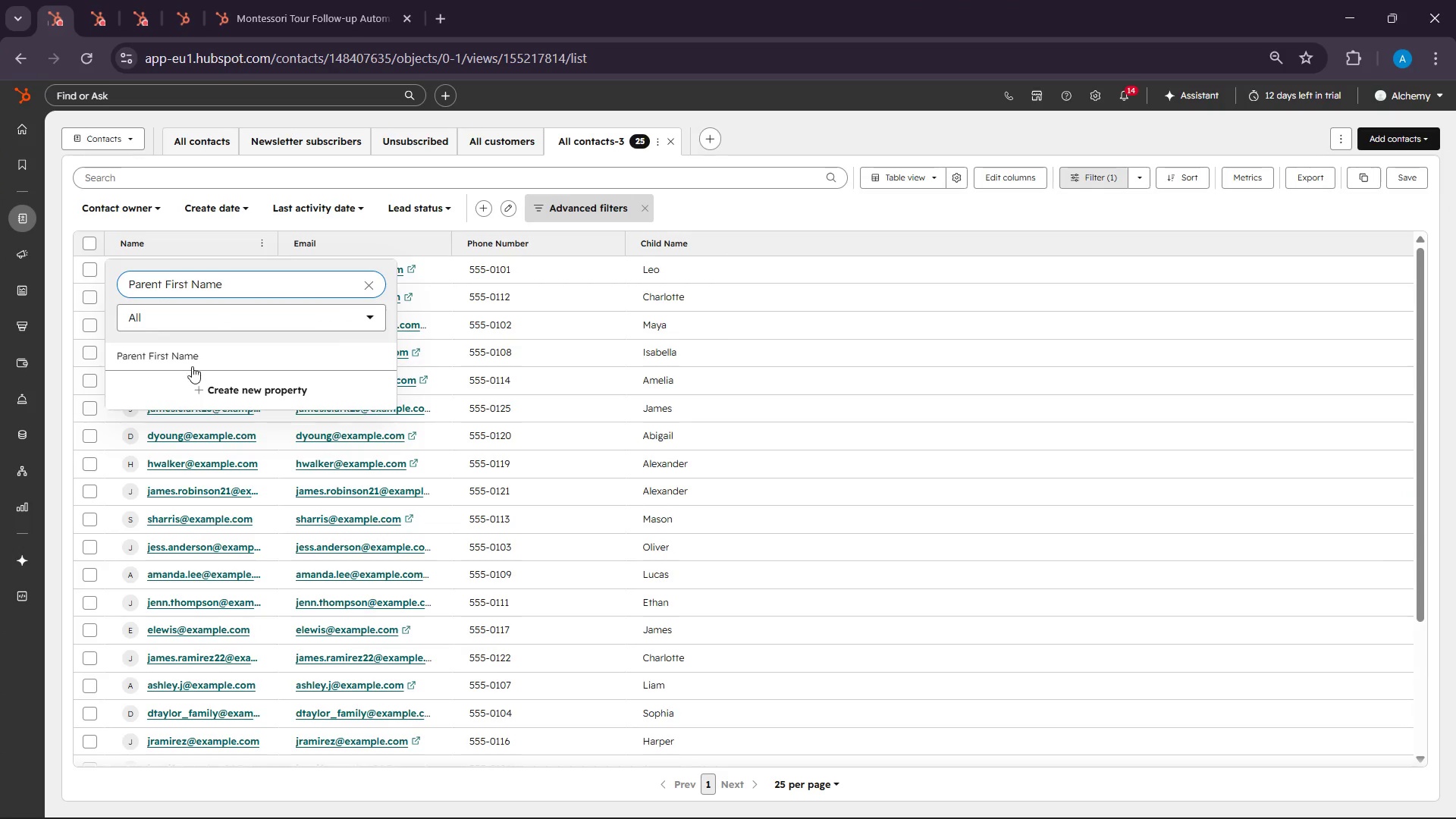 
left_click([192, 366])
 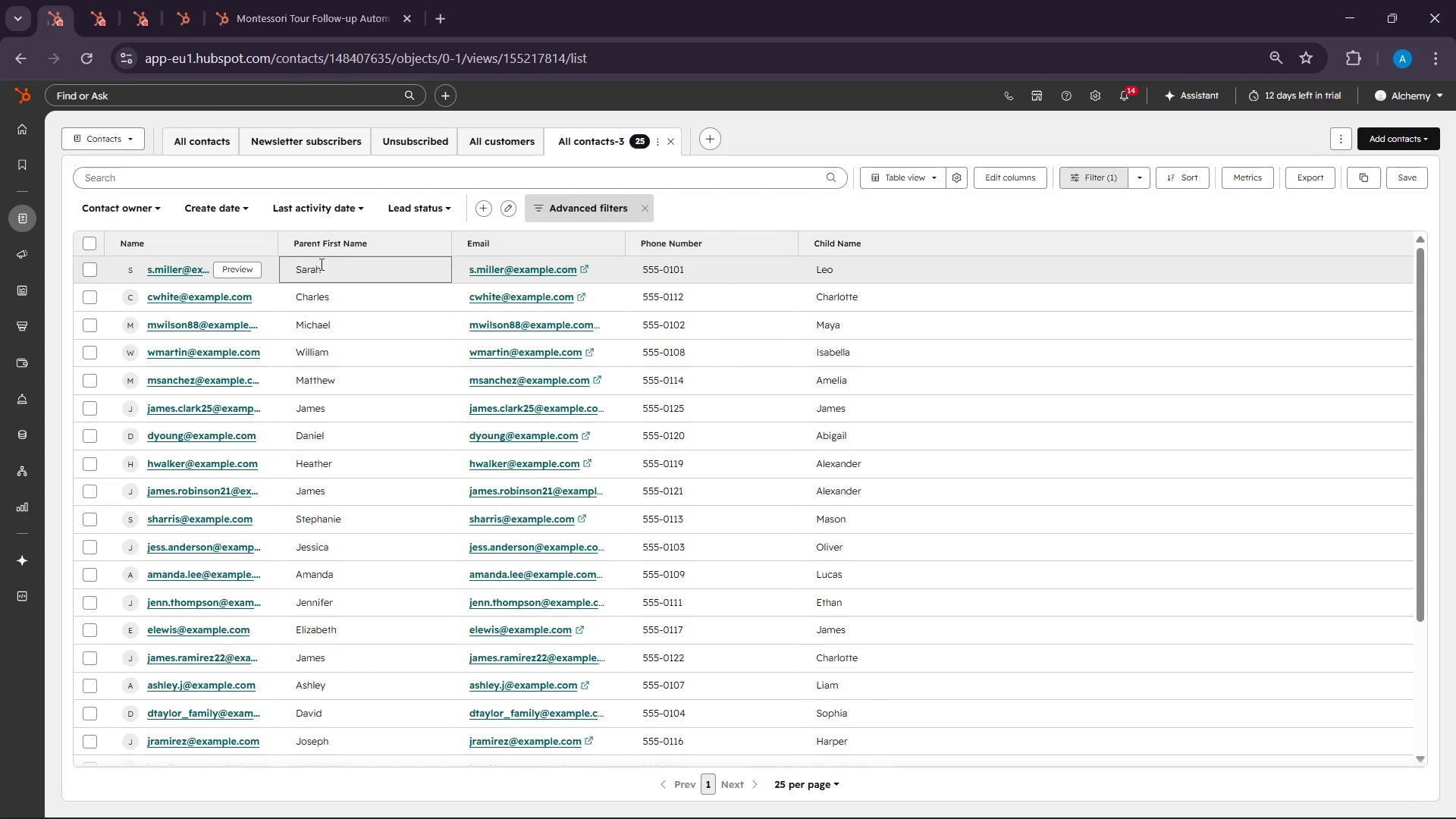 
left_click([262, 243])
 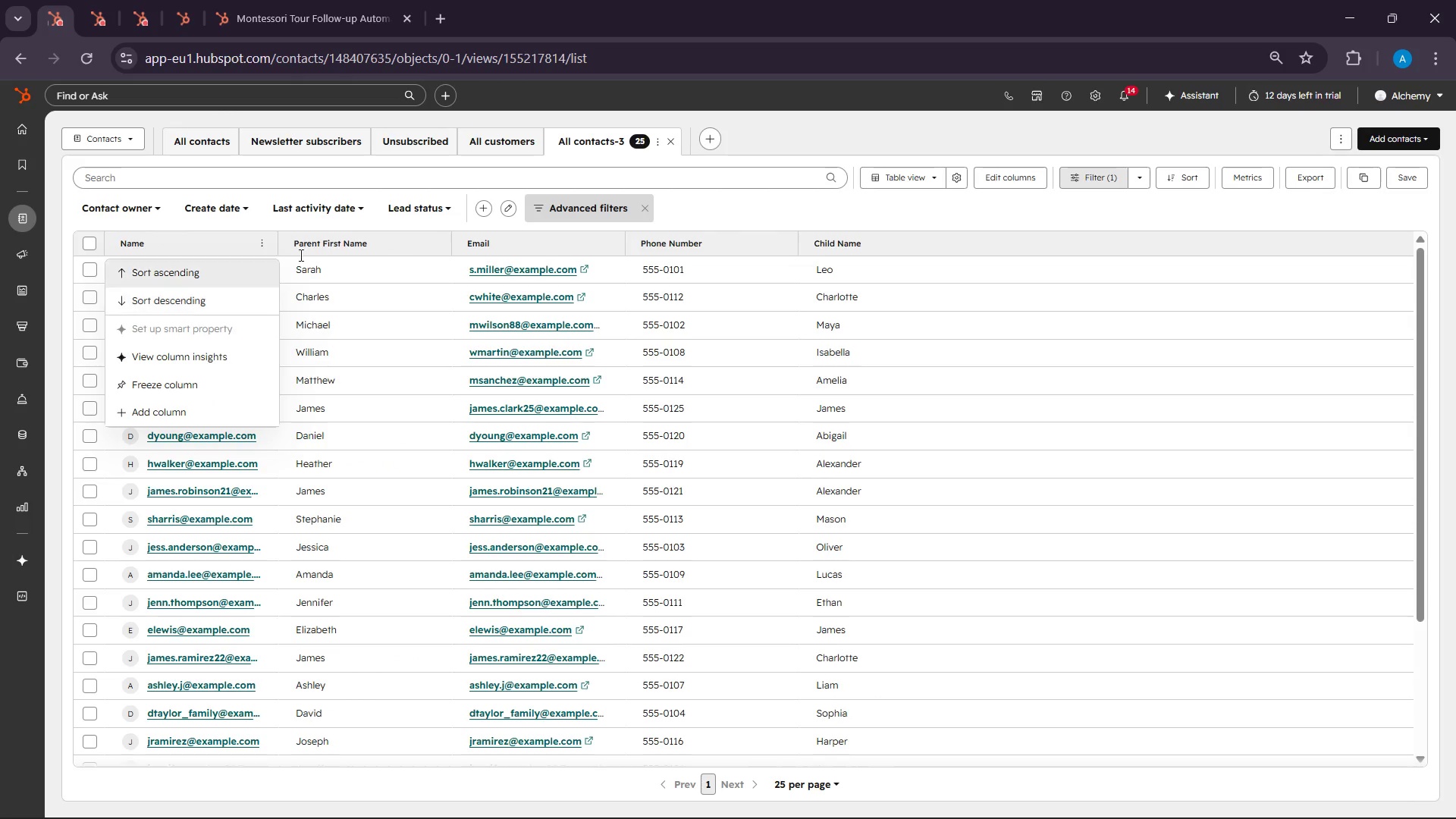 
left_click_drag(start_coordinate=[357, 235], to_coordinate=[178, 229])
 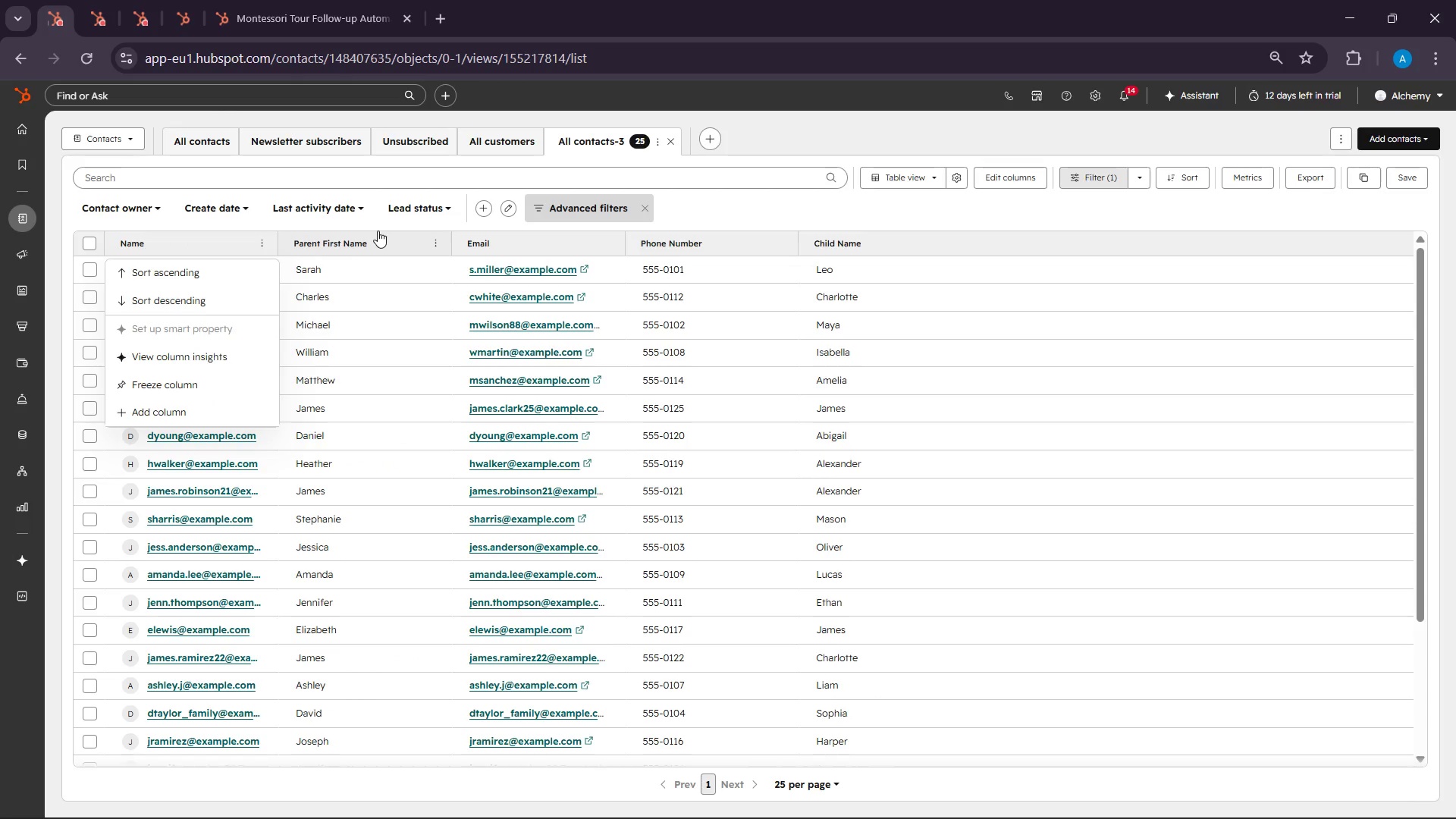 
left_click_drag(start_coordinate=[345, 240], to_coordinate=[161, 245])
 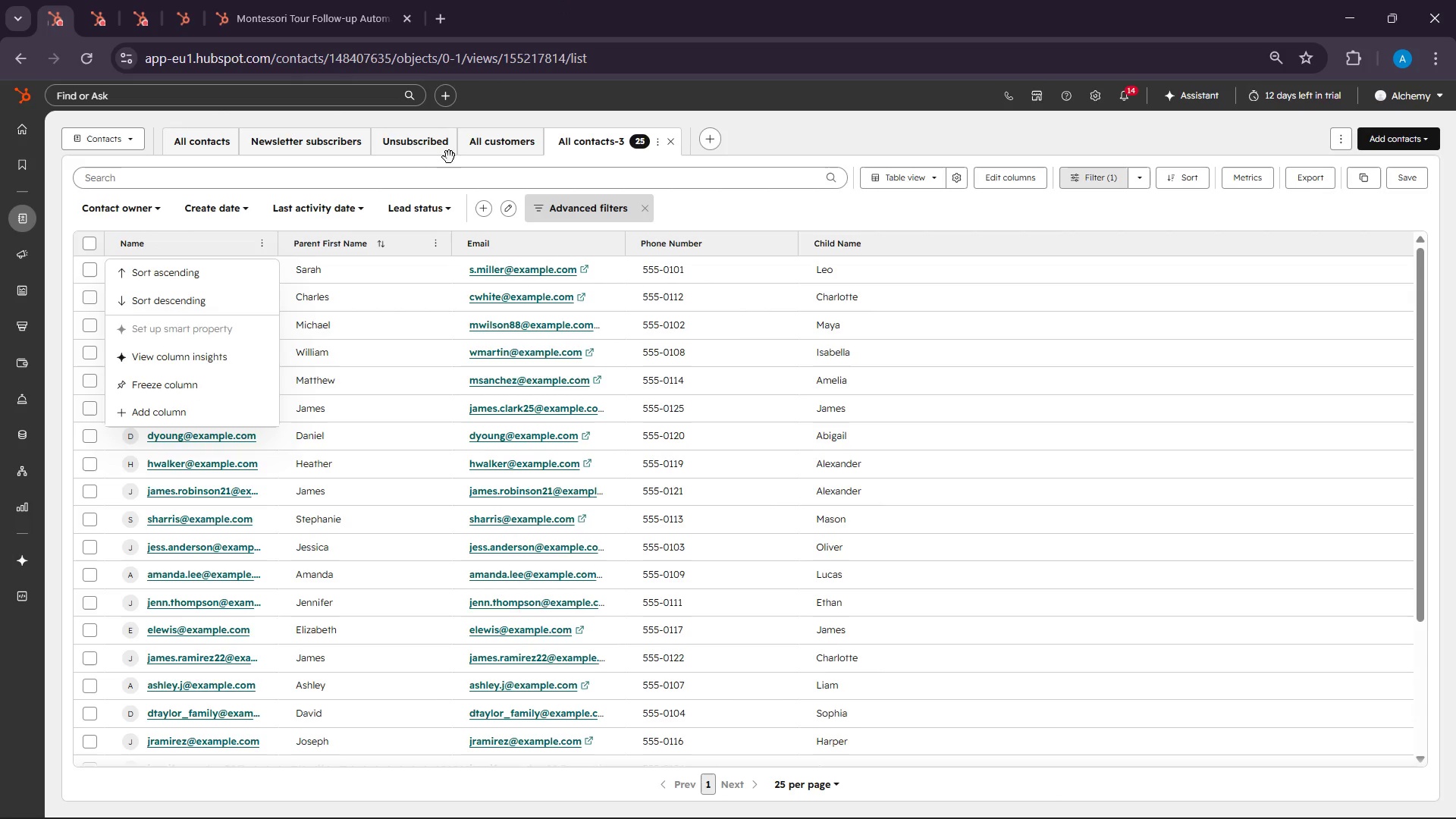 
left_click([736, 210])
 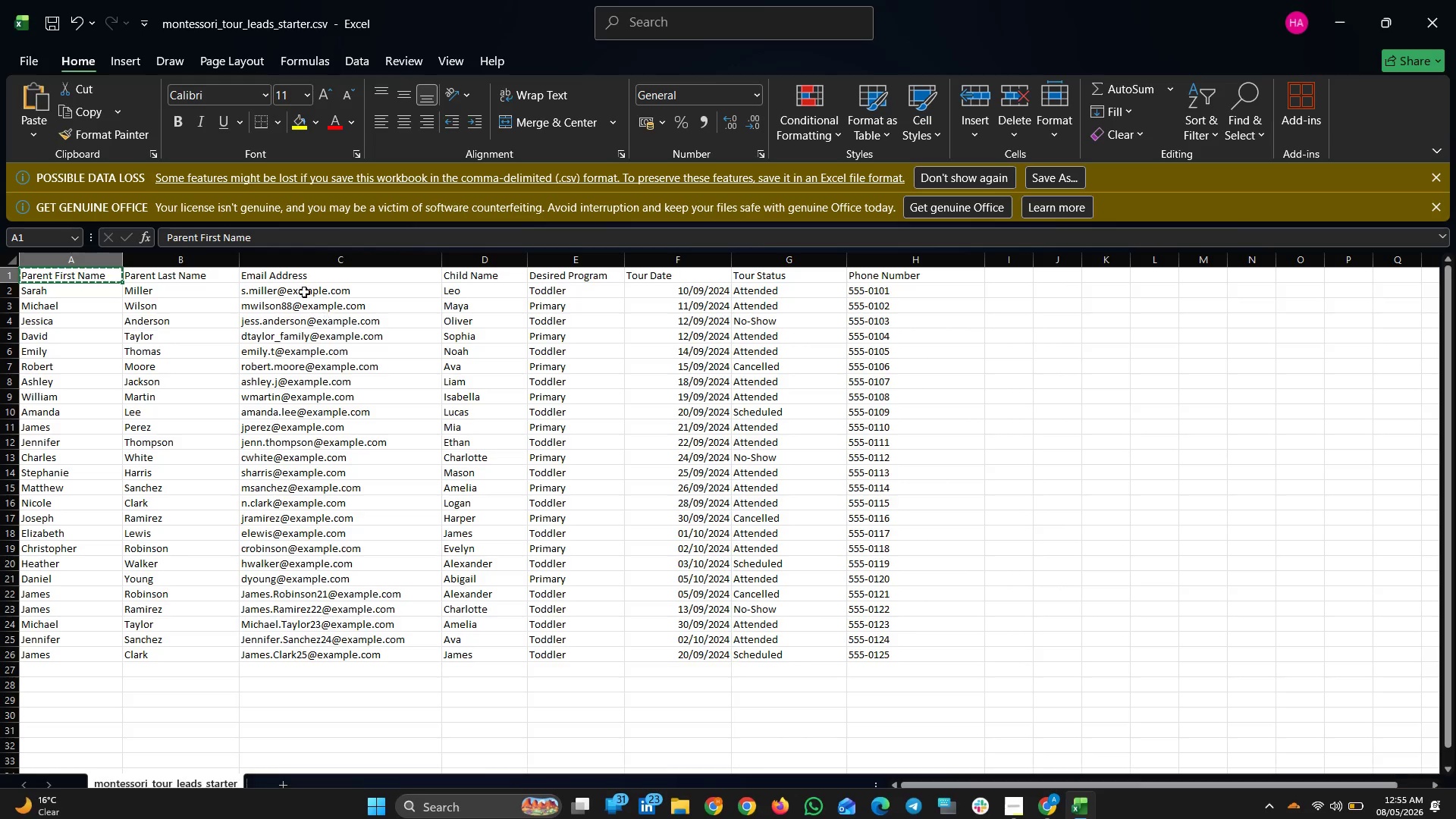 
left_click([215, 278])
 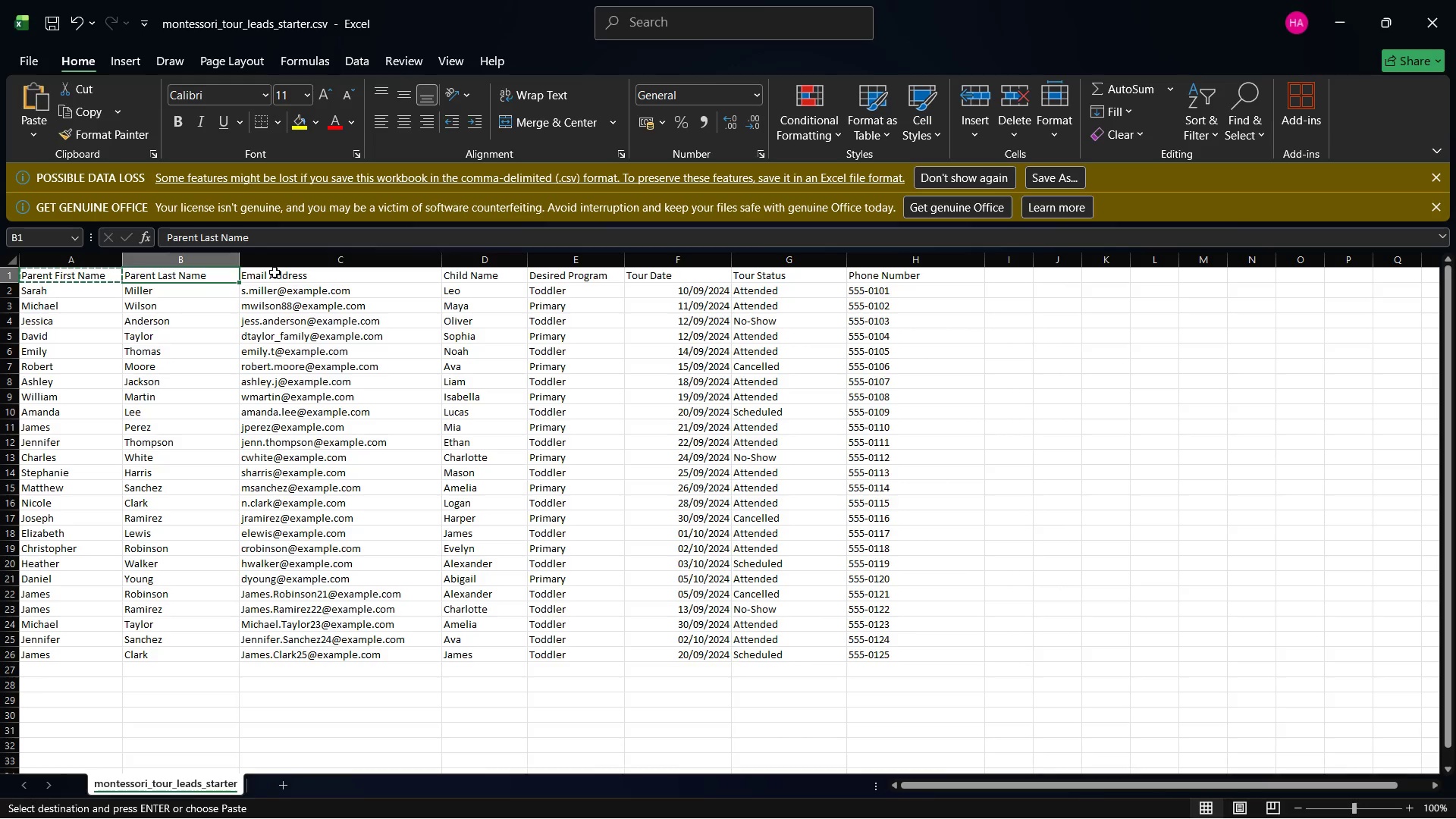 
left_click([275, 272])
 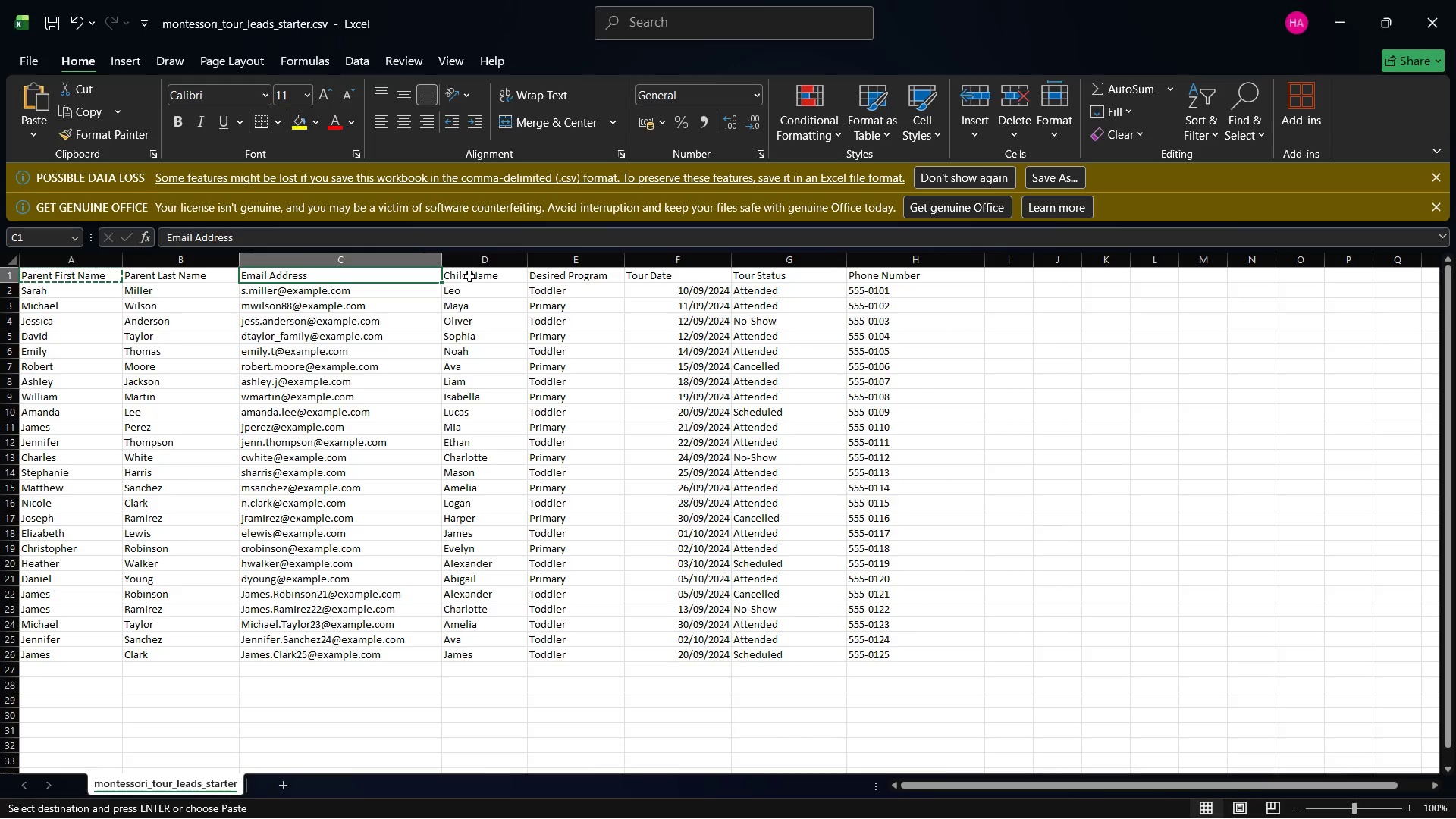 
left_click([471, 276])
 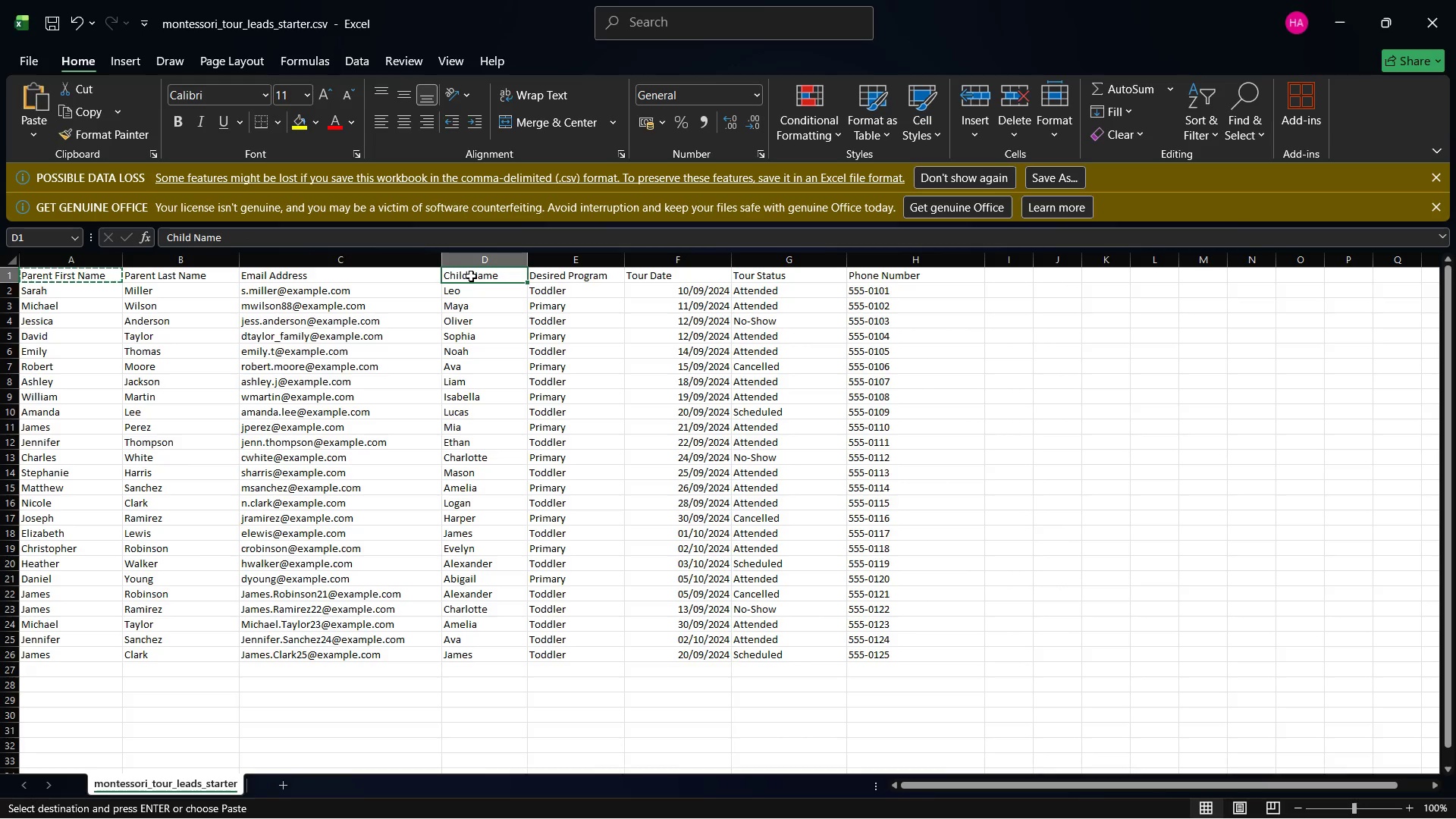 
key(Control+ControlLeft)
 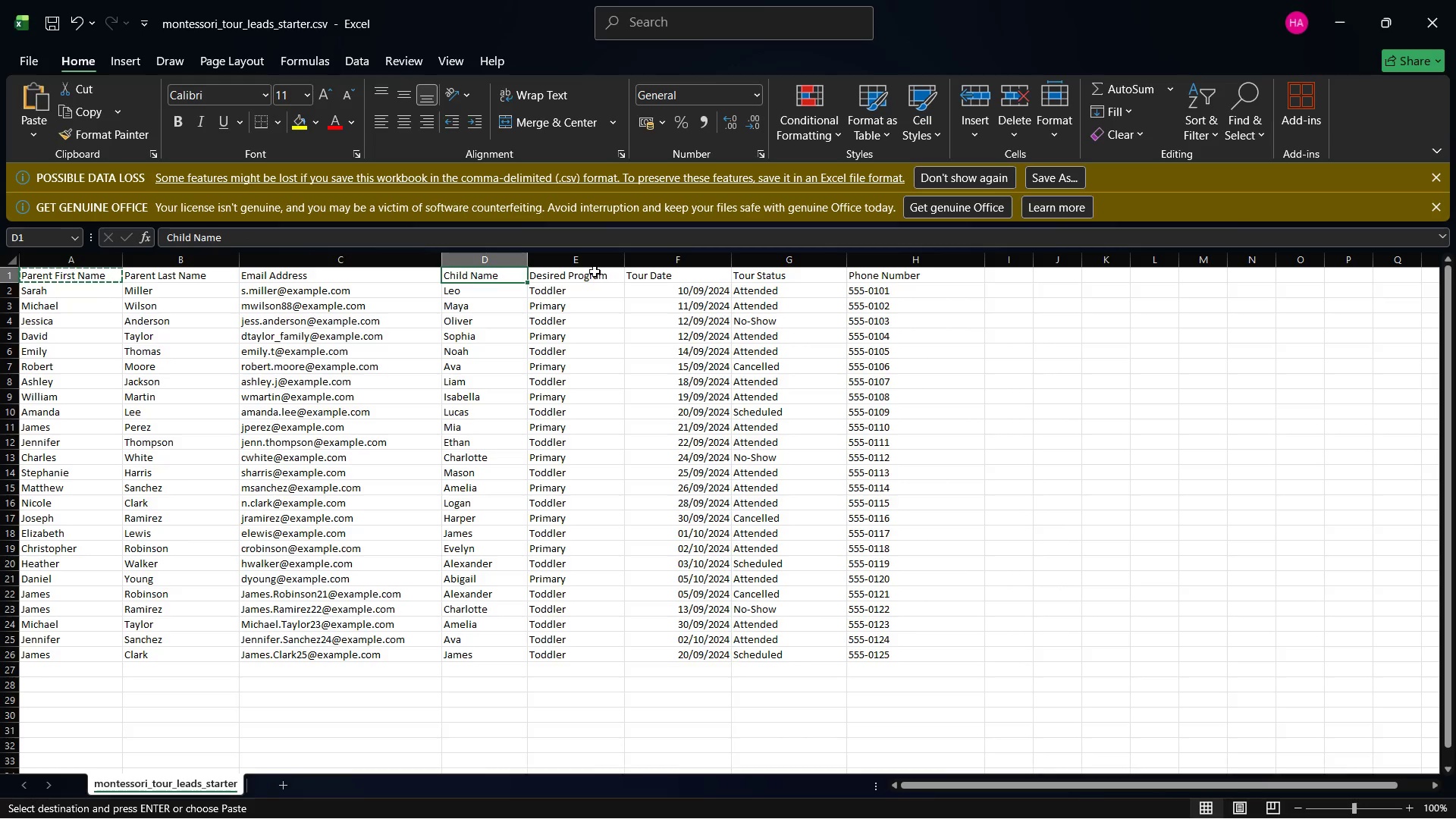 
left_click([572, 271])
 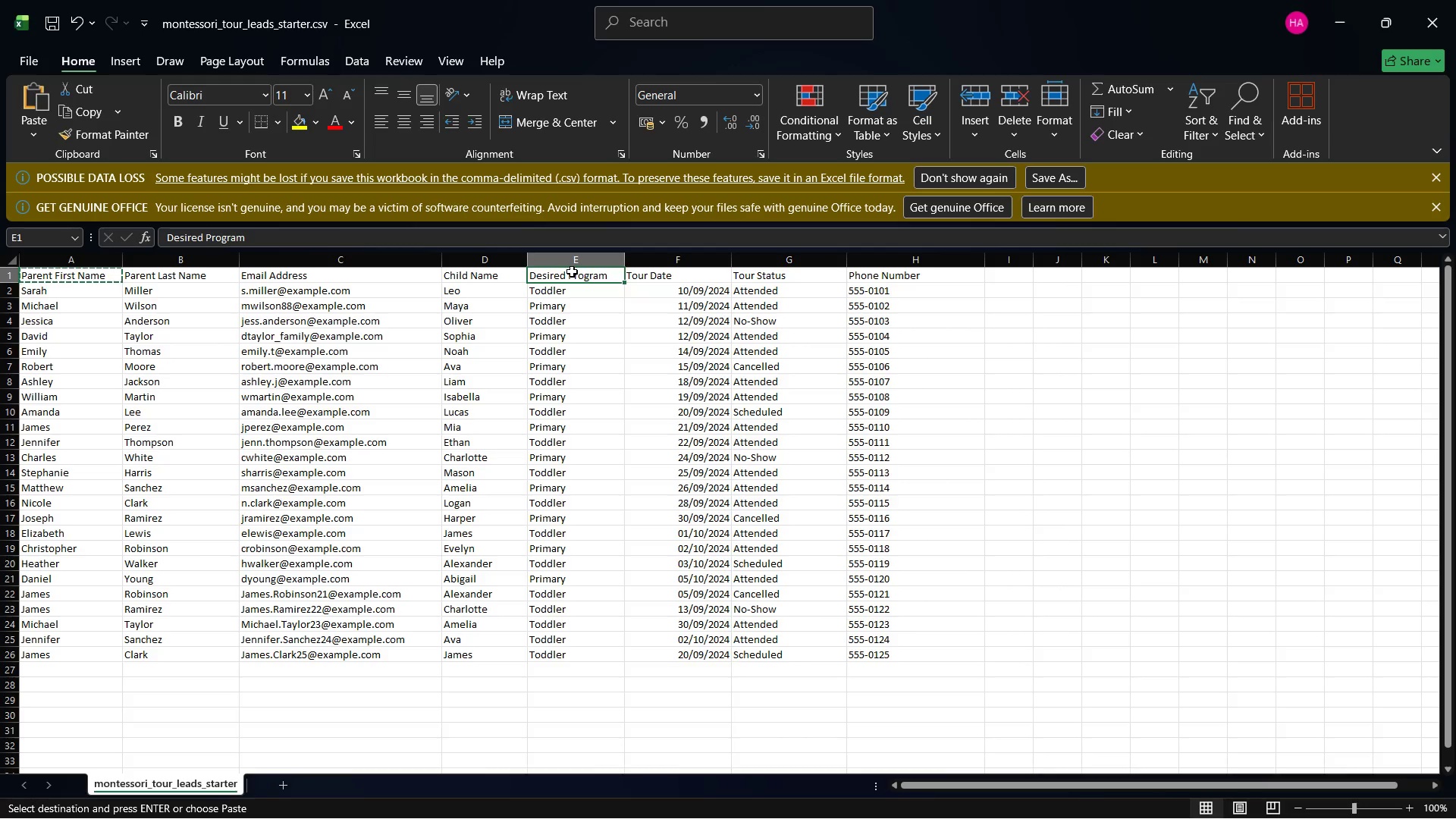 
key(Control+C)
 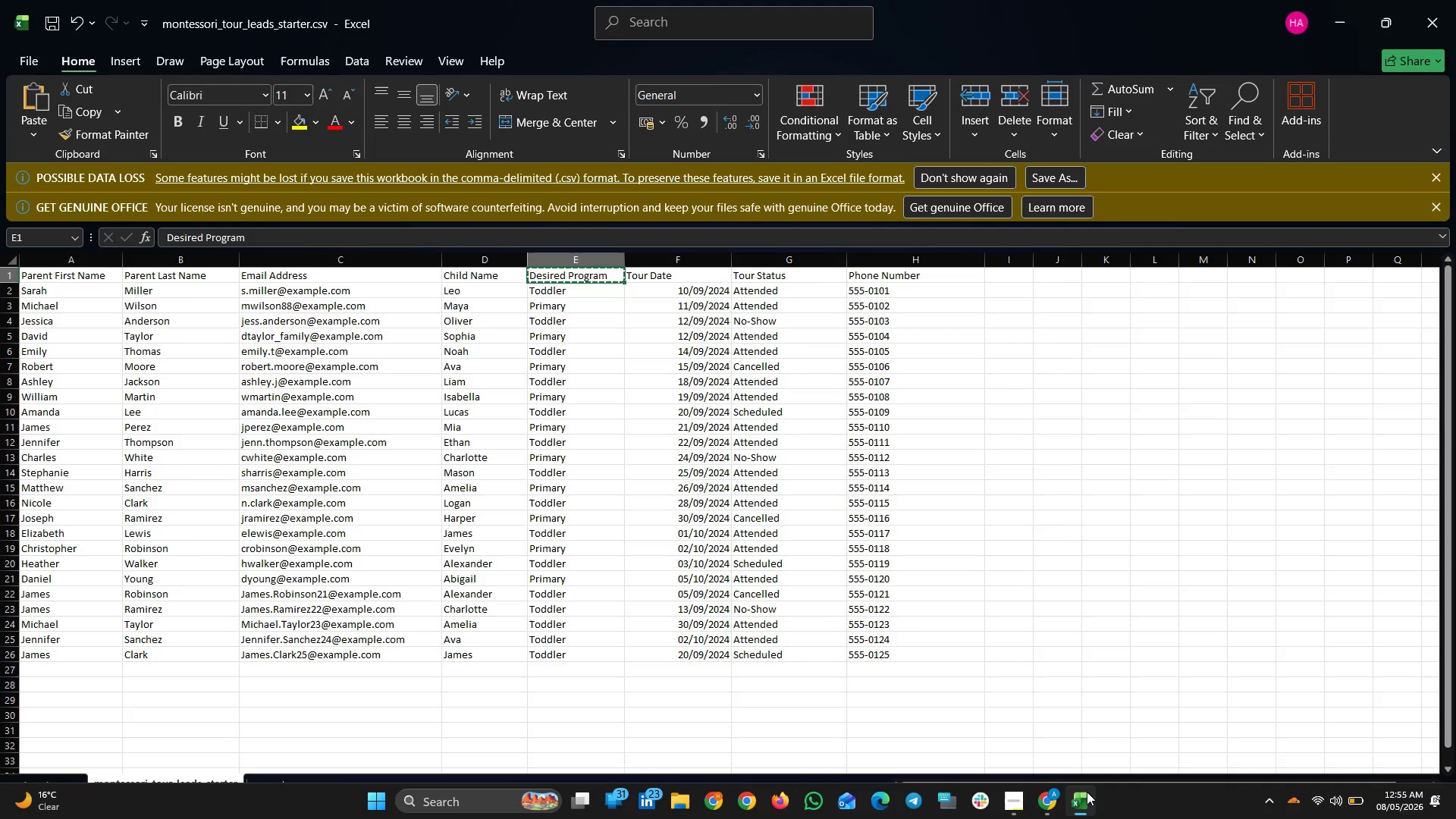 
left_click([1073, 793])
 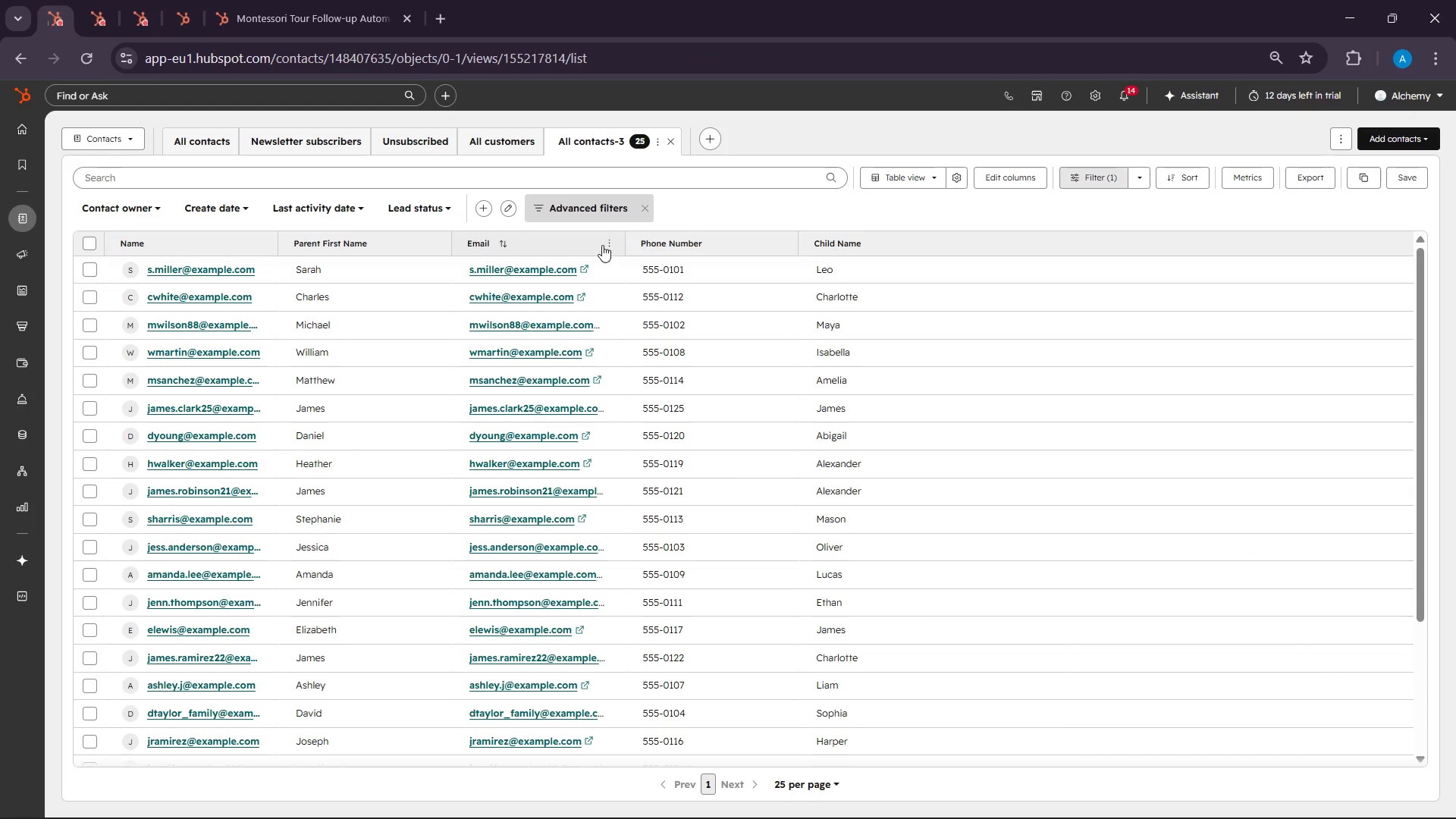 
left_click([604, 242])
 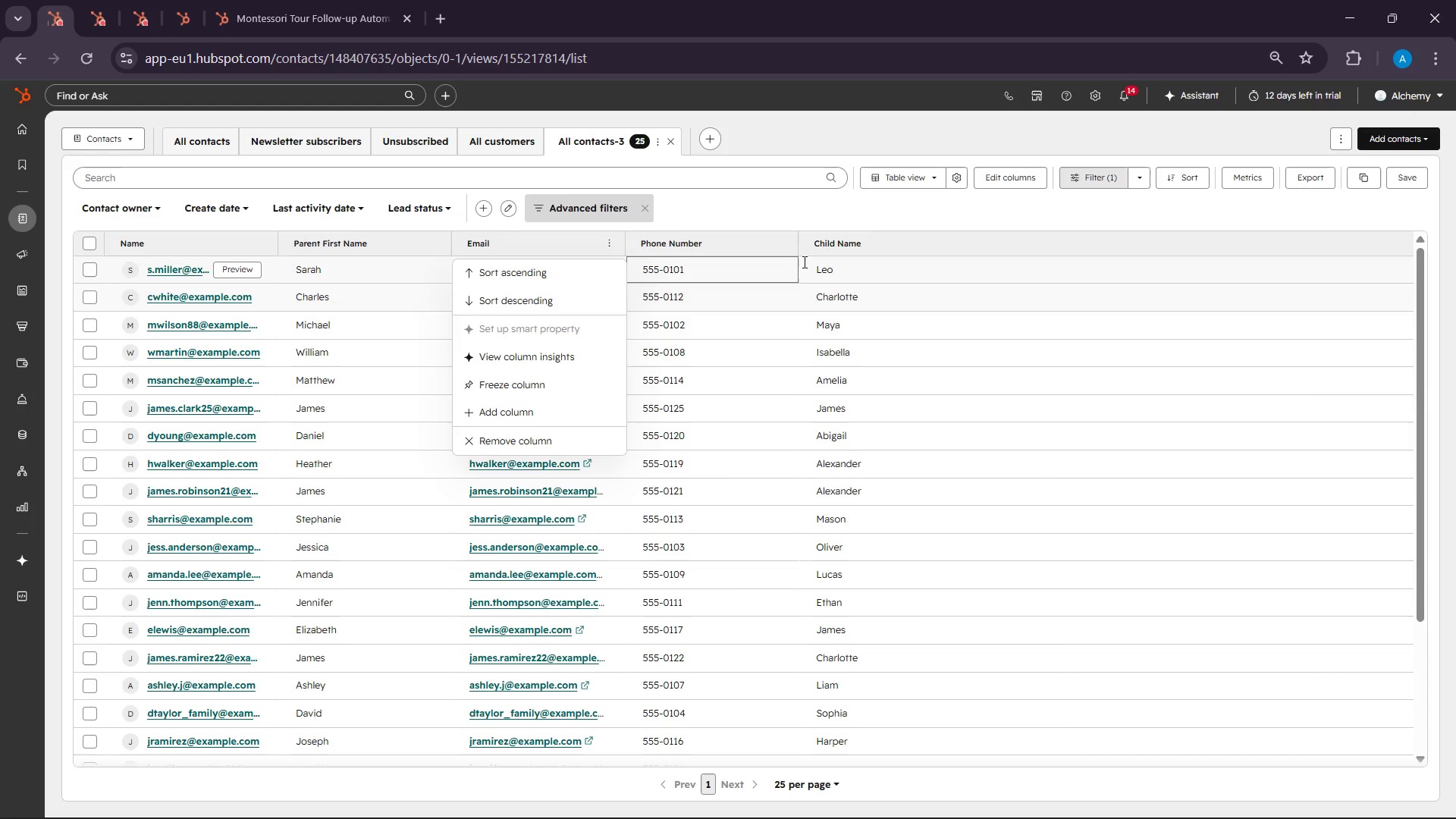 
left_click([804, 253])
 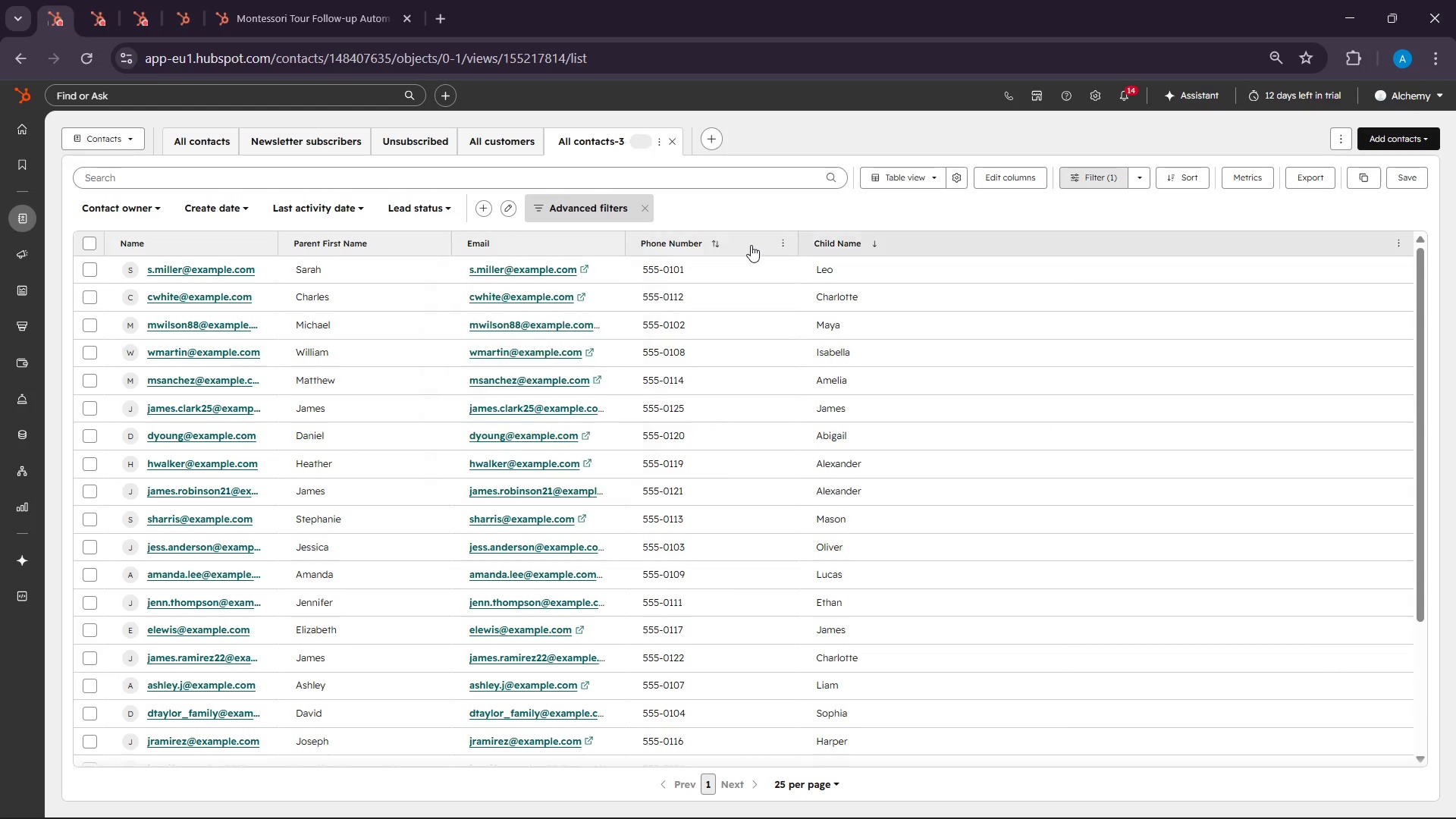 
left_click([751, 245])
 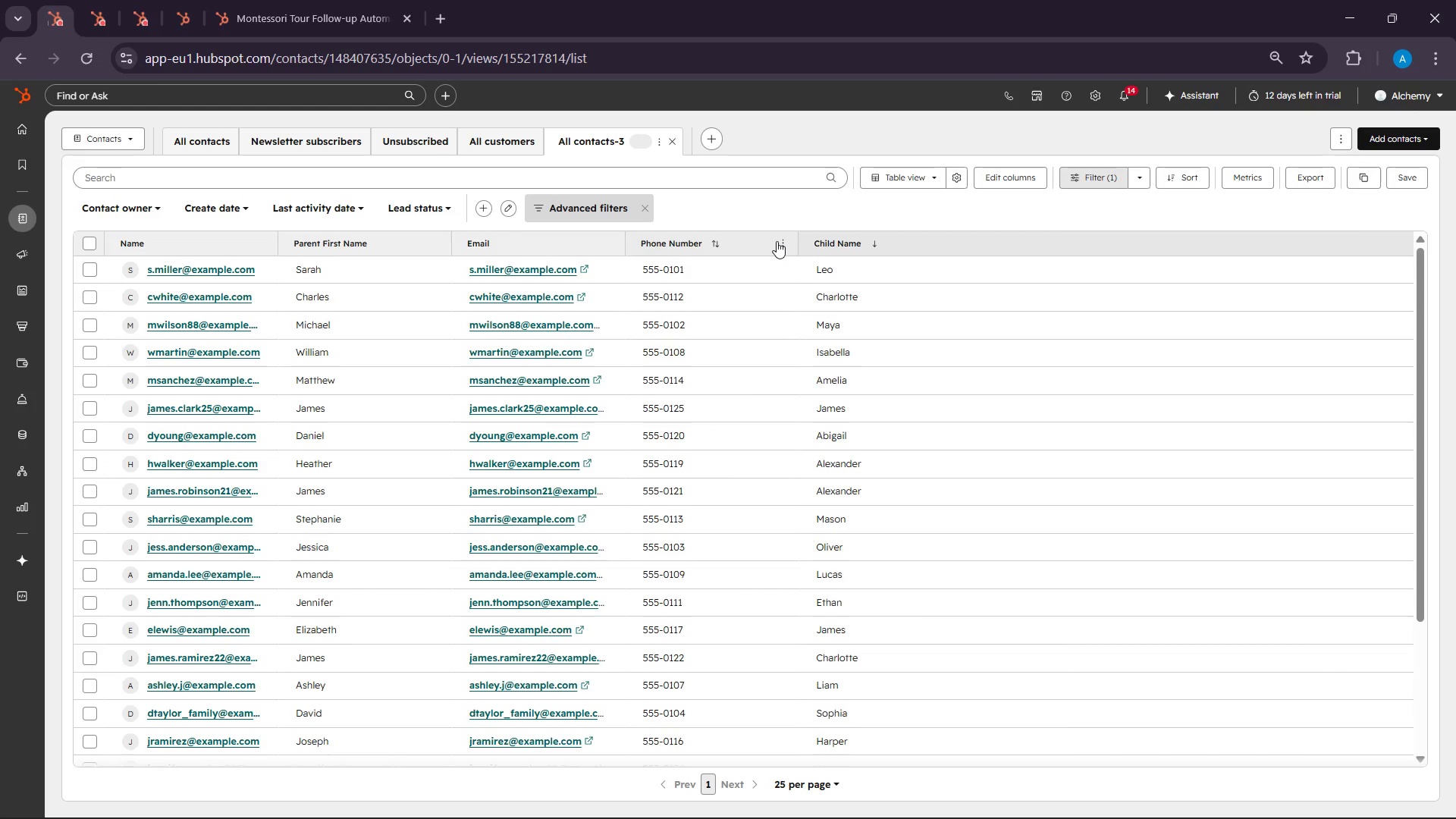 
left_click([777, 241])
 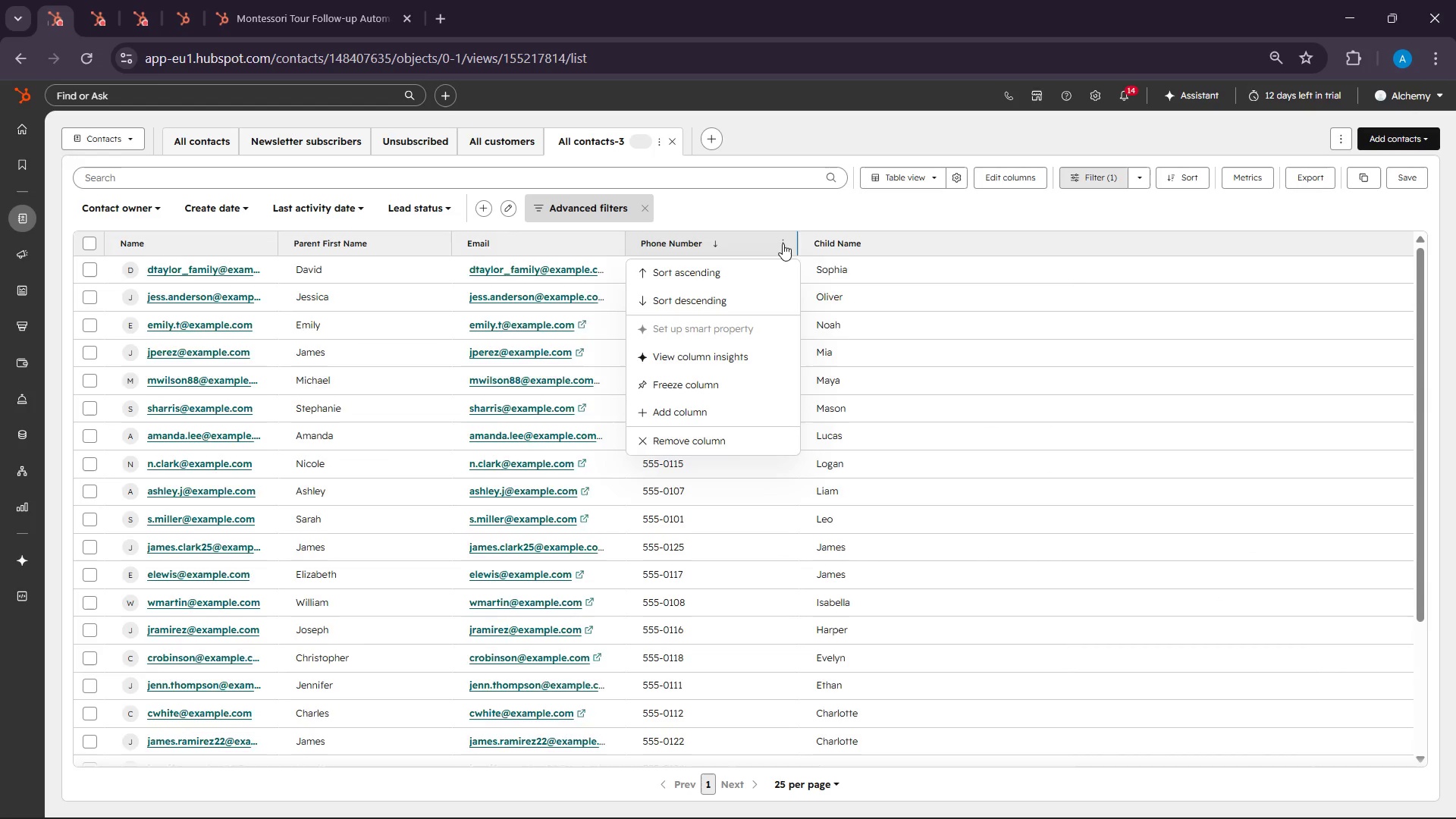 
left_click([780, 242])
 